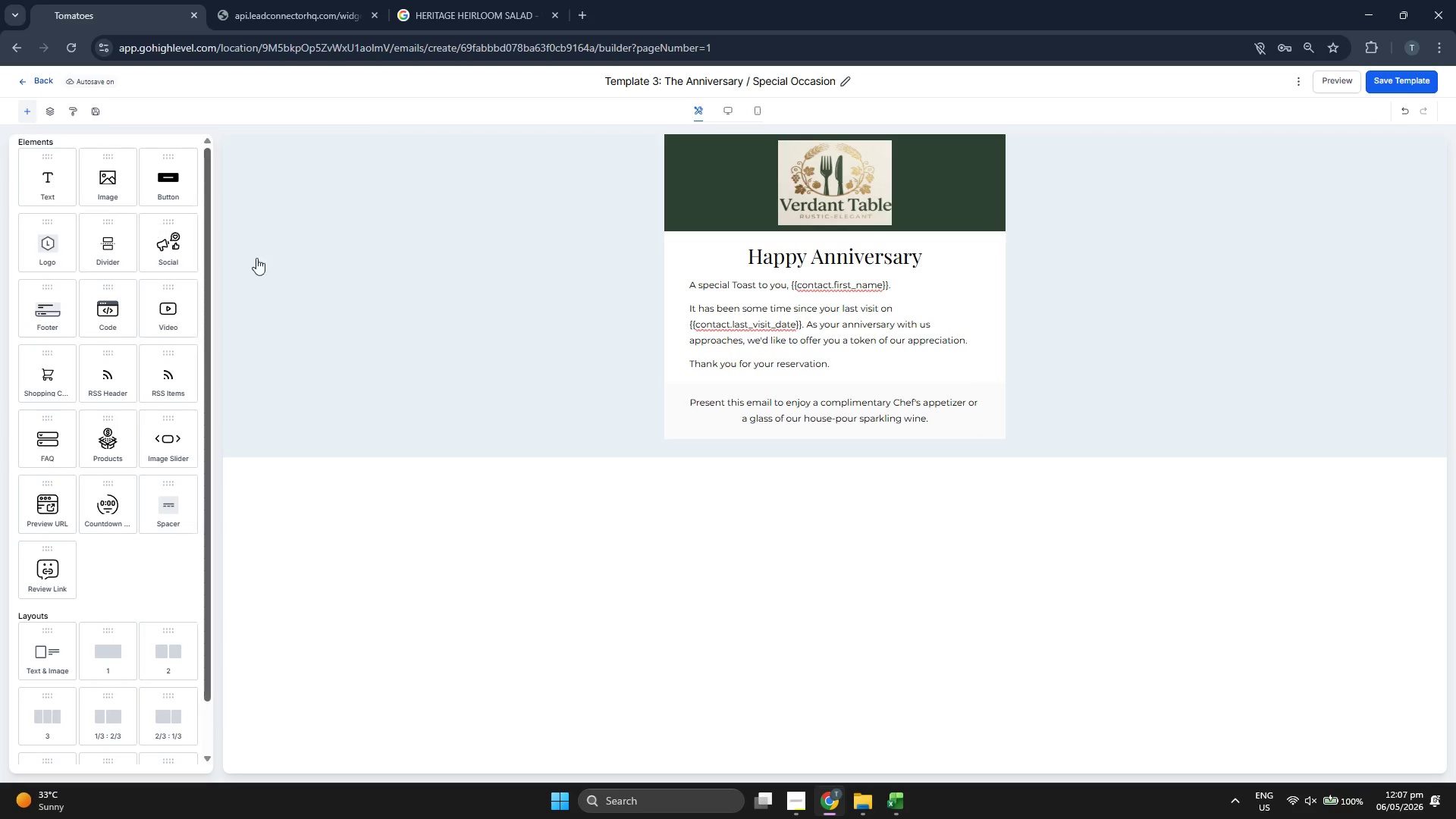 
scroll: coordinate [109, 350], scroll_direction: down, amount: 2.0
 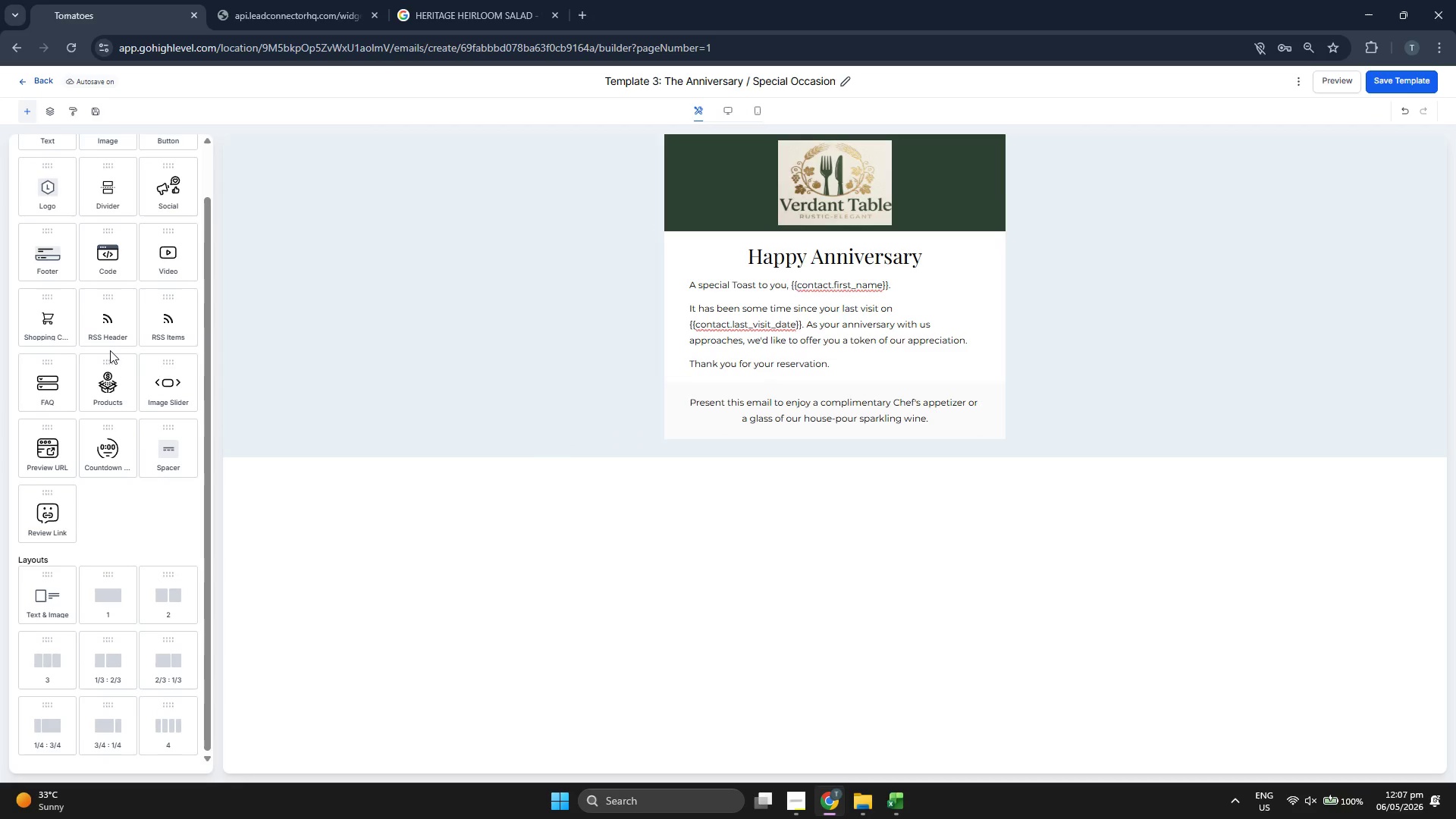 
scroll: coordinate [110, 350], scroll_direction: up, amount: 1.0
 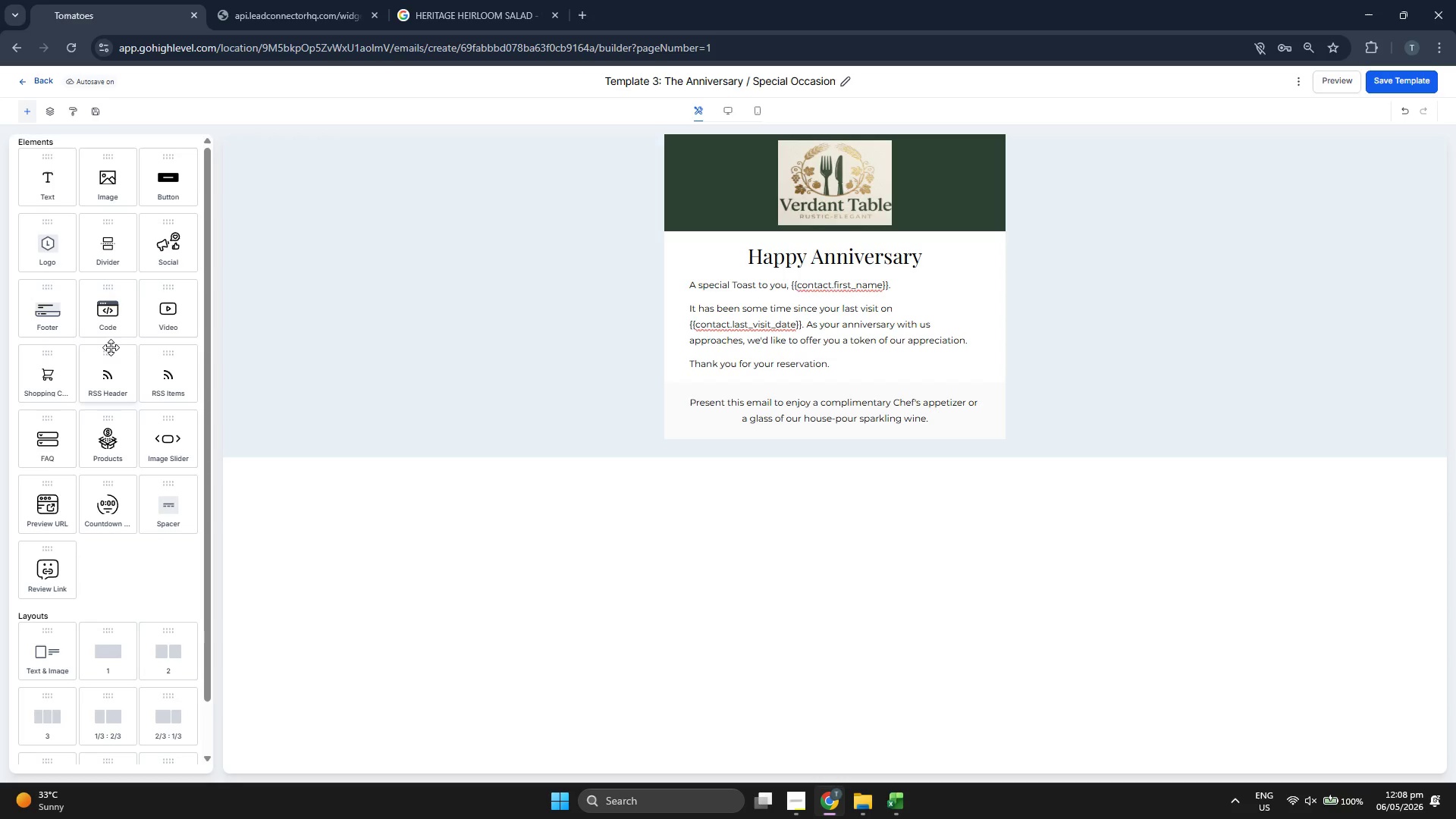 
scroll: coordinate [111, 347], scroll_direction: down, amount: 1.0
 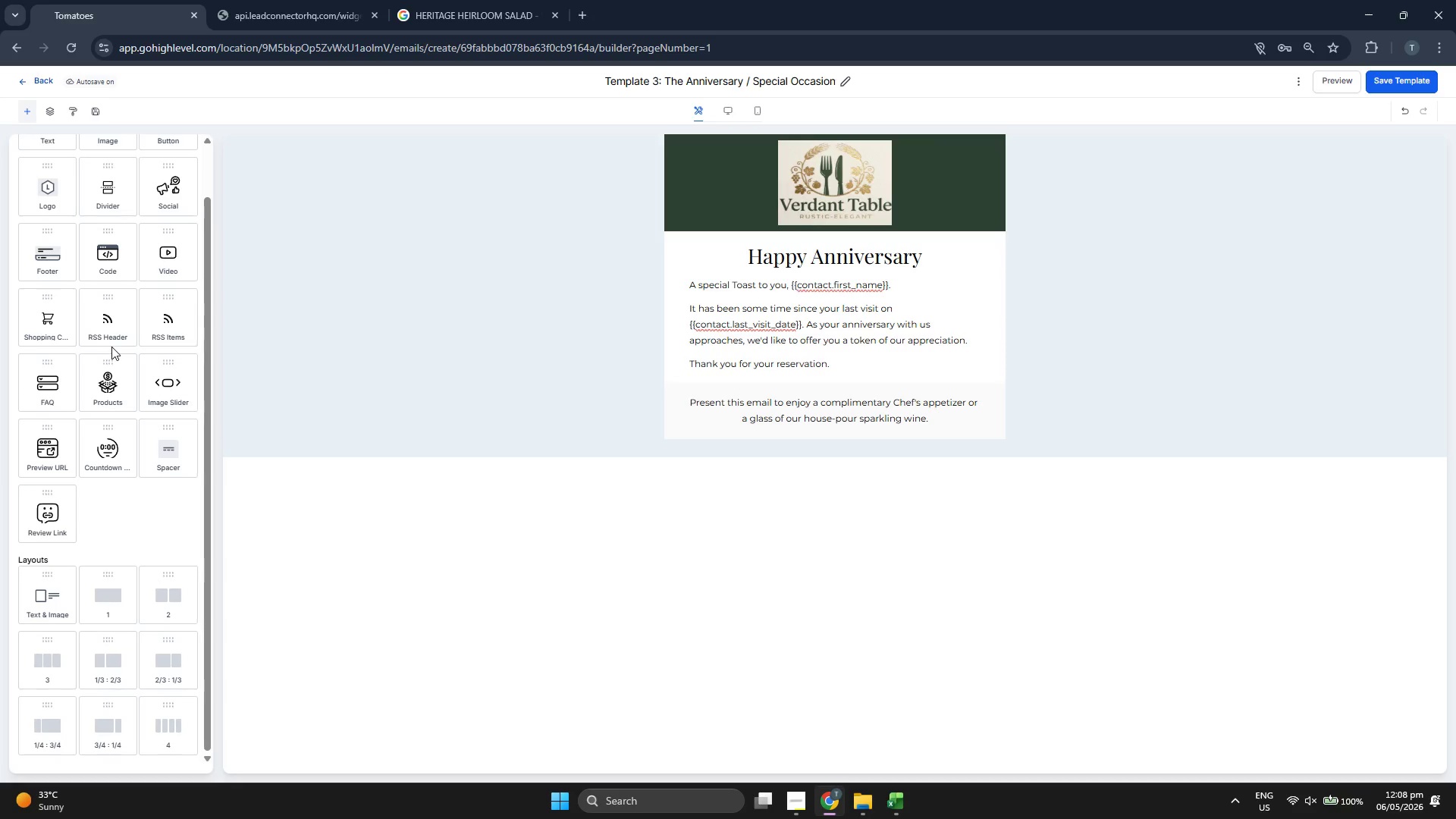 
scroll: coordinate [111, 347], scroll_direction: up, amount: 1.0
 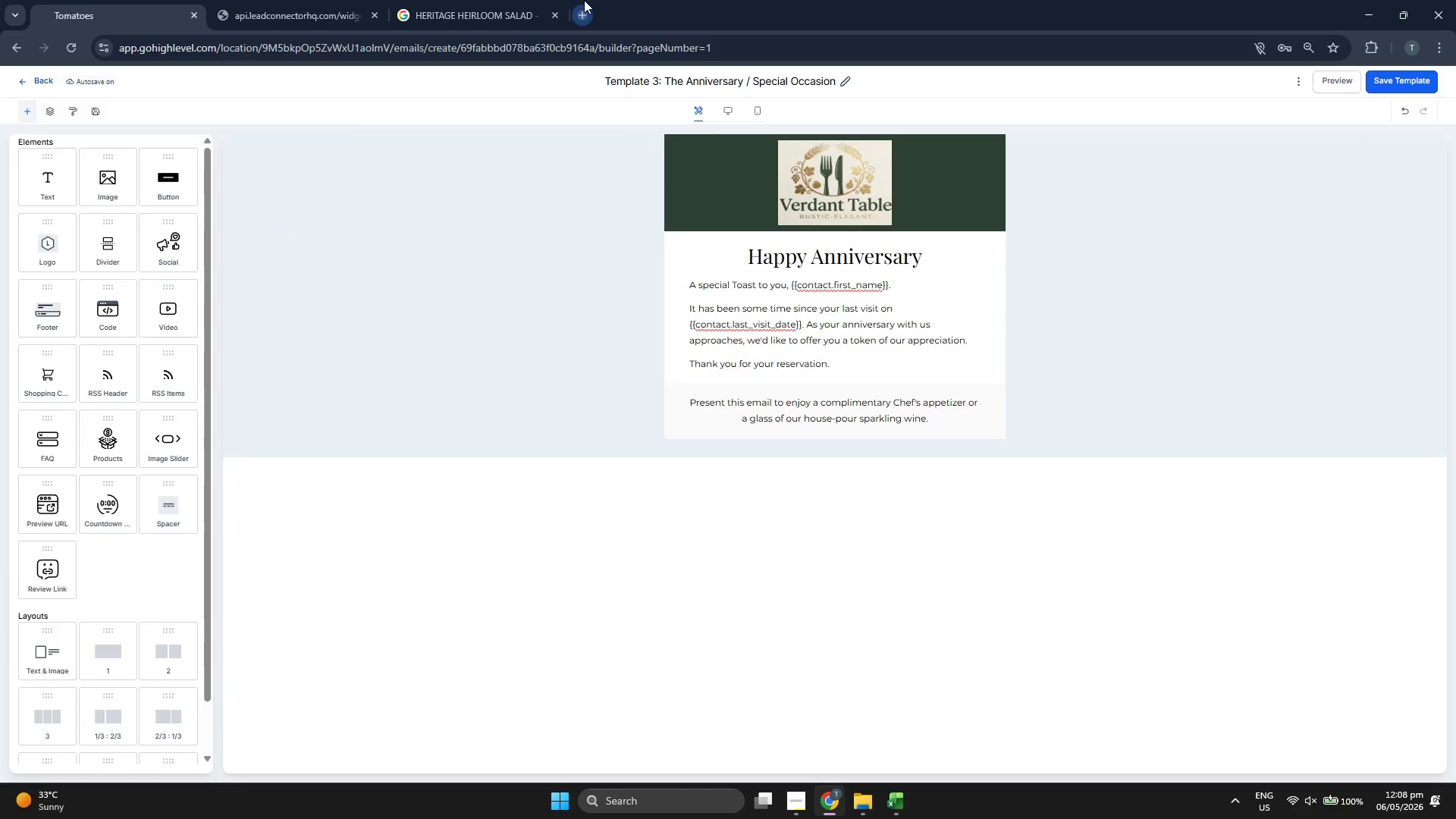 
type(HANDWRRI)
key(Backspace)
key(Backspace)
type(ITTEN SIGNATURE CHECK)
key(Backspace)
key(Backspace)
type(F)
key(Backspace)
key(Backspace)
key(Backspace)
type(H)
key(Backspace)
key(Backspace)
type(HEAD CHEF SAMPLE IMAGE)
 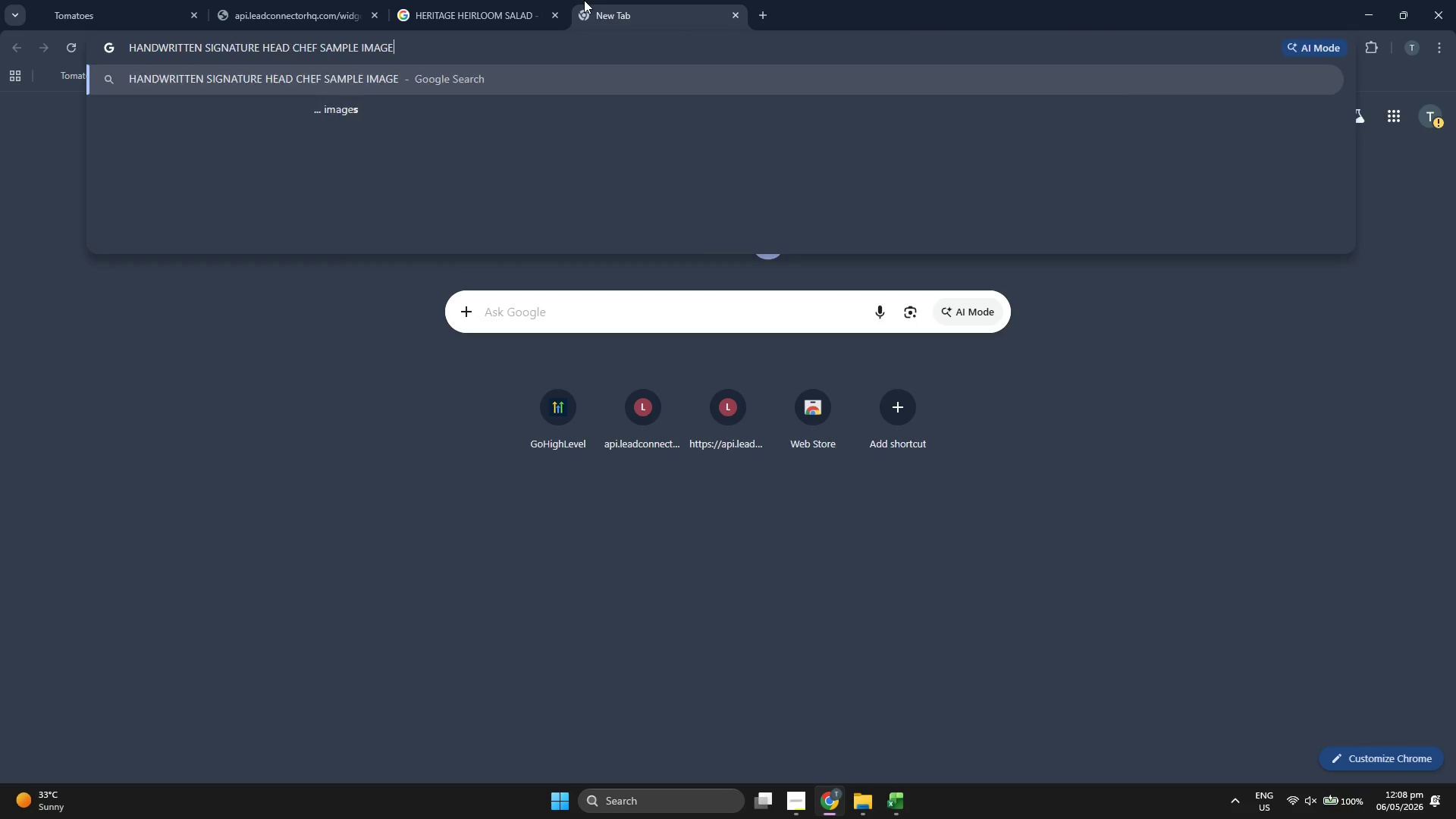 
key(Enter)
 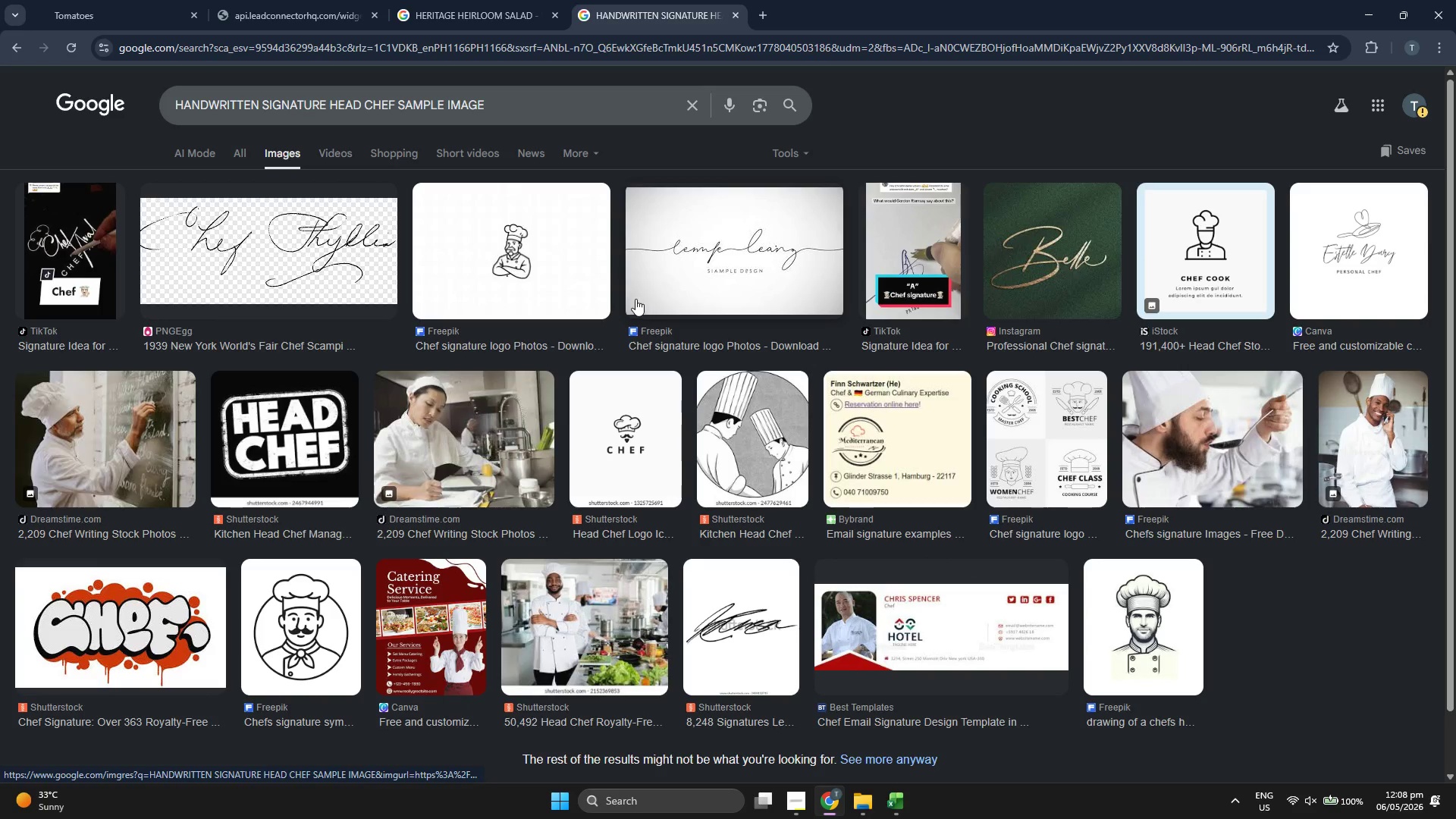 
wait(6.95)
 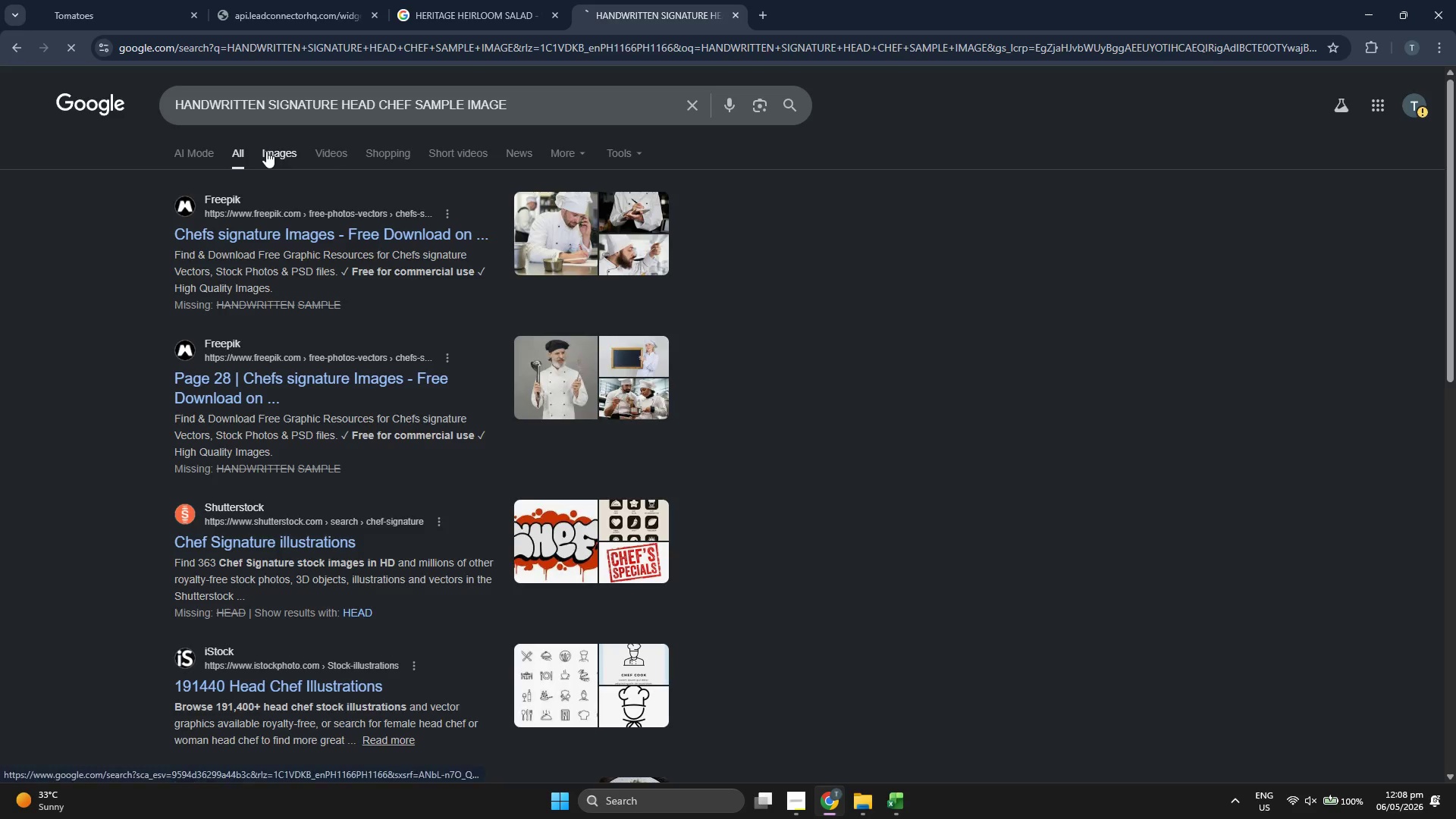 
scroll: coordinate [738, 340], scroll_direction: down, amount: 1.0
 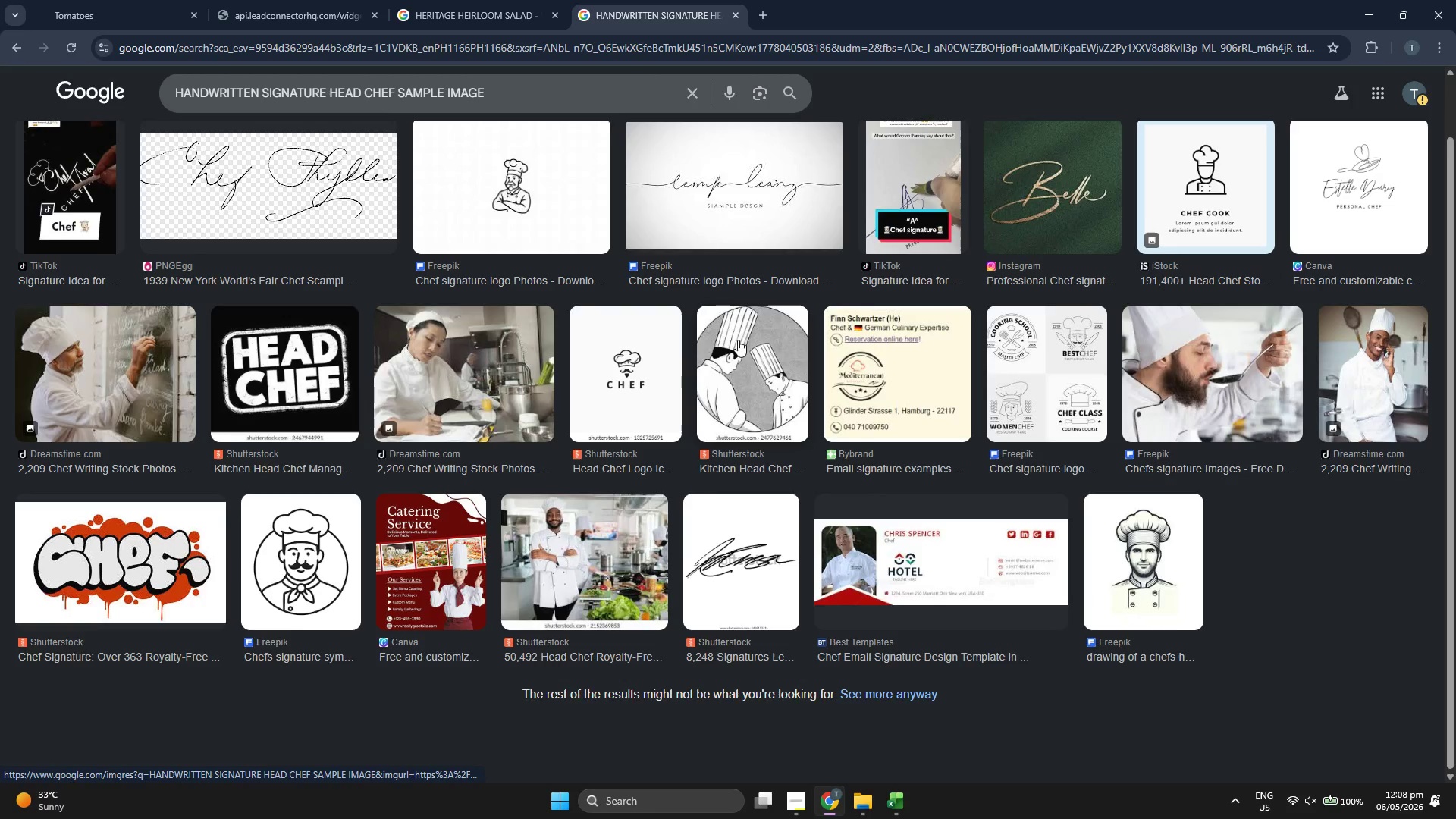 
scroll: coordinate [738, 340], scroll_direction: up, amount: 1.0
 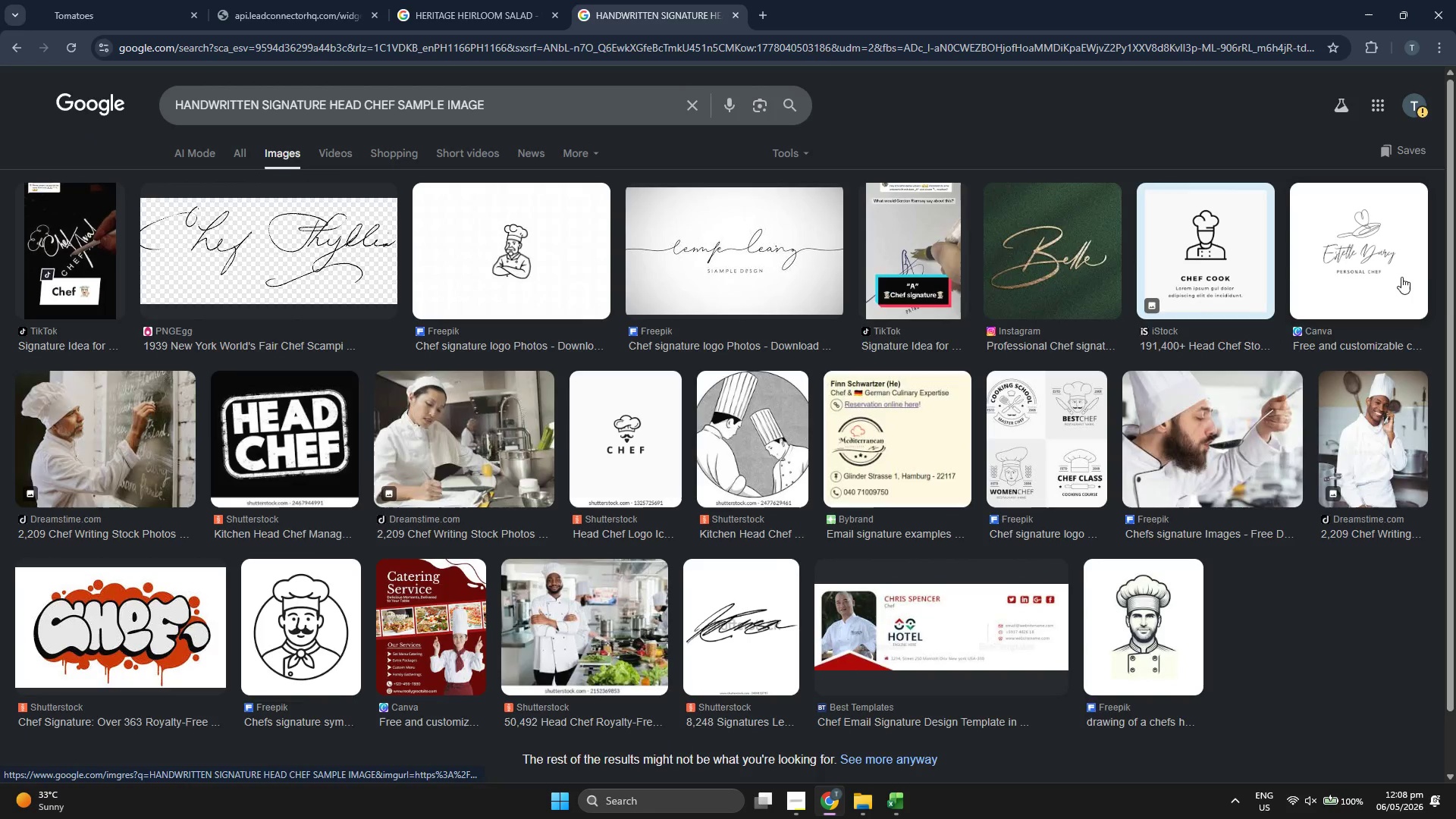 
left_click([1407, 267])
 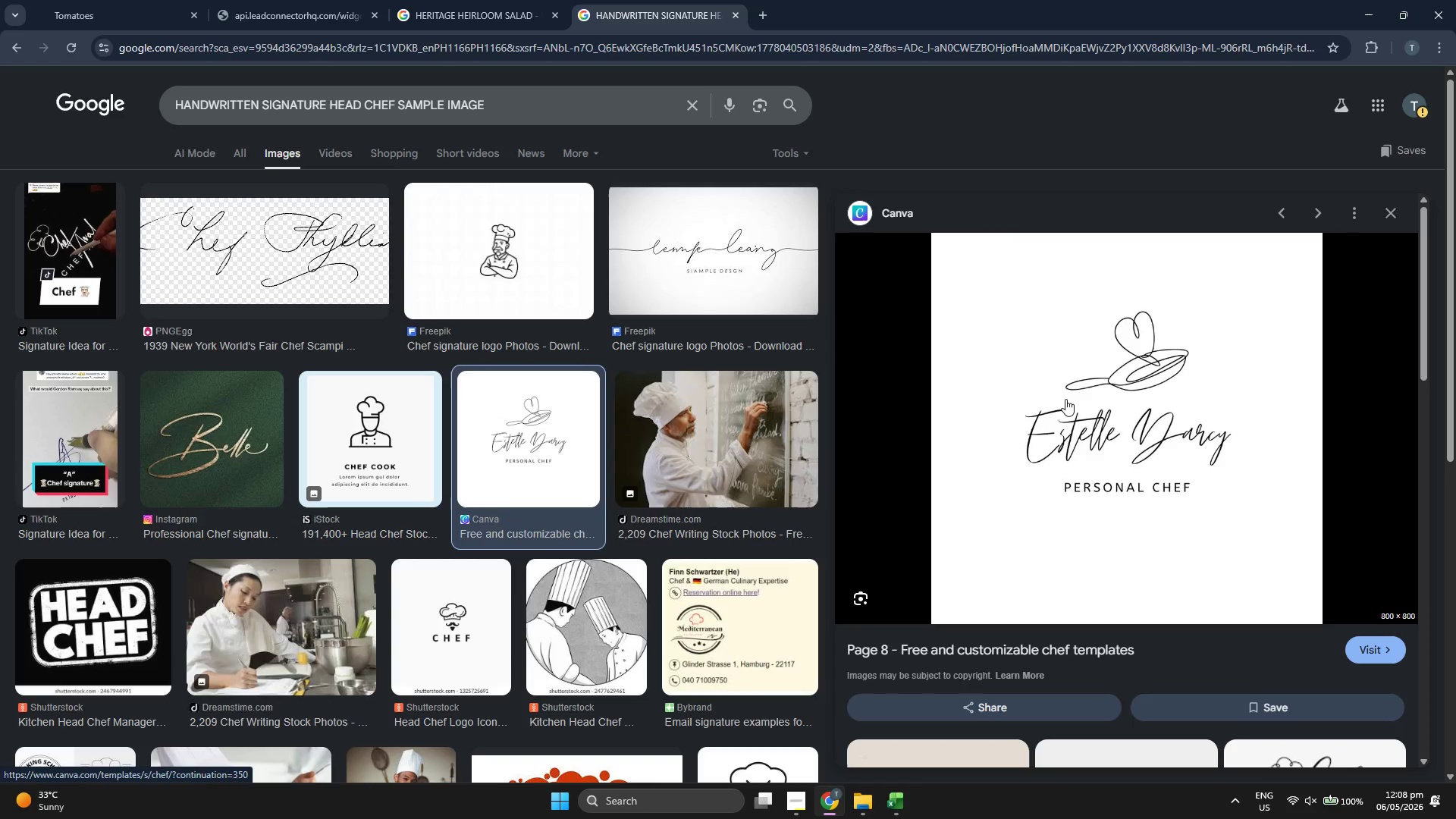 
scroll: coordinate [722, 401], scroll_direction: down, amount: 8.0
 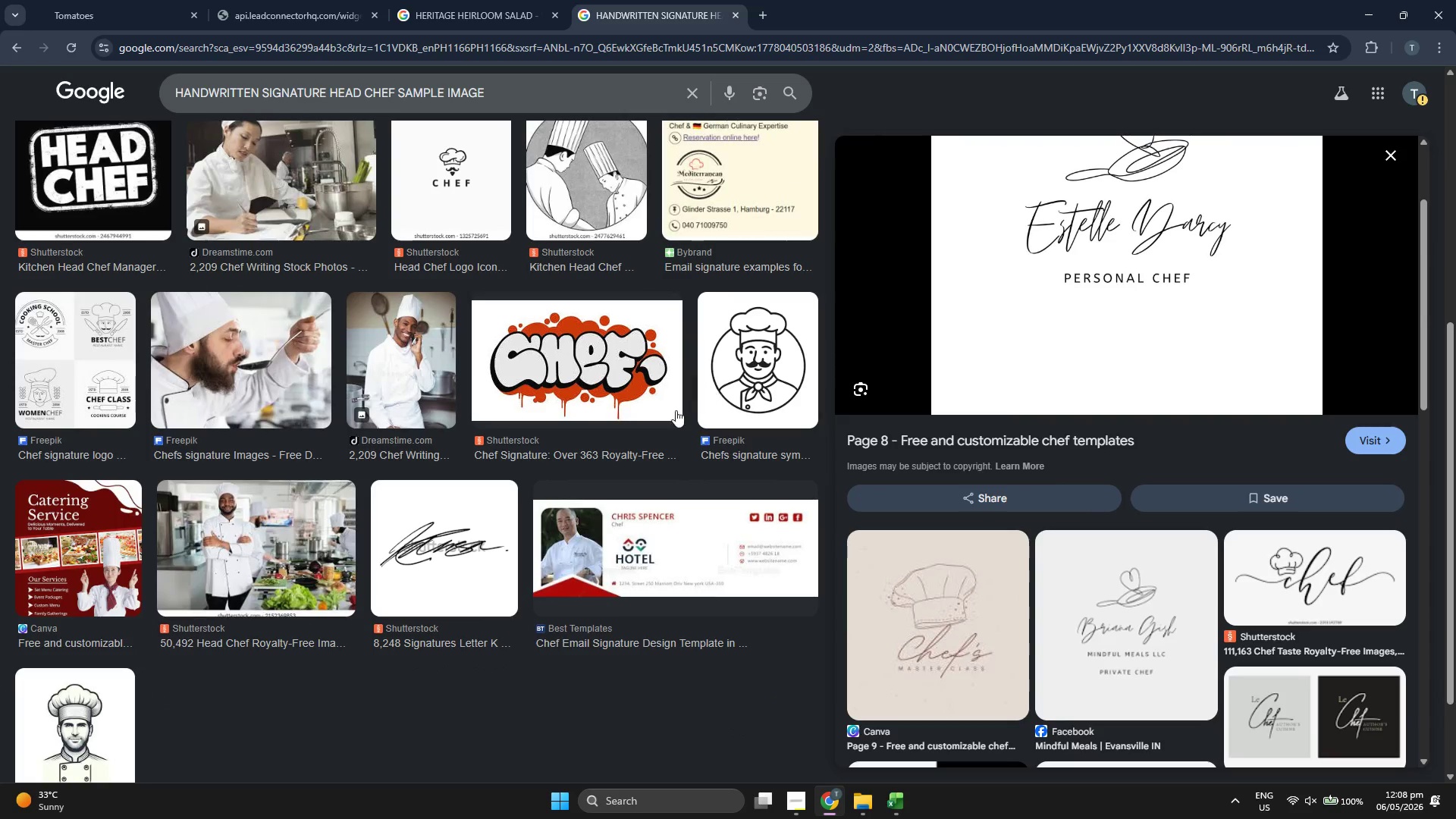 
left_click([457, 544])
 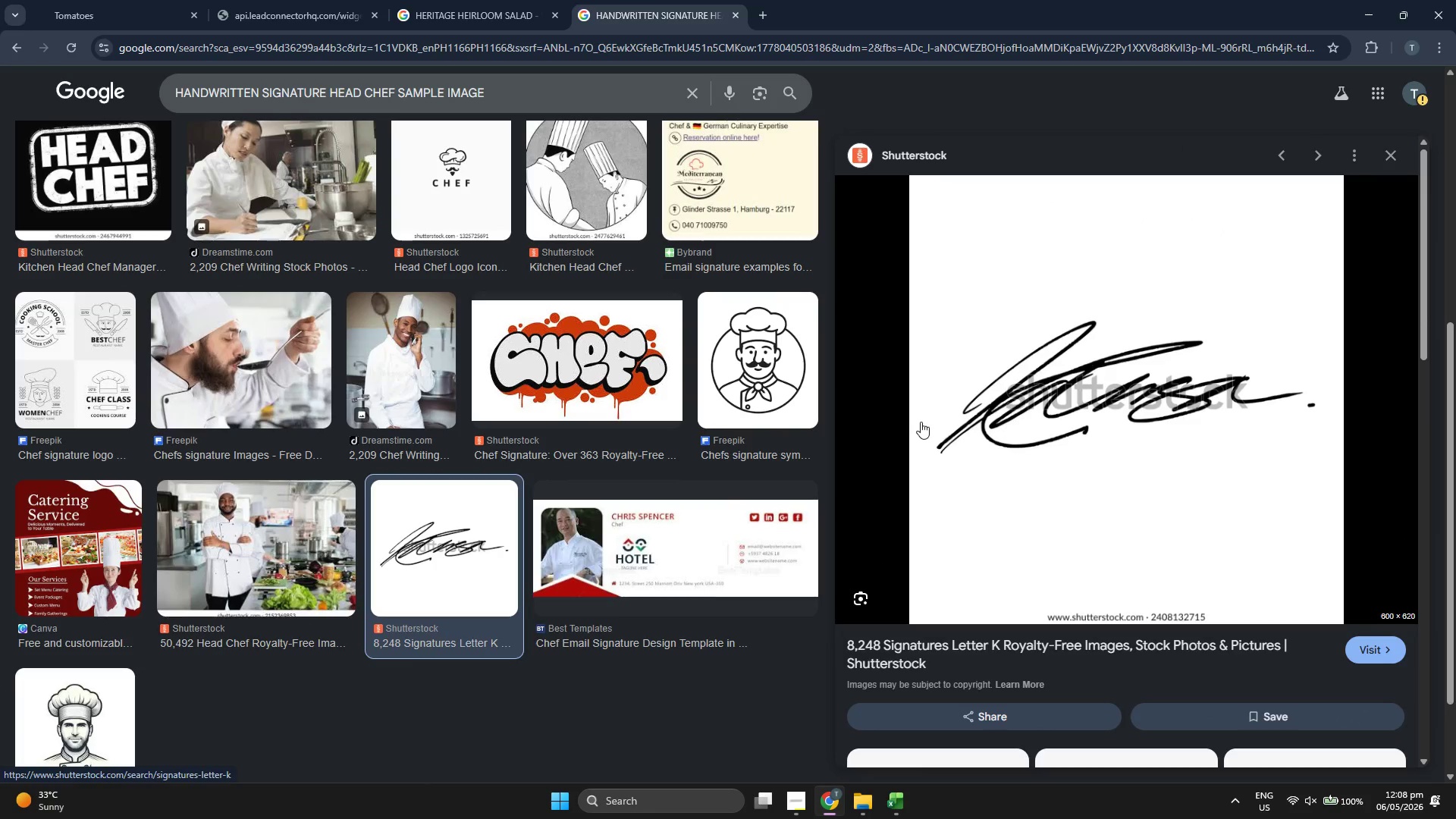 
scroll: coordinate [586, 400], scroll_direction: up, amount: 2.0
 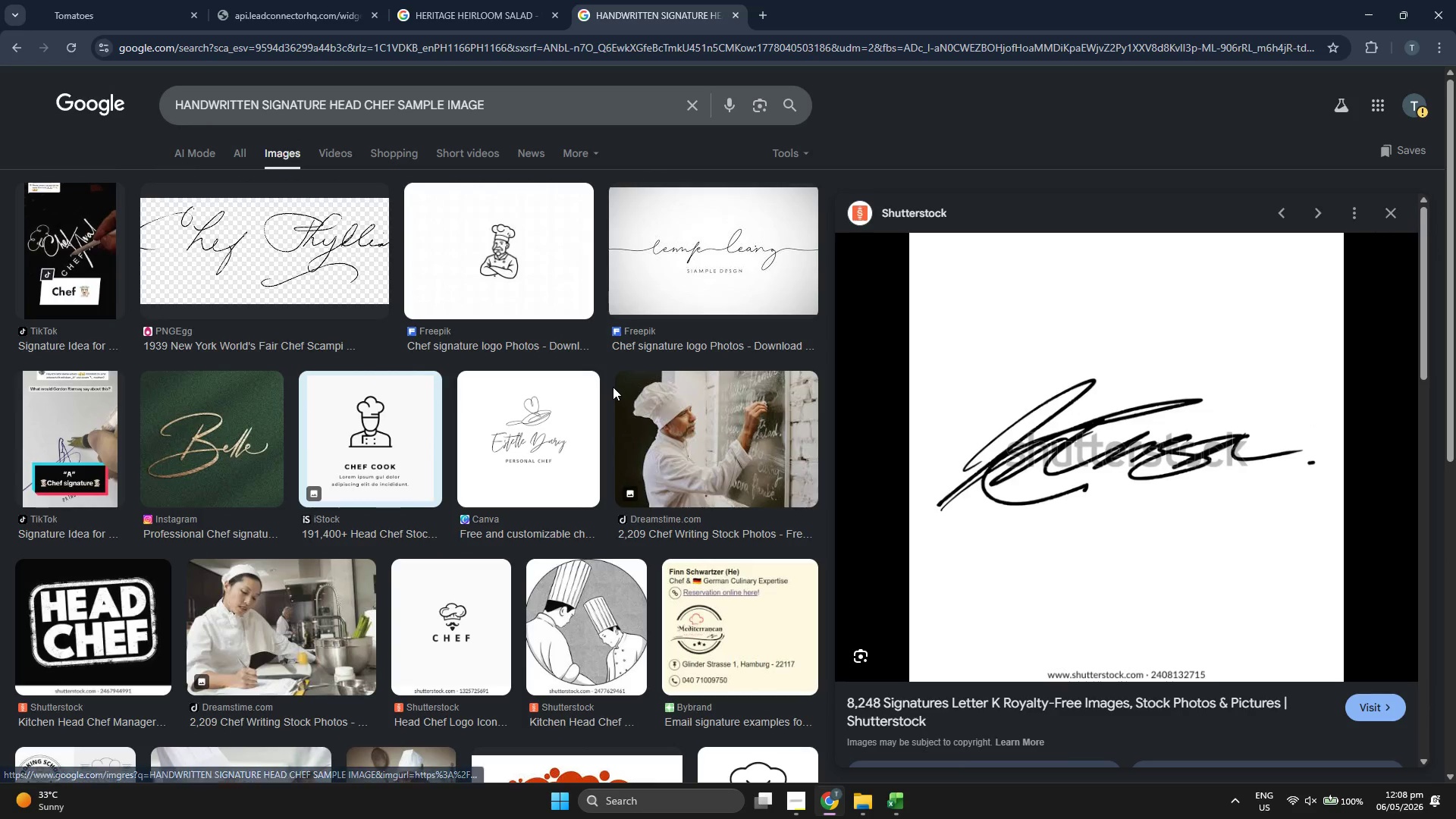 
mouse_move([635, 395])
 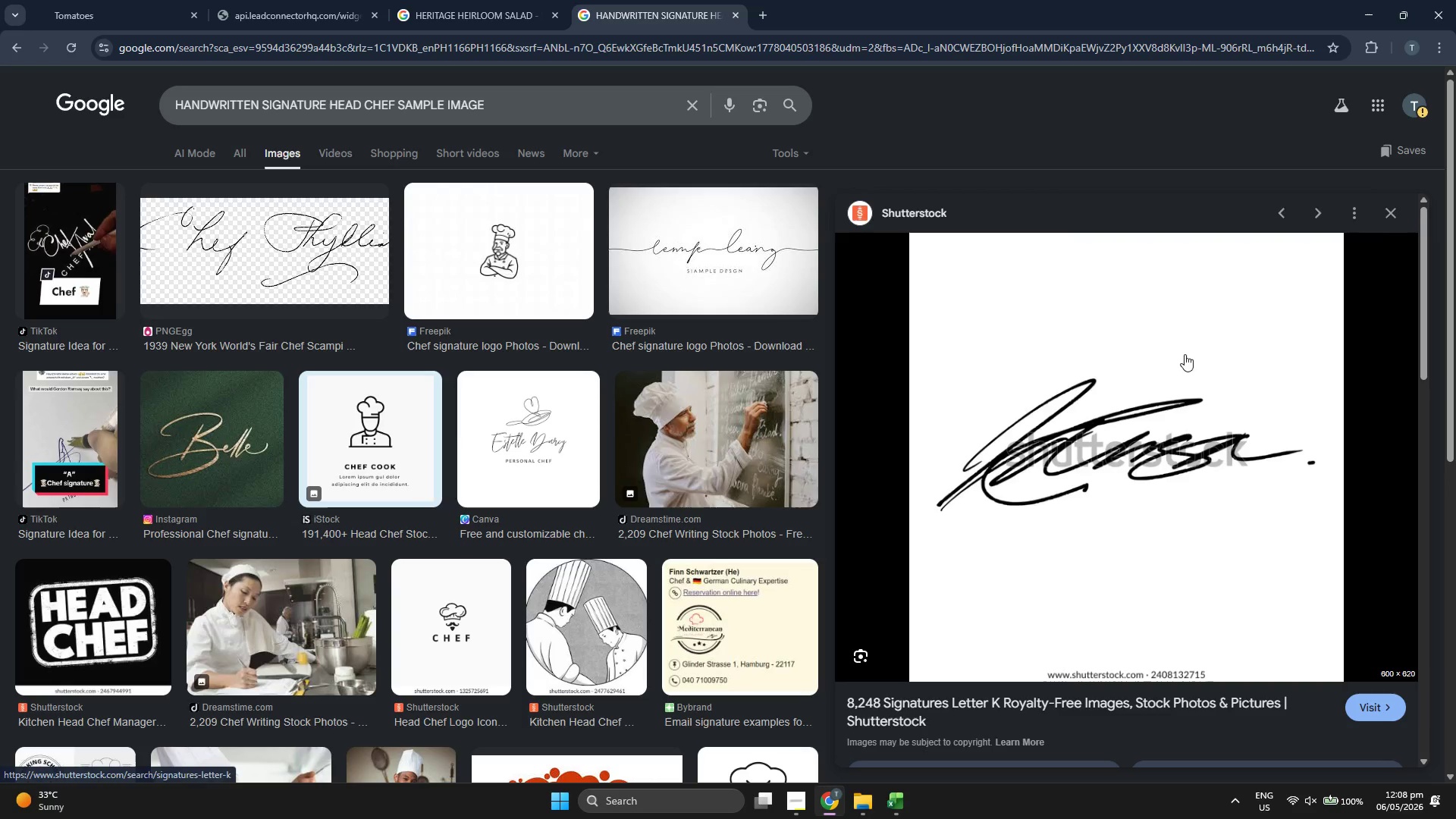 
left_click([1399, 210])
 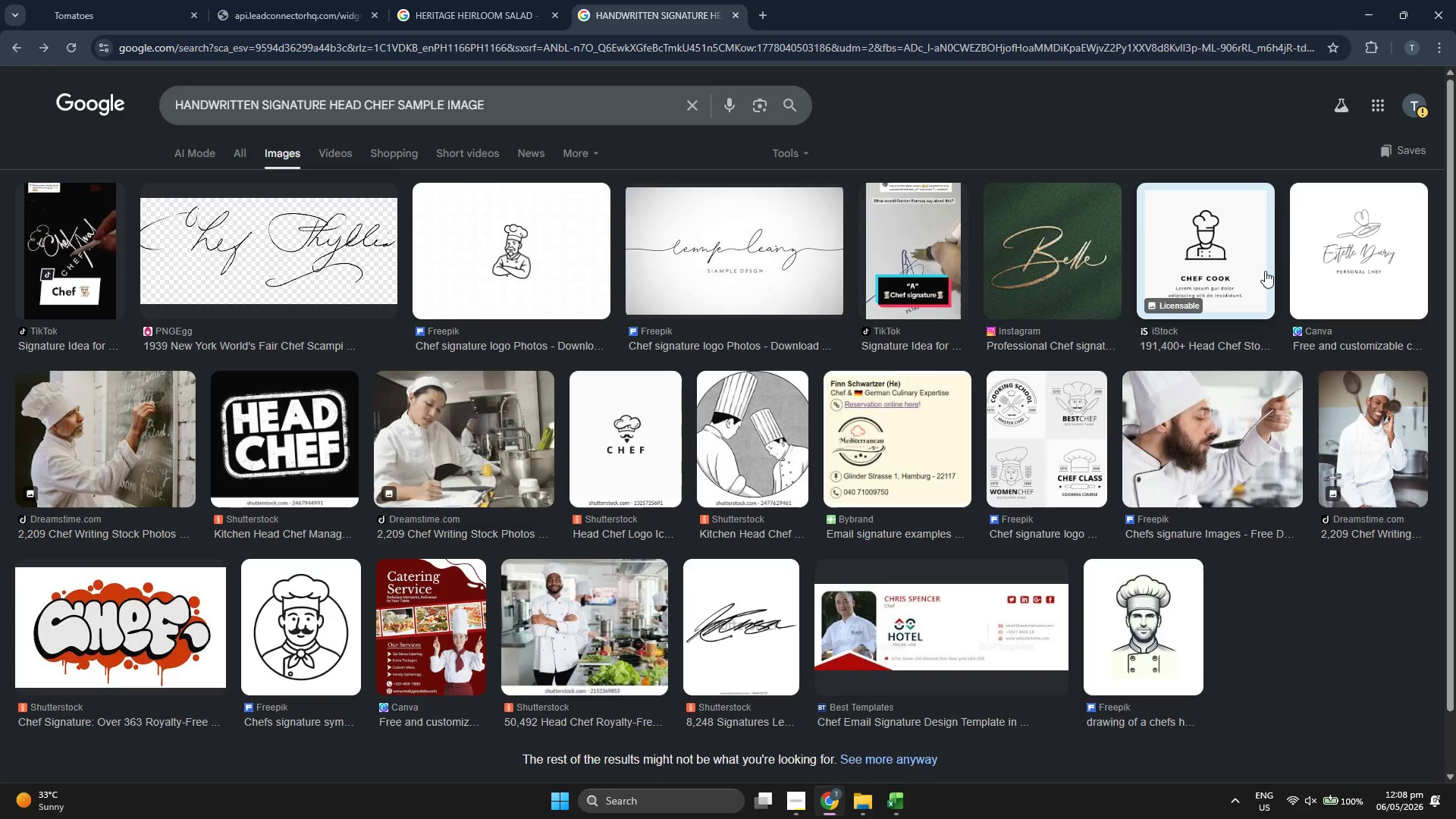 
scroll: coordinate [781, 304], scroll_direction: up, amount: 3.0
 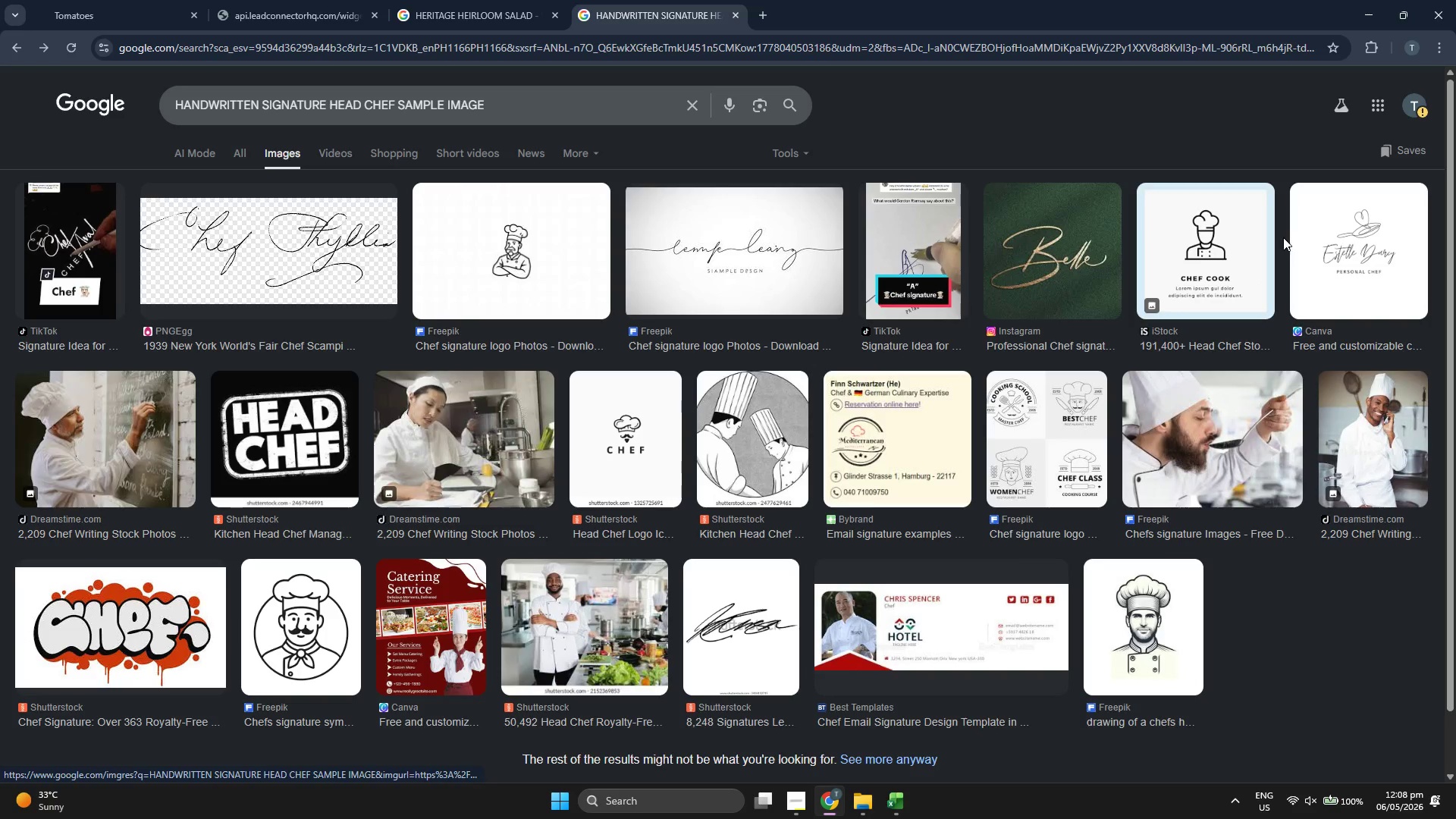 
left_click([1338, 236])
 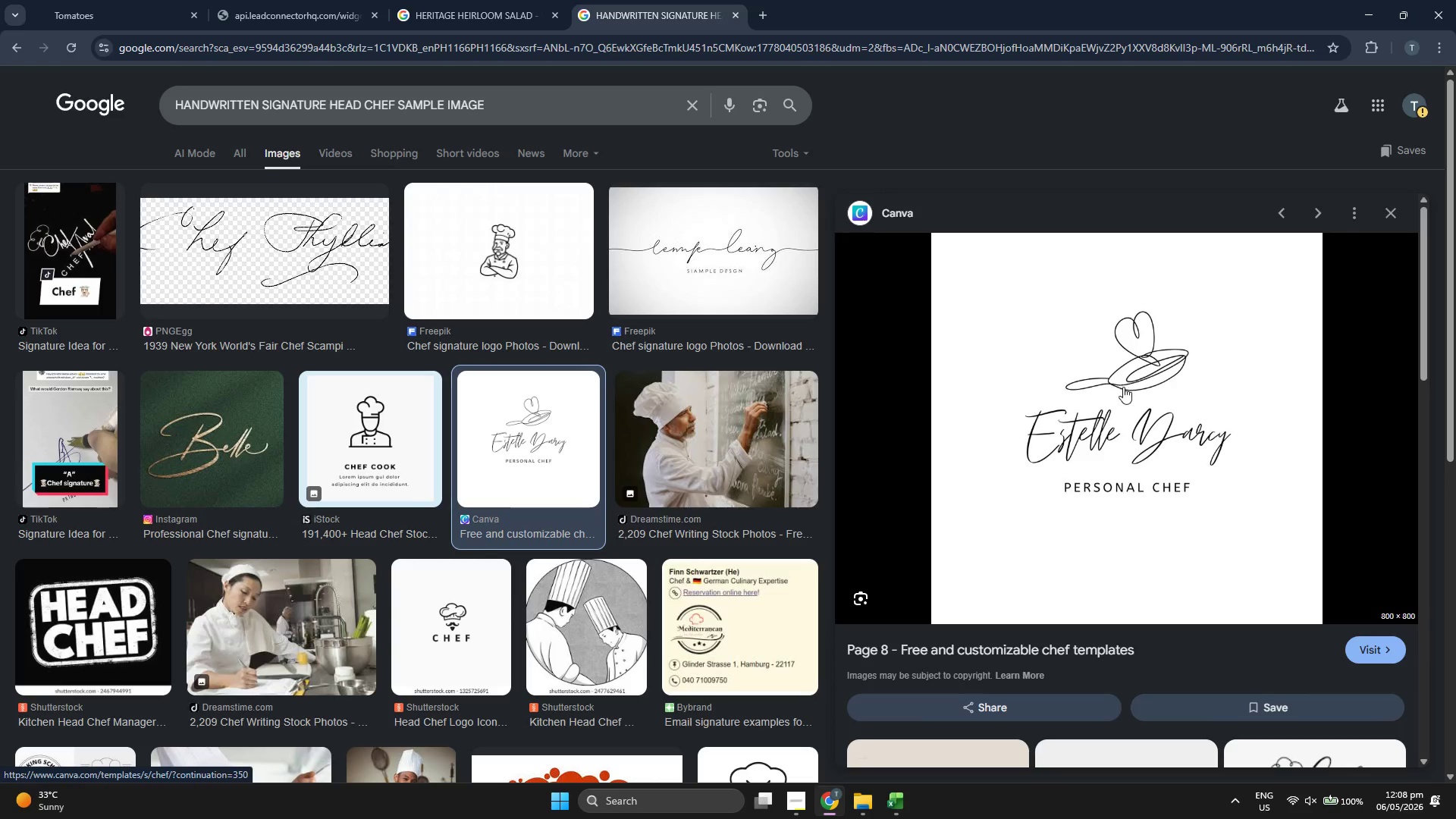 
right_click([1129, 378])
 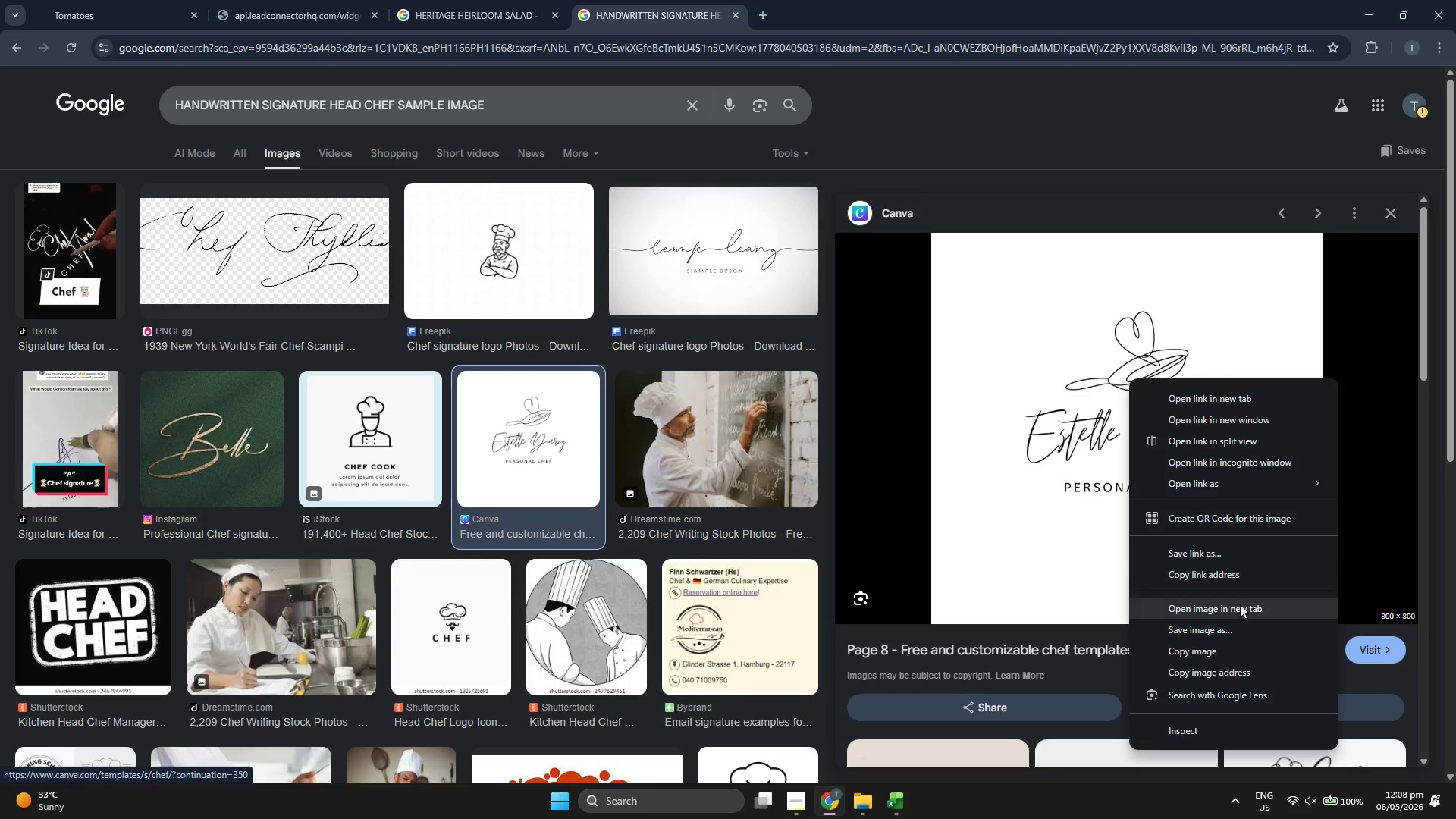 
left_click([1235, 623])
 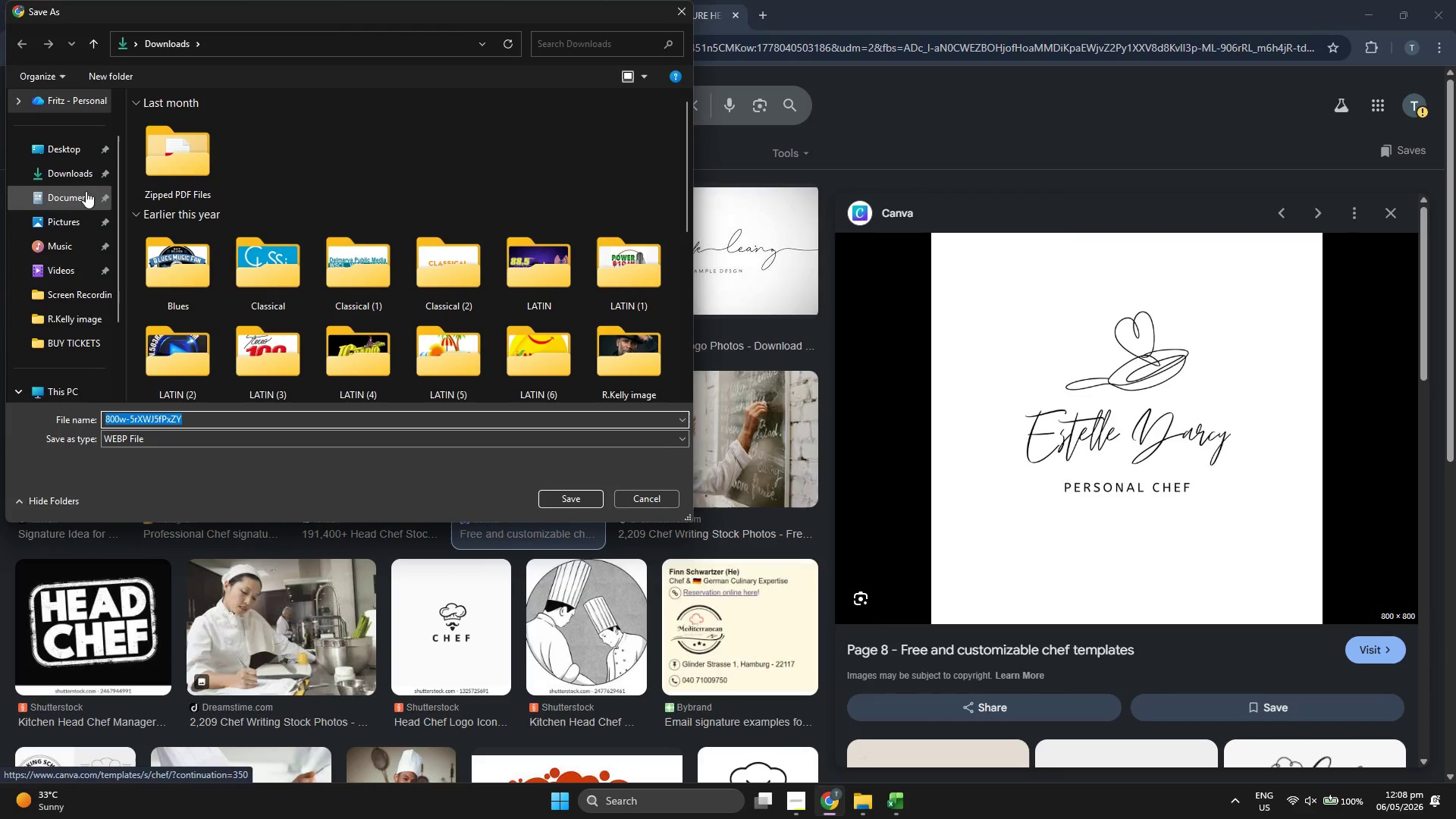 
wait(5.23)
 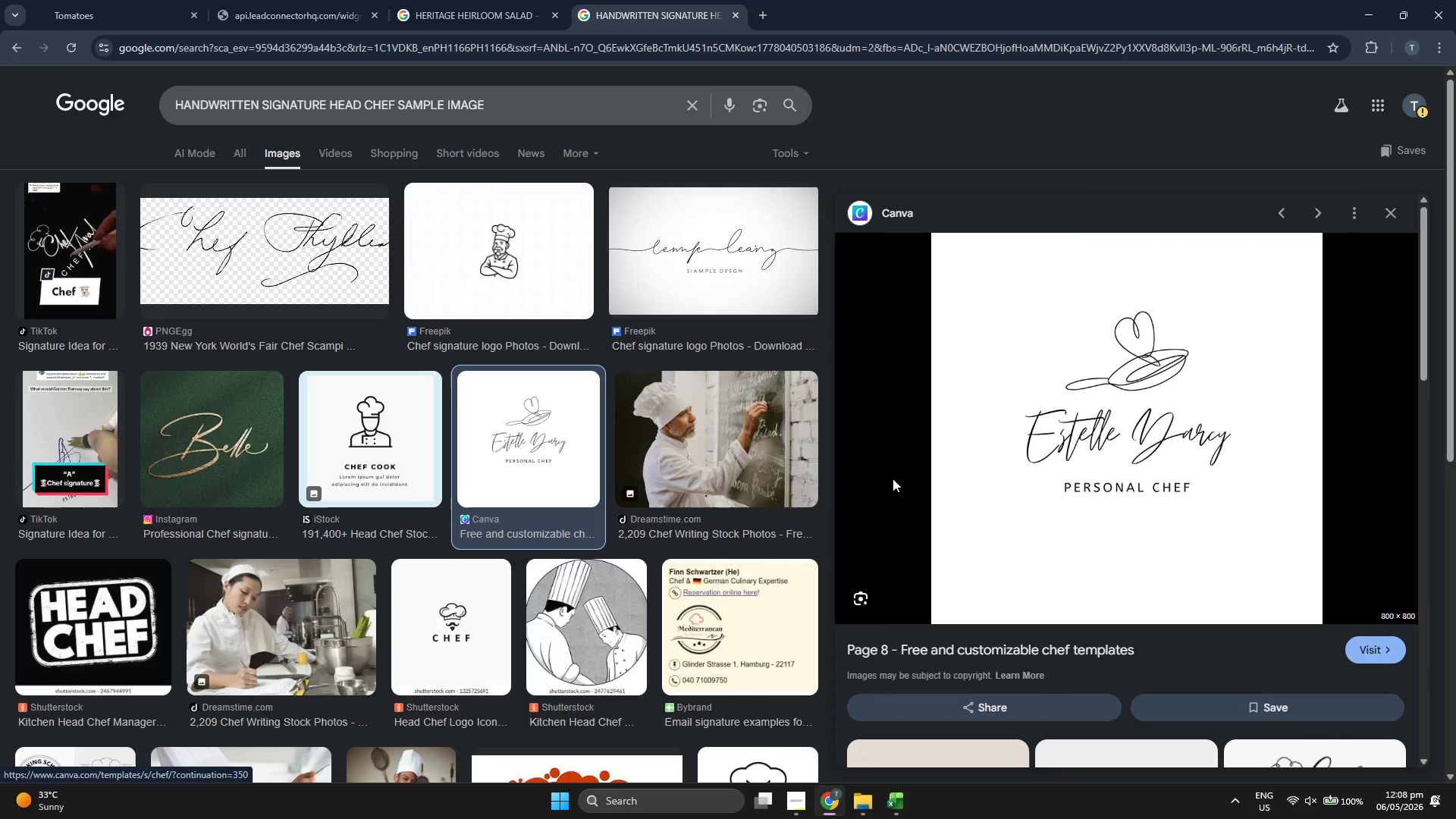 
left_click([668, 494])
 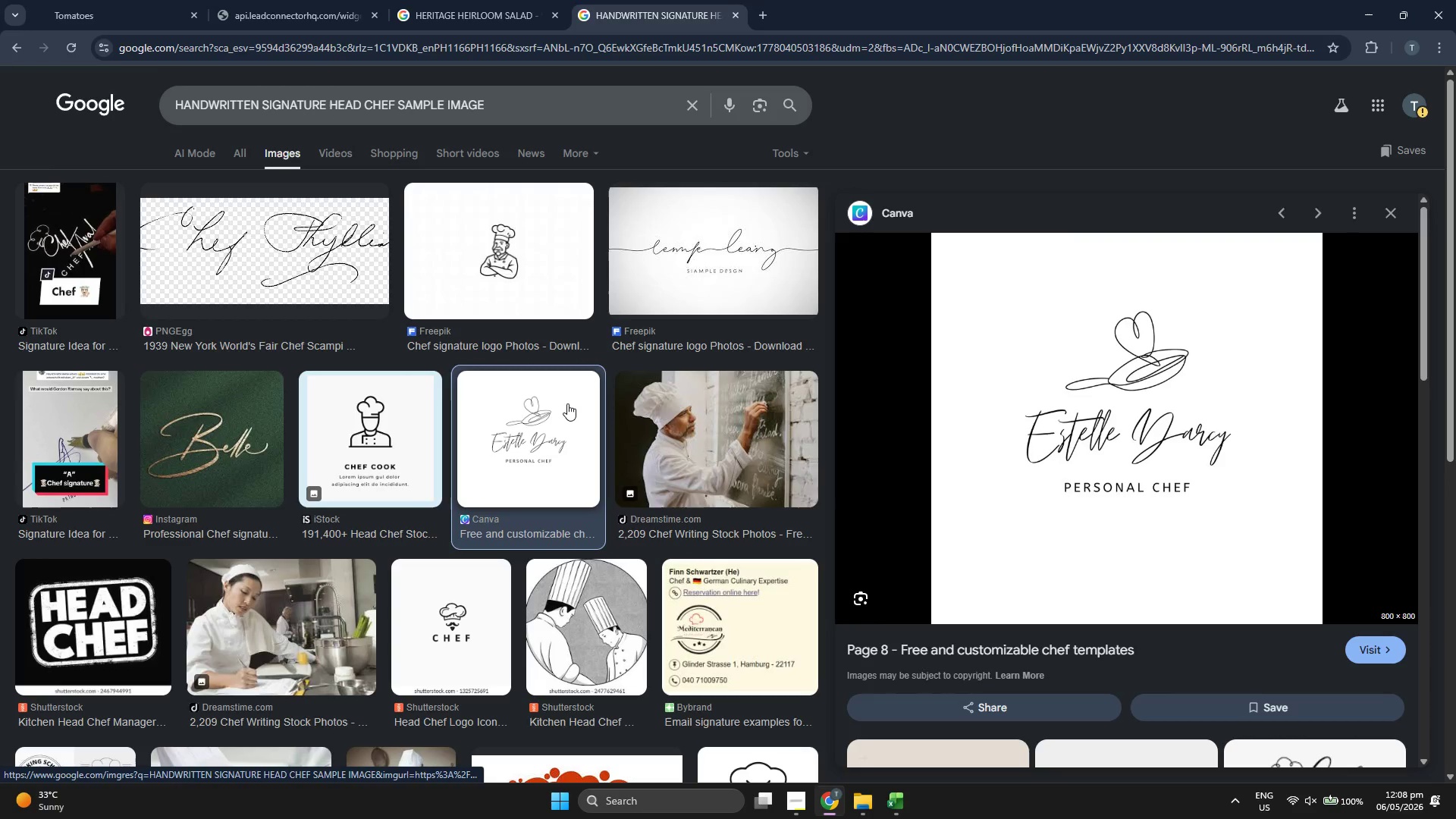 
scroll: coordinate [1055, 538], scroll_direction: down, amount: 14.0
 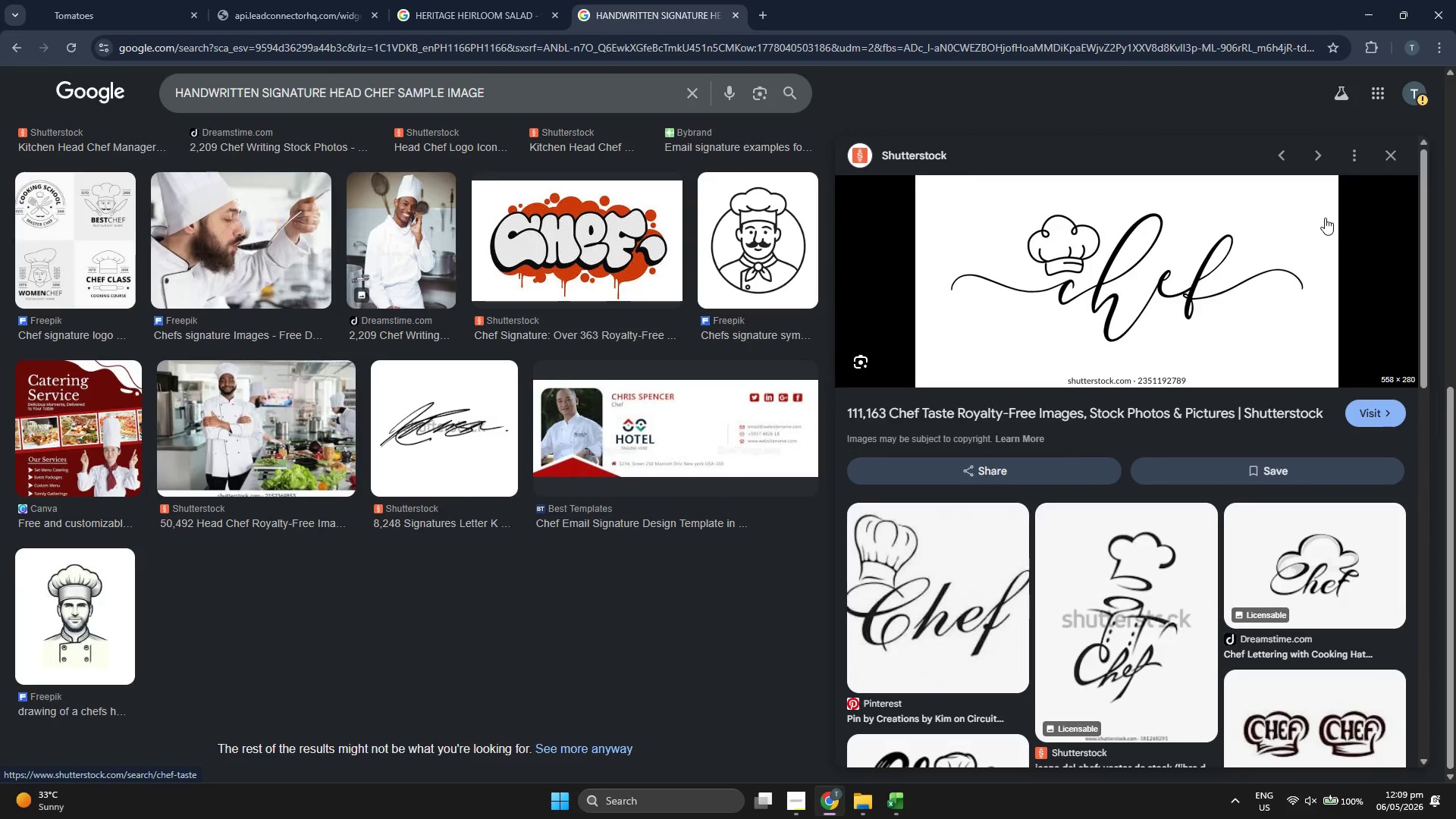 
left_click([1380, 163])
 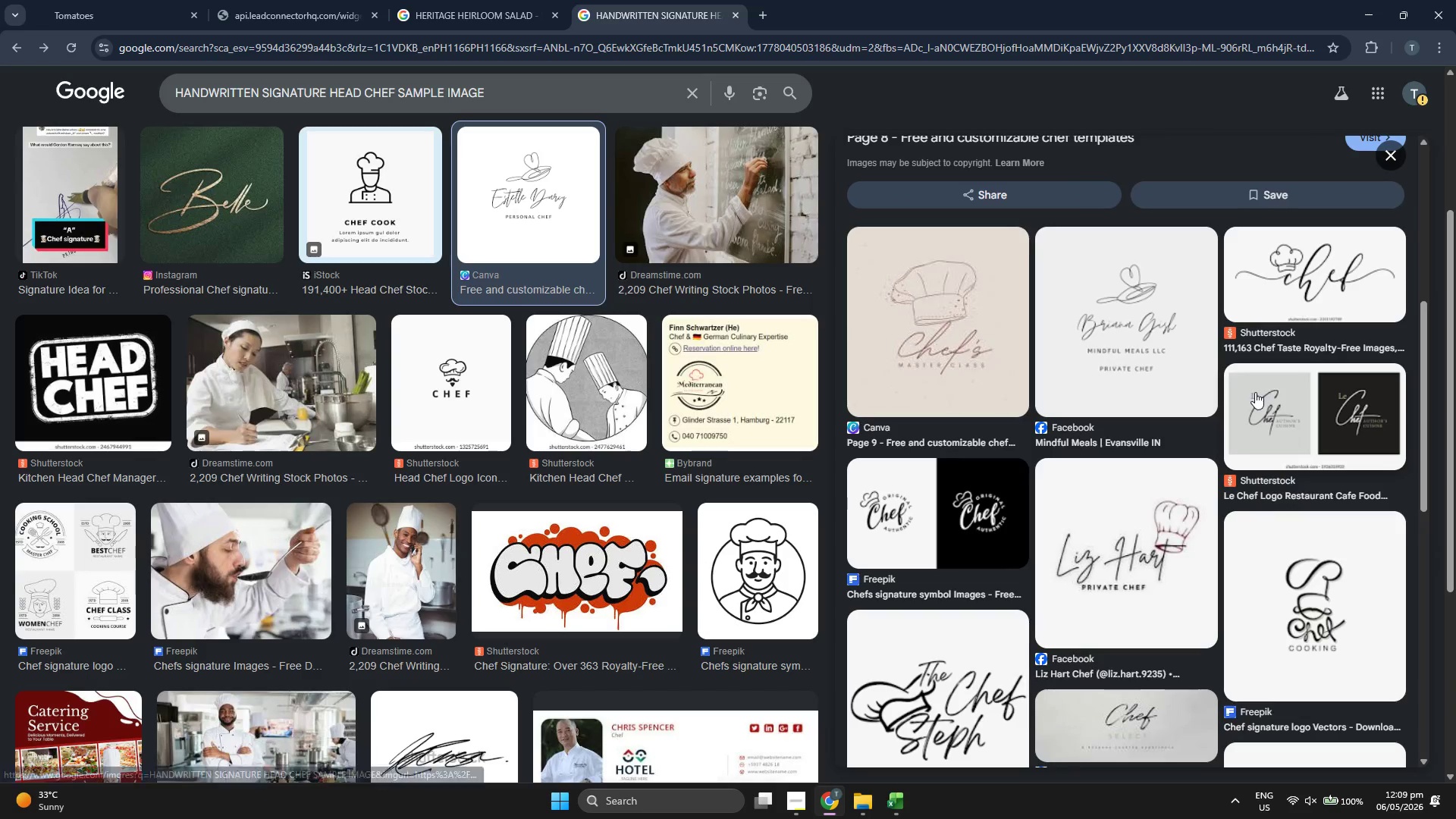 
scroll: coordinate [1255, 392], scroll_direction: down, amount: 1.0
 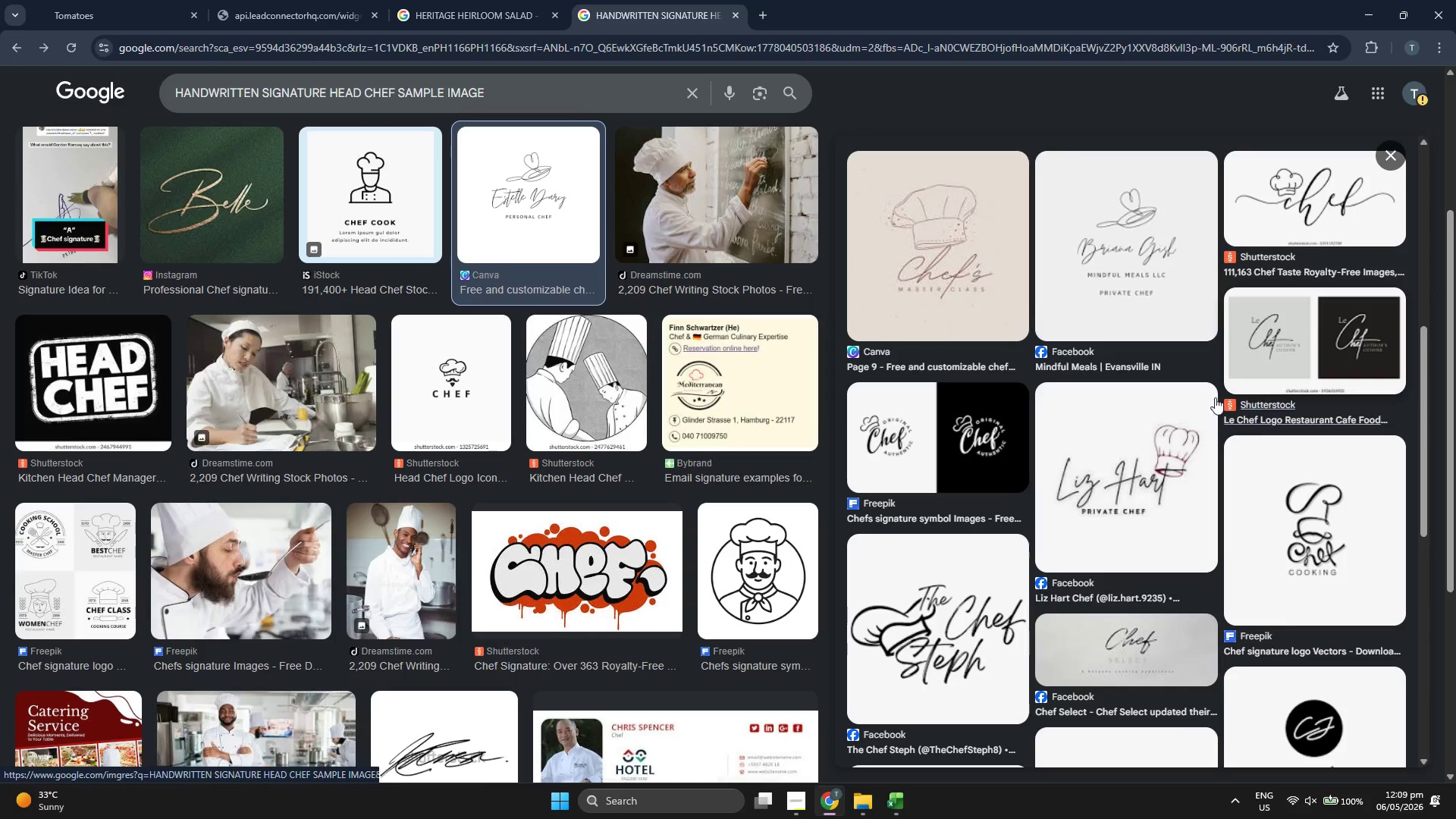 
left_click([1120, 457])
 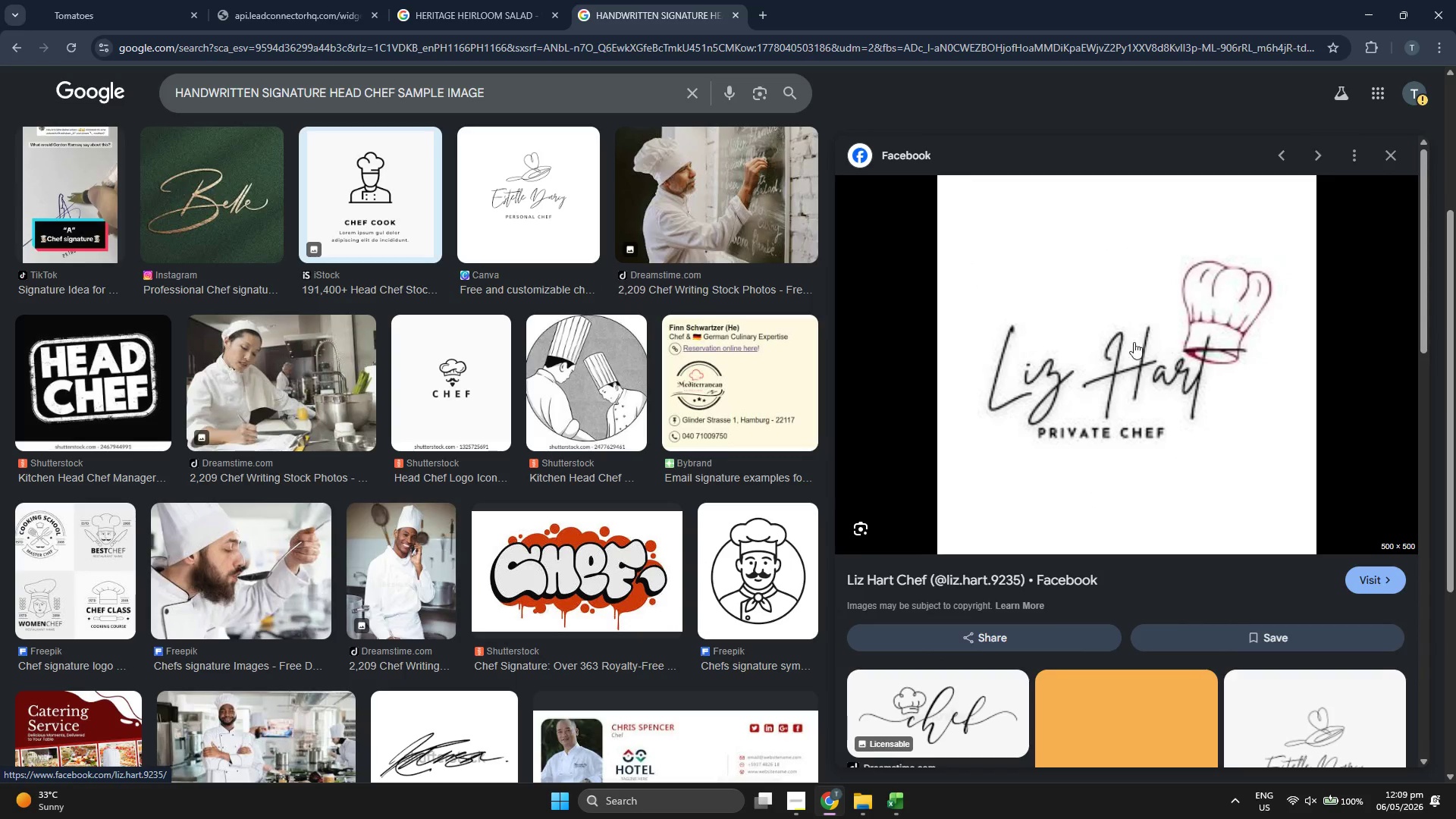 
right_click([1067, 345])
 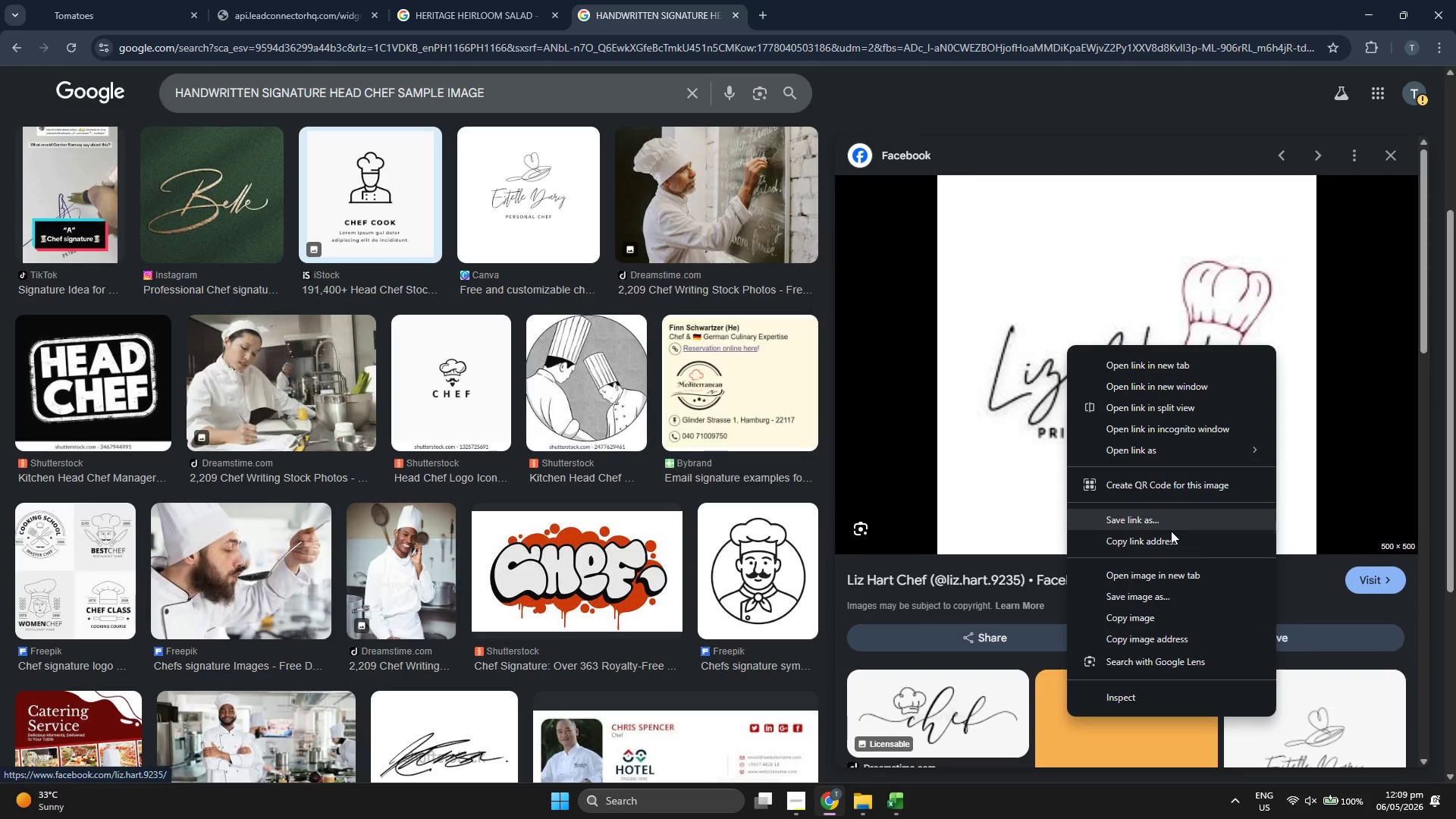 
left_click([1169, 591])
 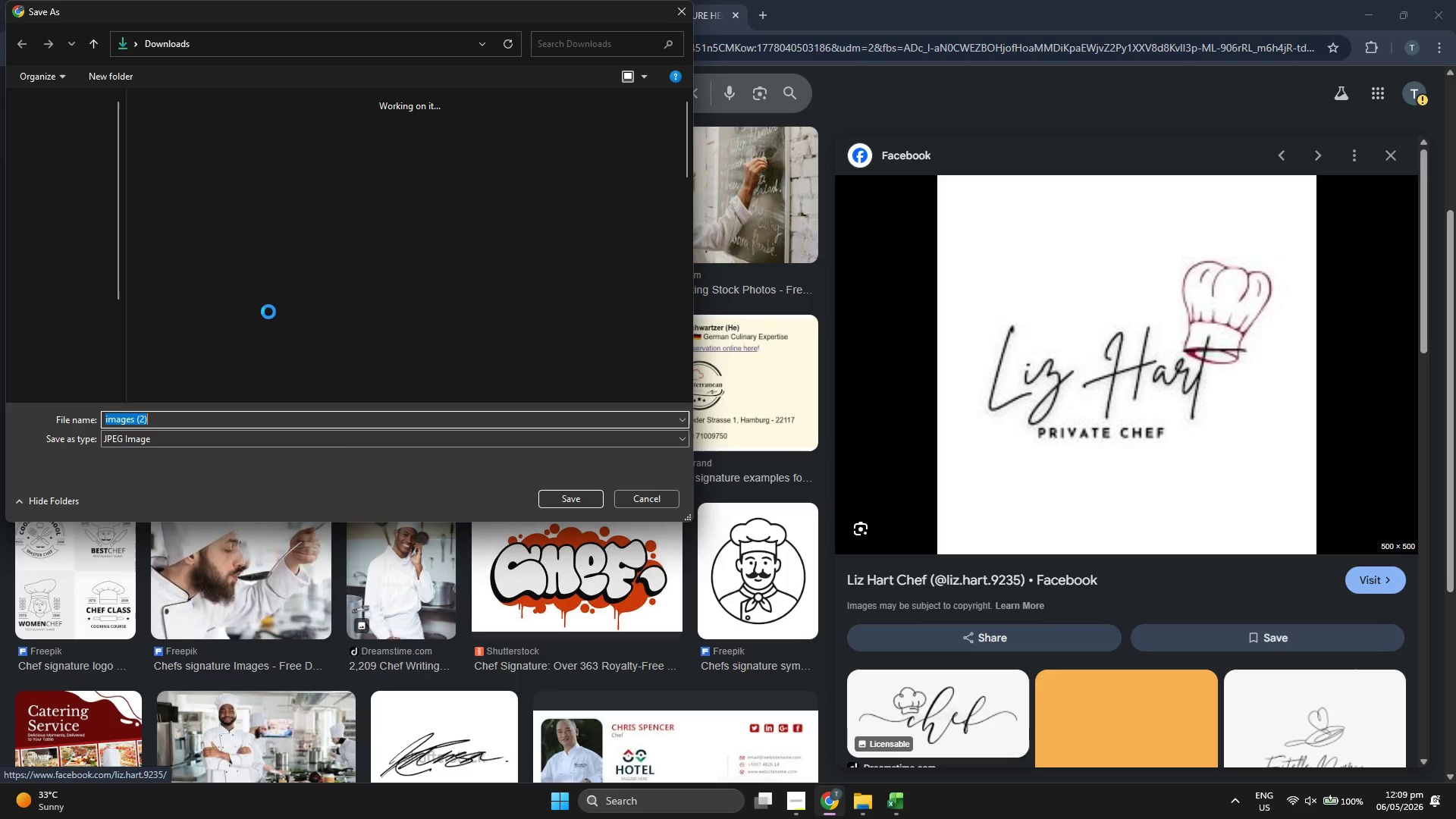 
left_click([66, 177])
 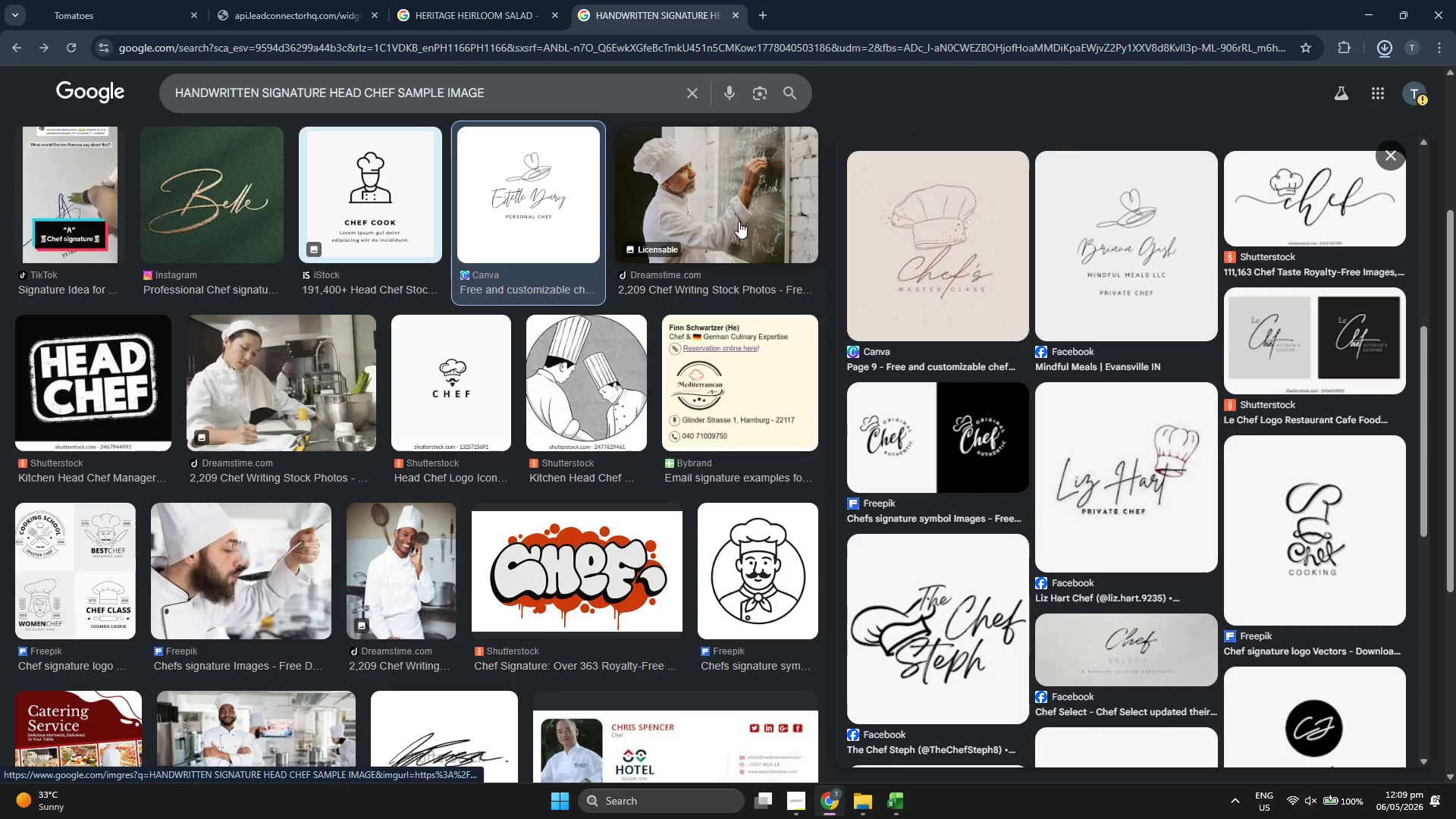 
scroll: coordinate [1160, 330], scroll_direction: down, amount: 2.0
 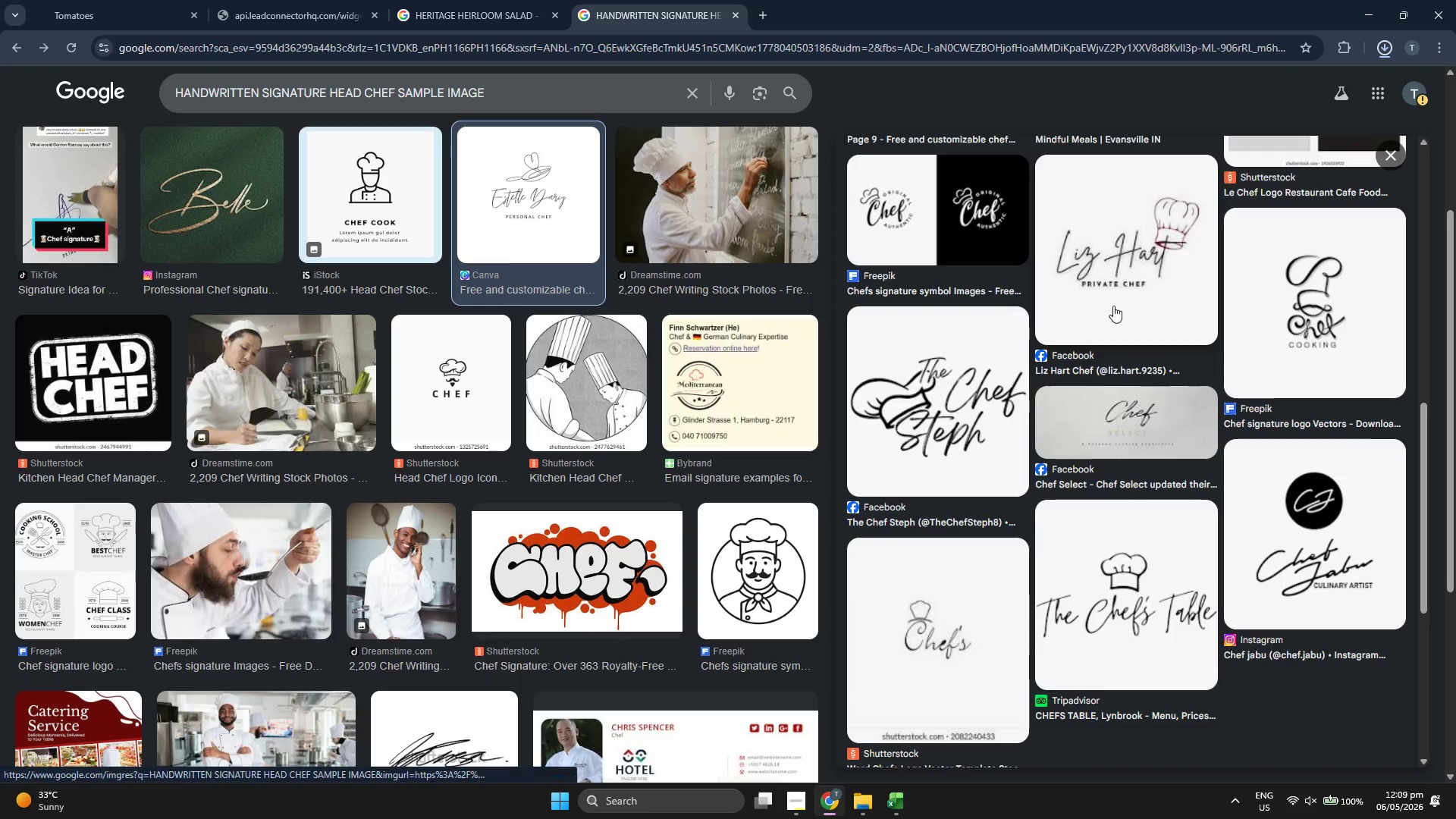 
scroll: coordinate [1108, 306], scroll_direction: up, amount: 3.0
 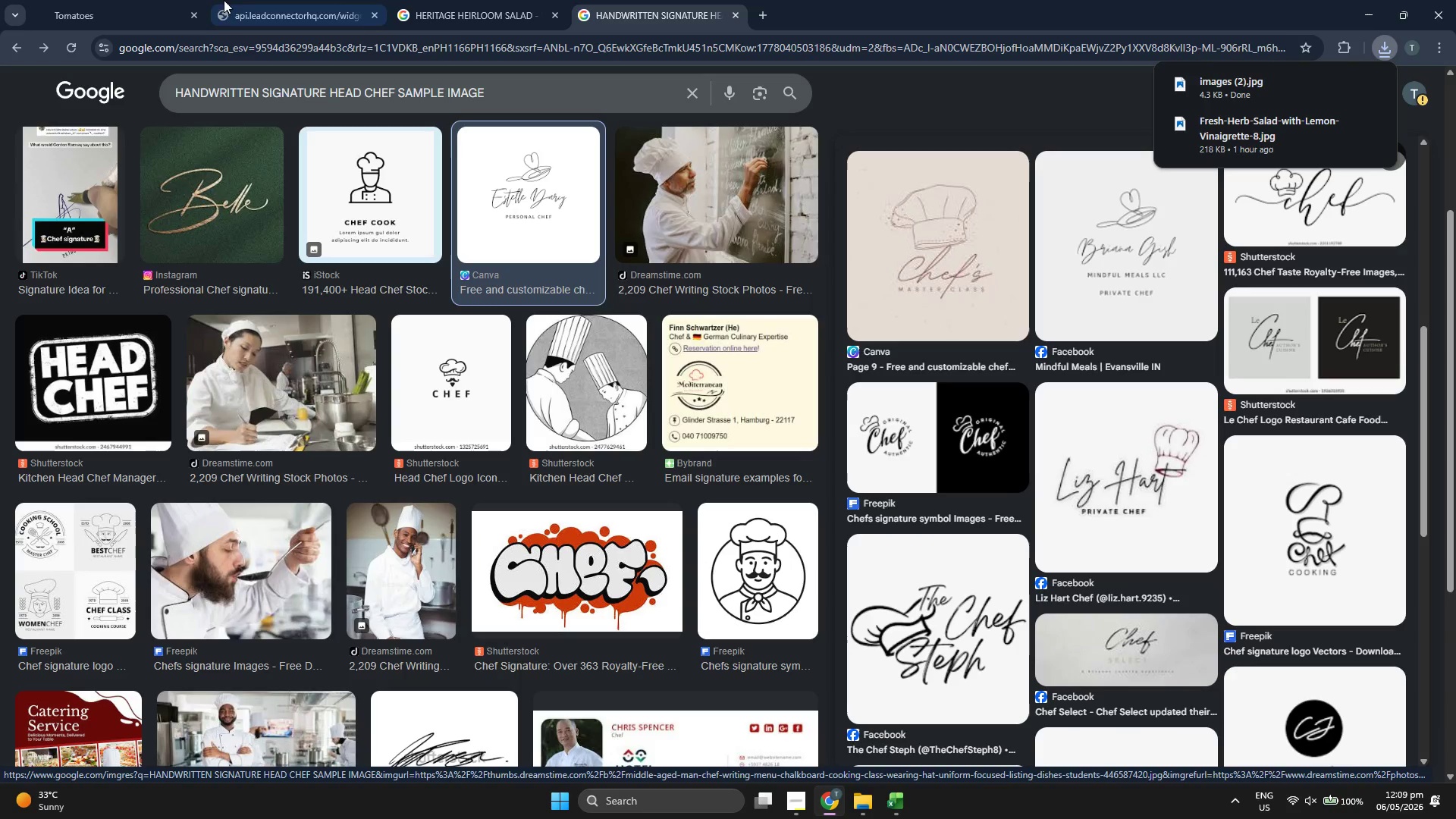 
left_click([178, 0])
 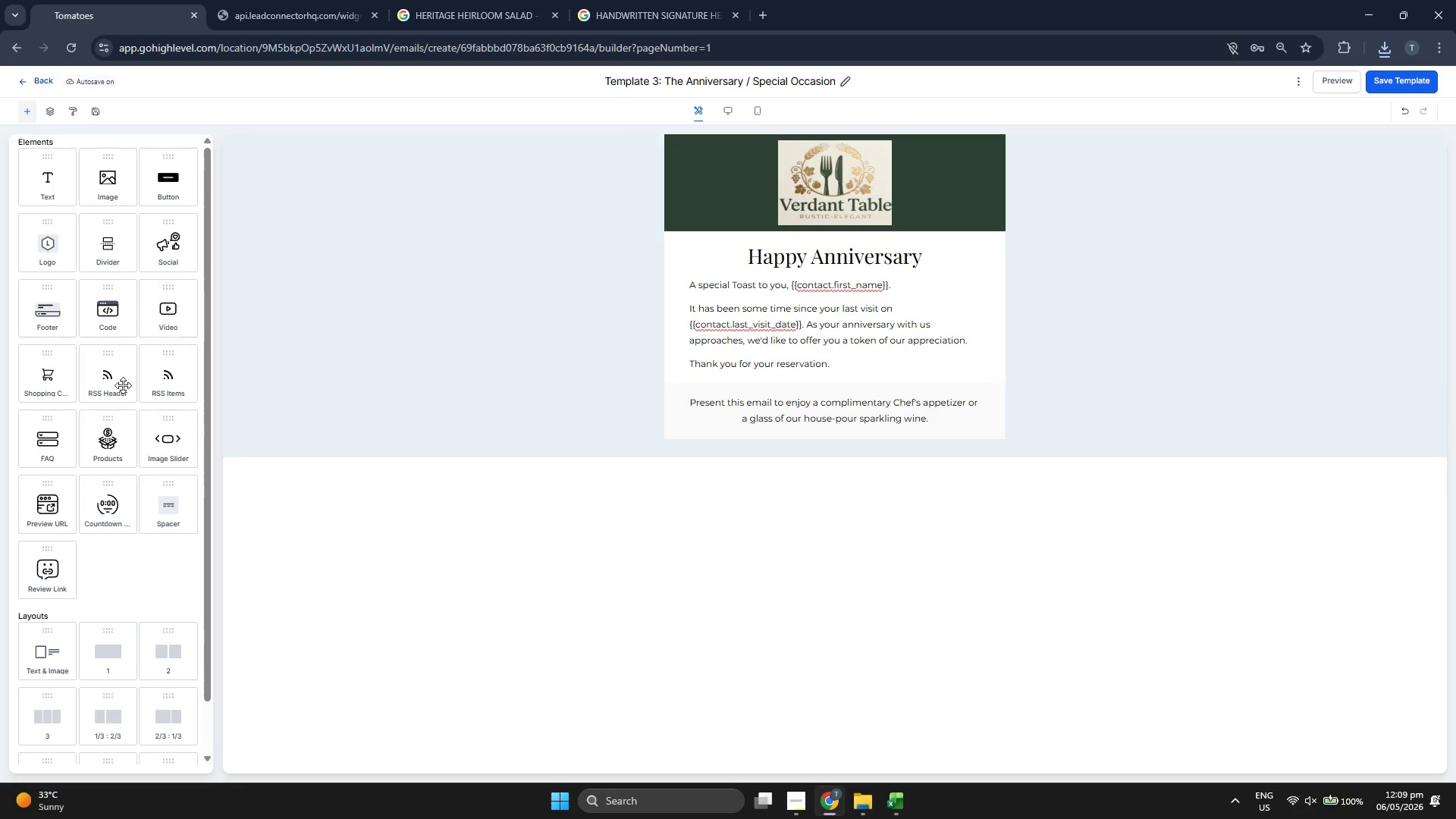 
scroll: coordinate [152, 516], scroll_direction: down, amount: 2.0
 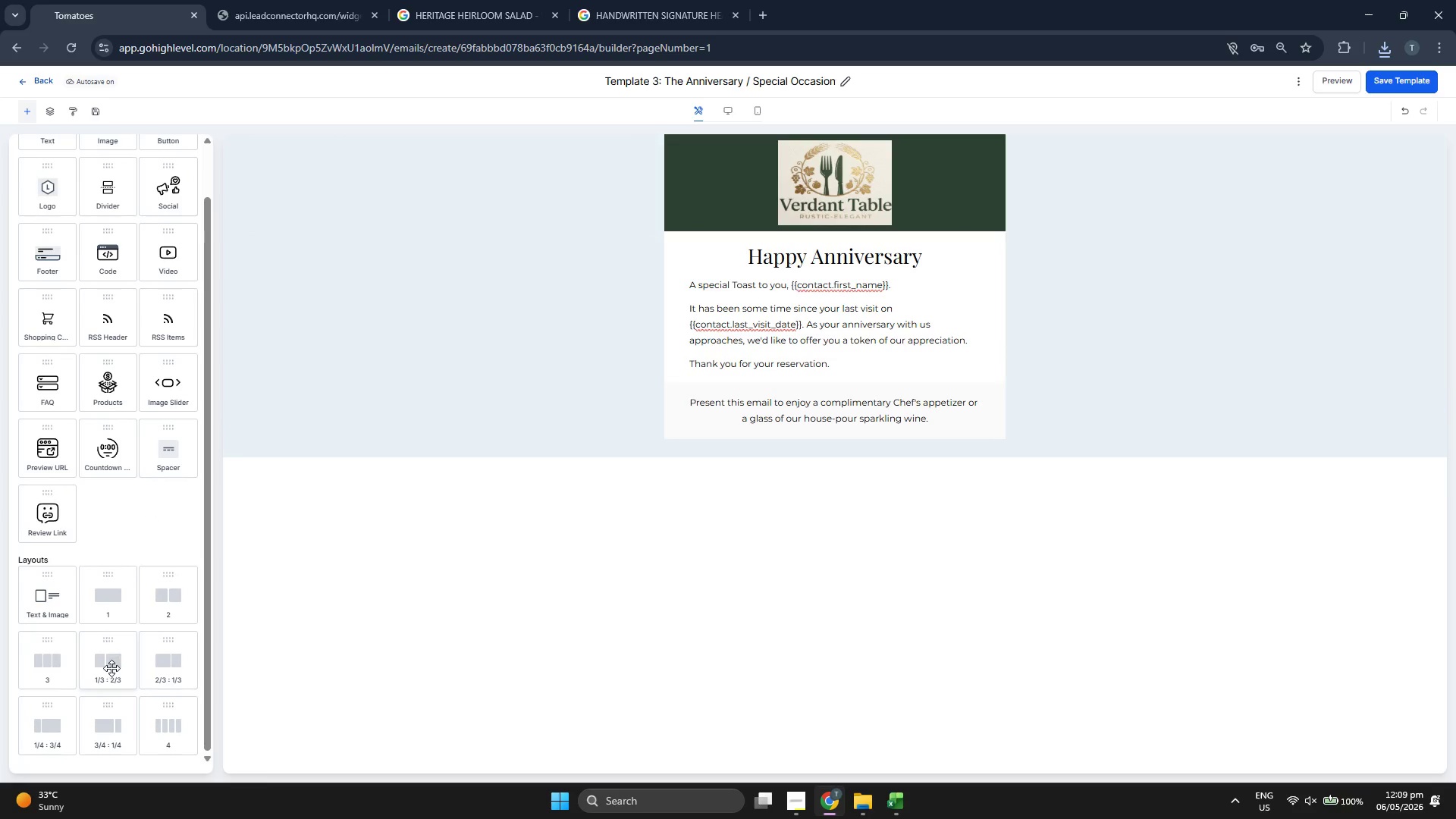 
left_click_drag(start_coordinate=[111, 669], to_coordinate=[802, 422])
 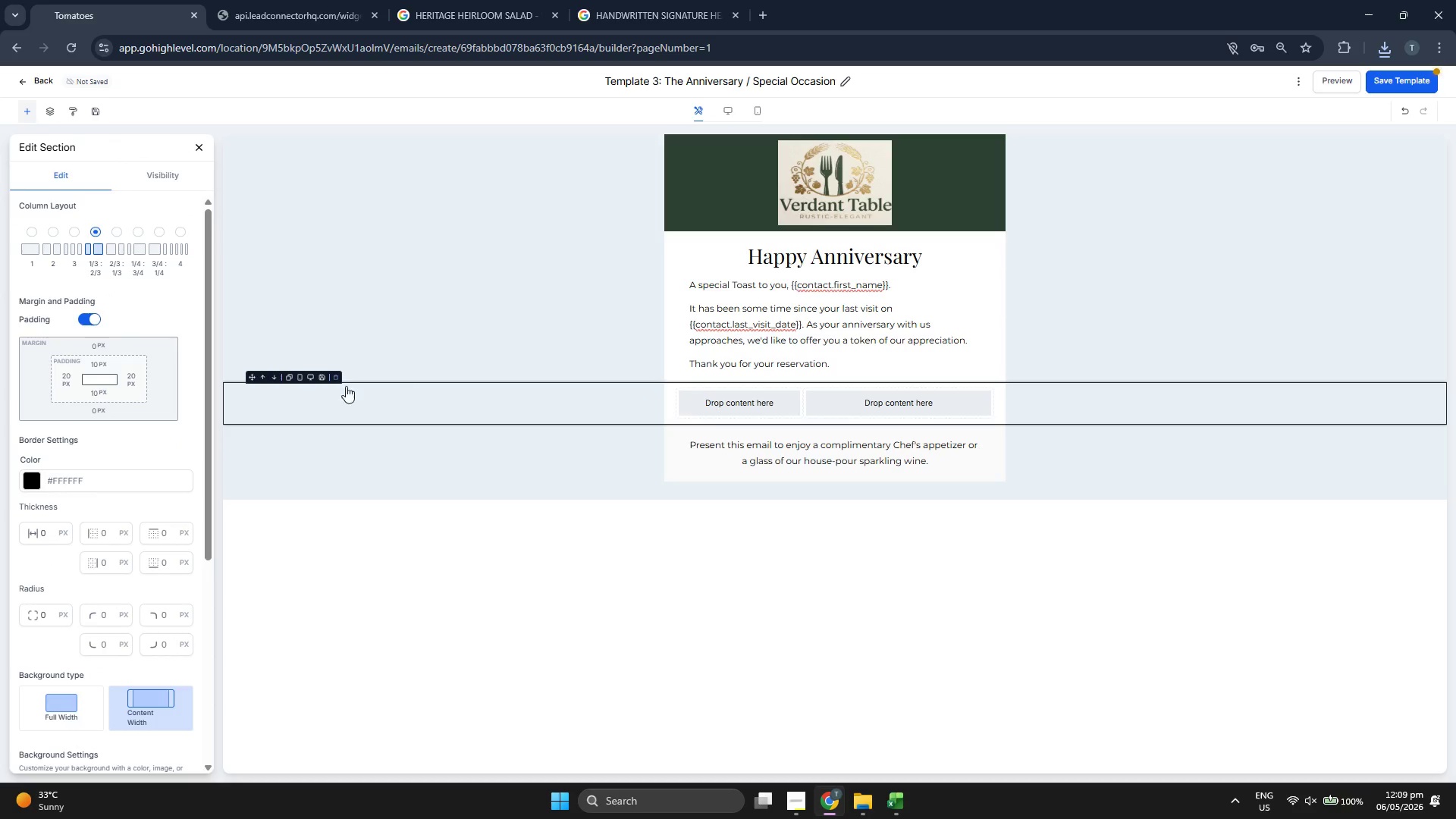 
left_click([273, 378])
 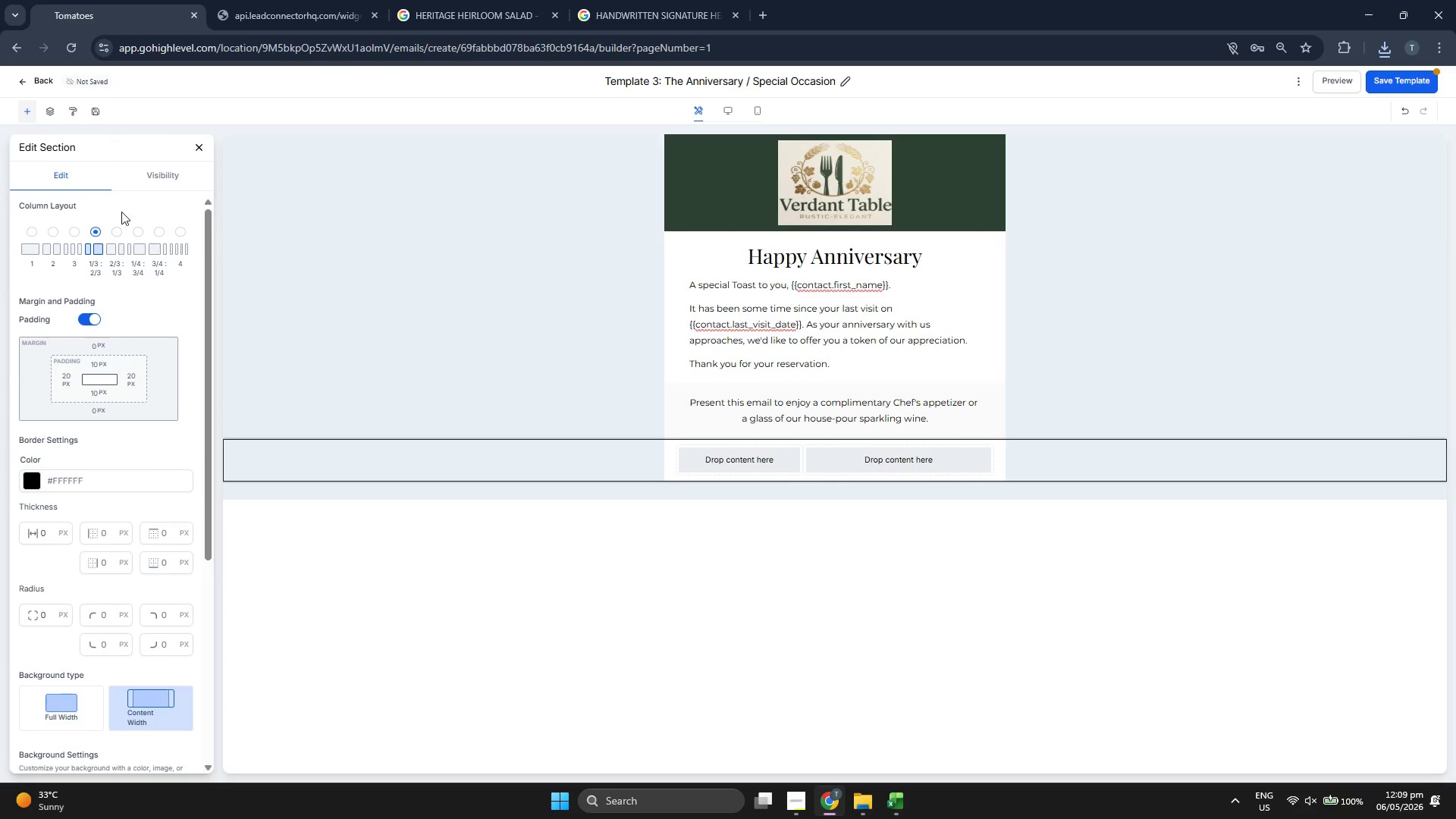 
scroll: coordinate [126, 200], scroll_direction: up, amount: 3.0
 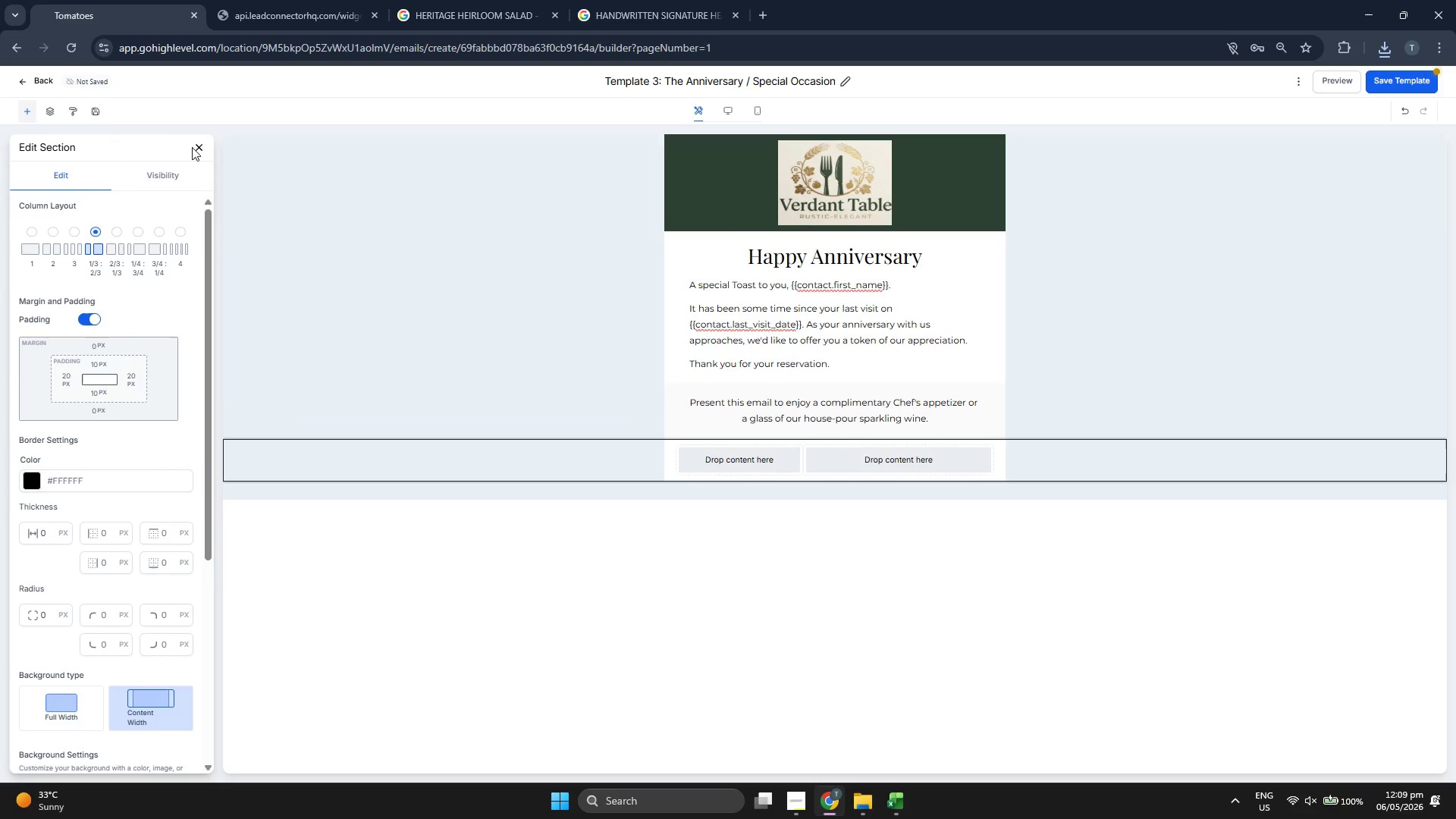 
left_click([203, 143])
 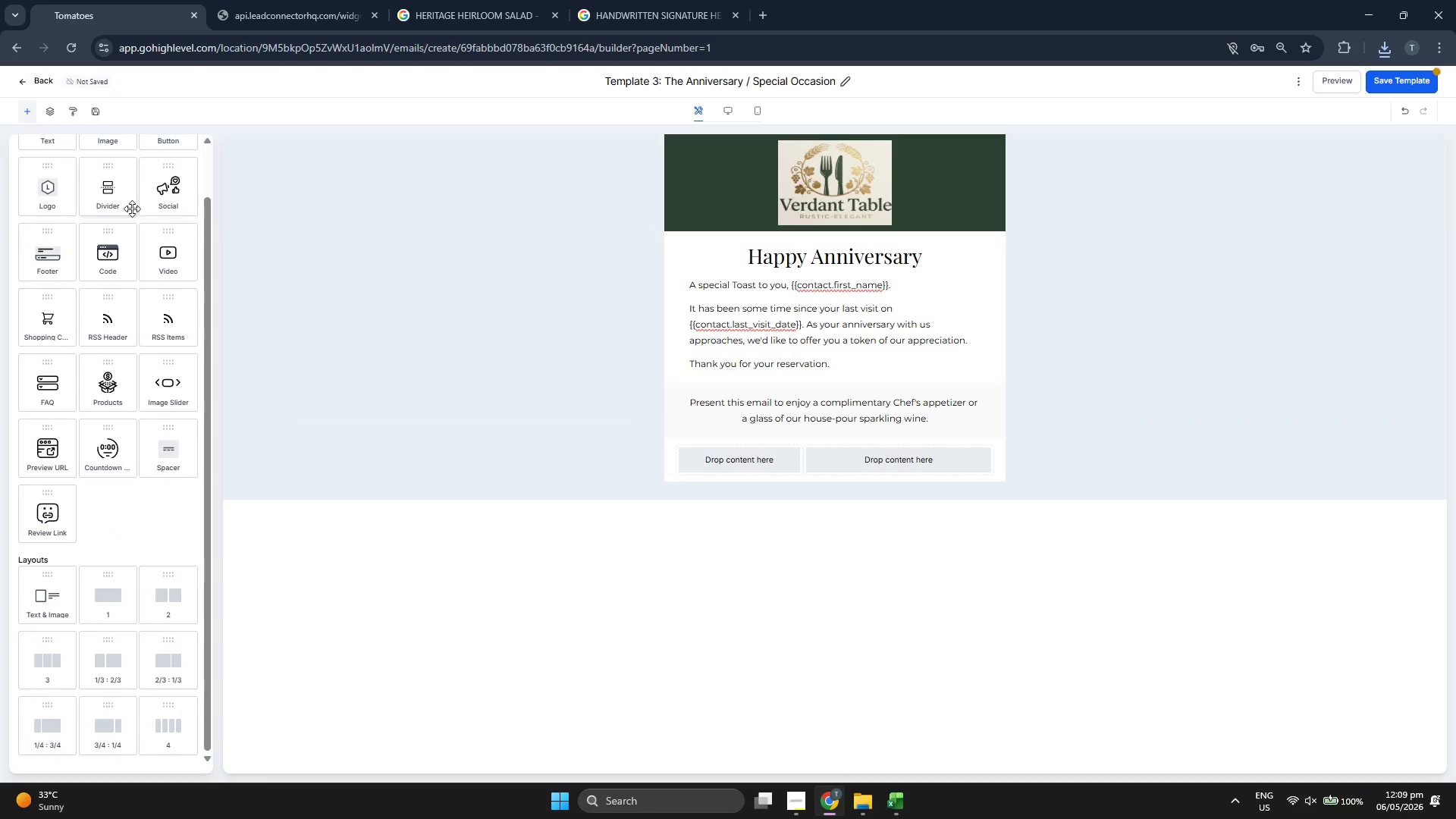 
scroll: coordinate [133, 253], scroll_direction: up, amount: 5.0
 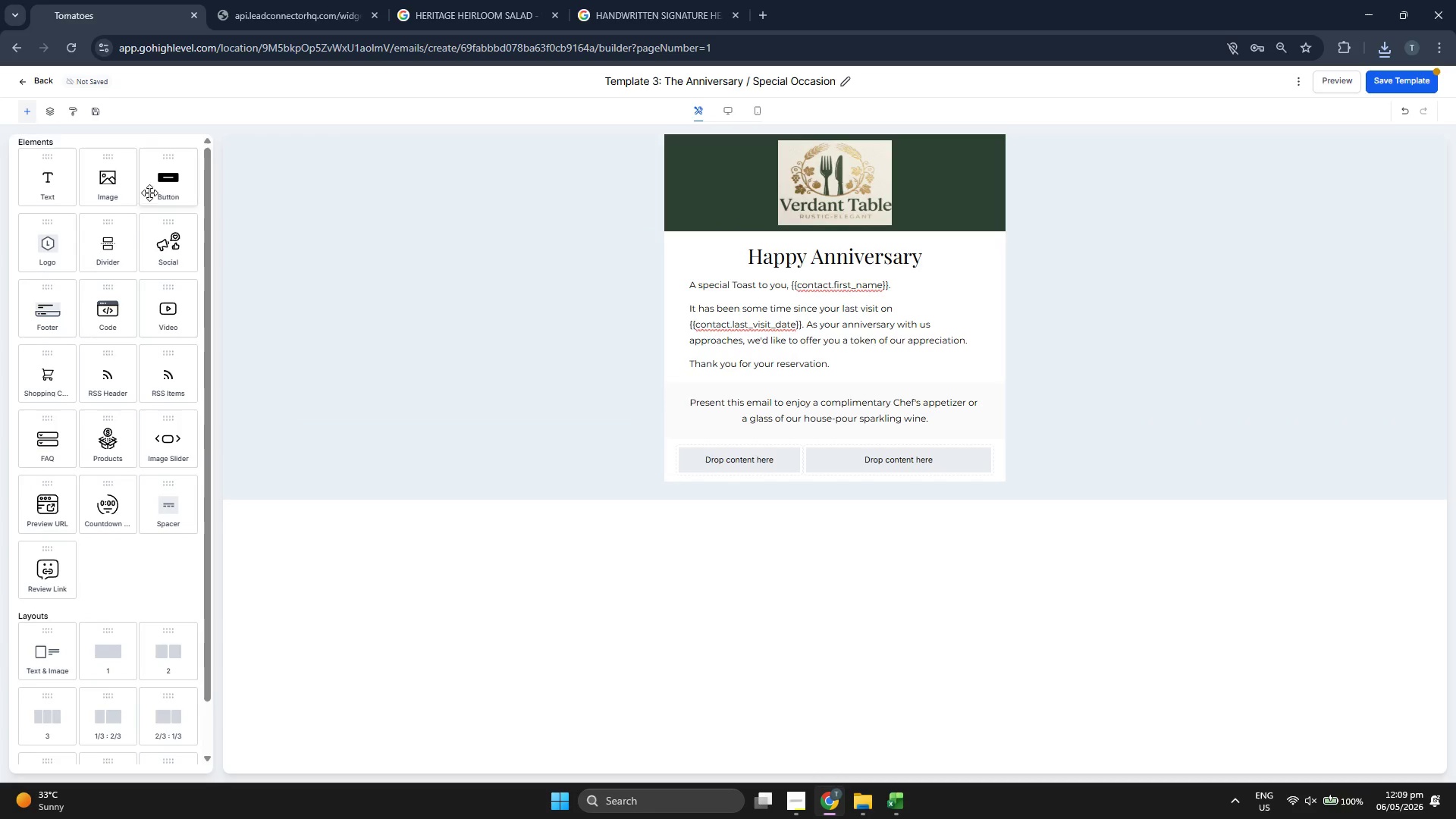 
scroll: coordinate [89, 275], scroll_direction: none, amount: 0.0
 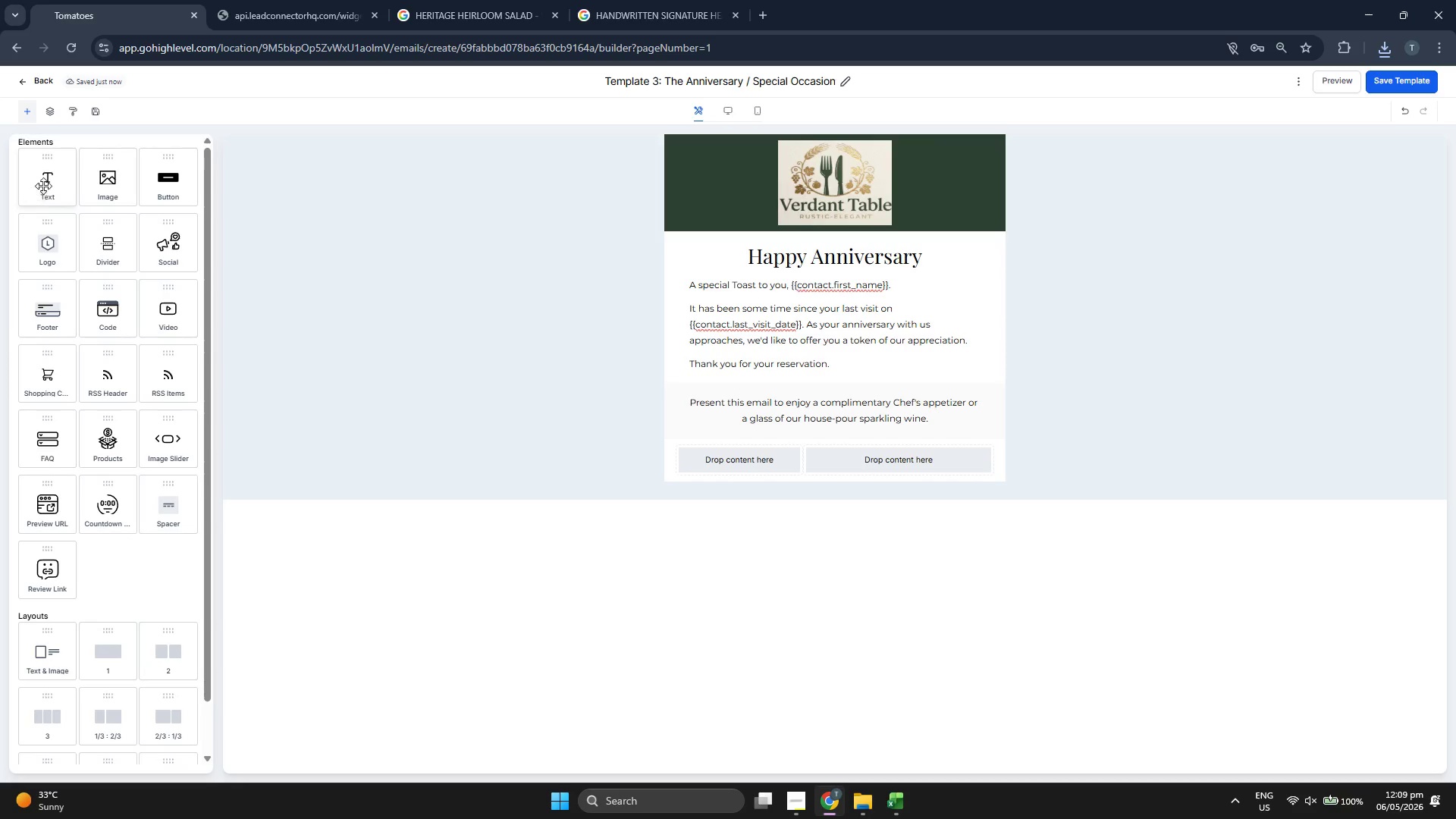 
left_click_drag(start_coordinate=[108, 182], to_coordinate=[717, 458])
 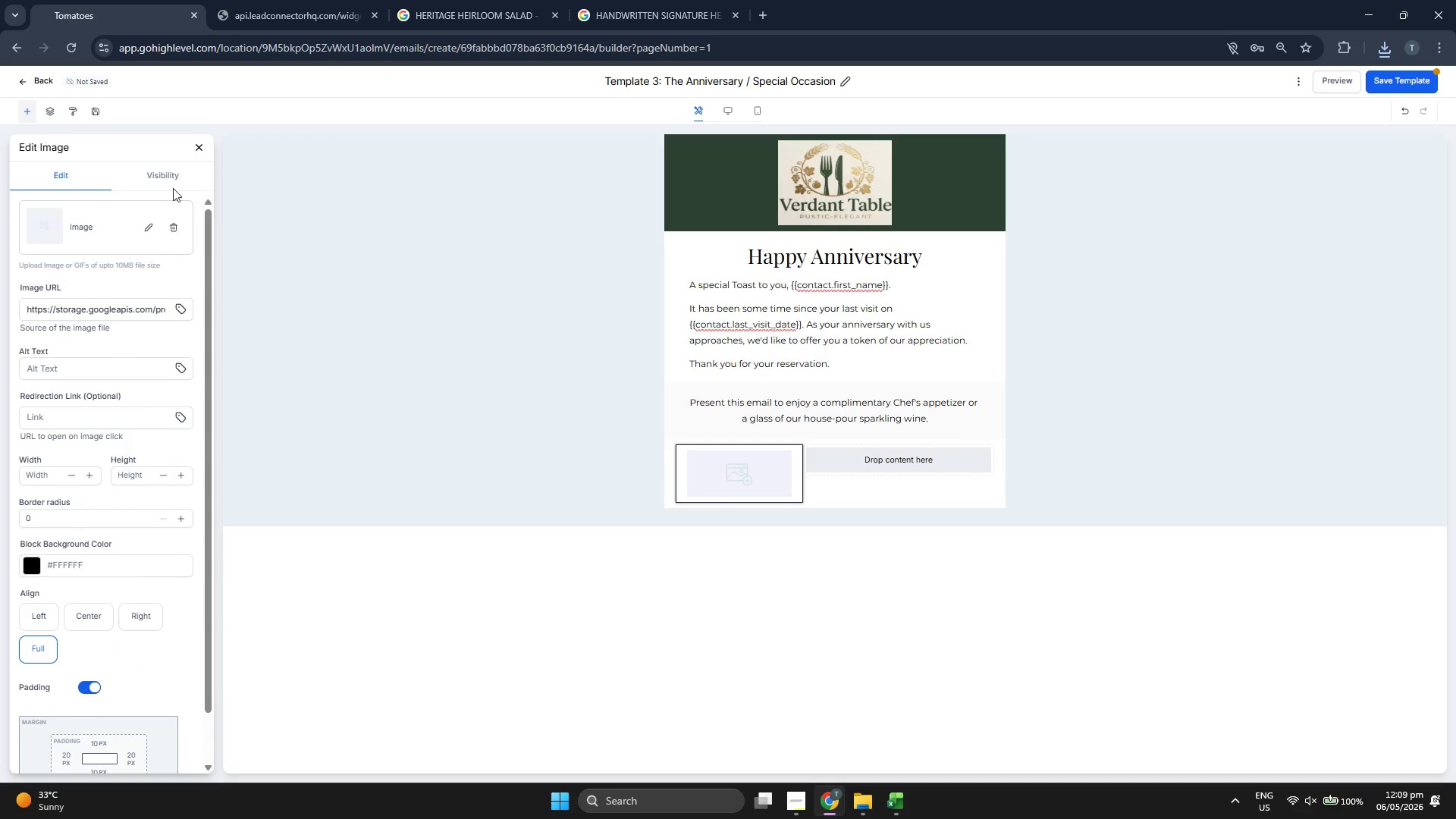 
left_click([198, 146])
 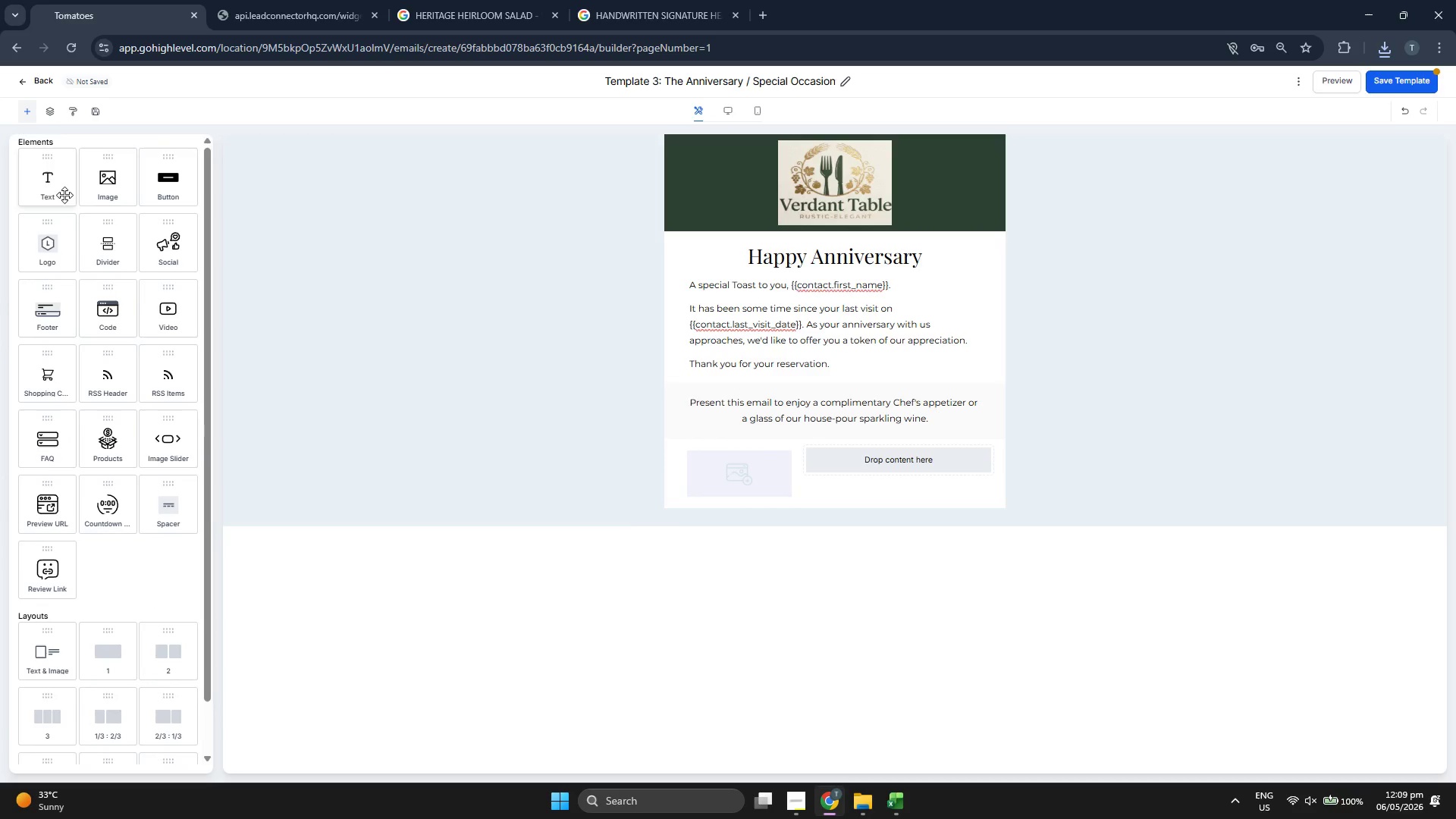 
left_click_drag(start_coordinate=[53, 193], to_coordinate=[963, 472])
 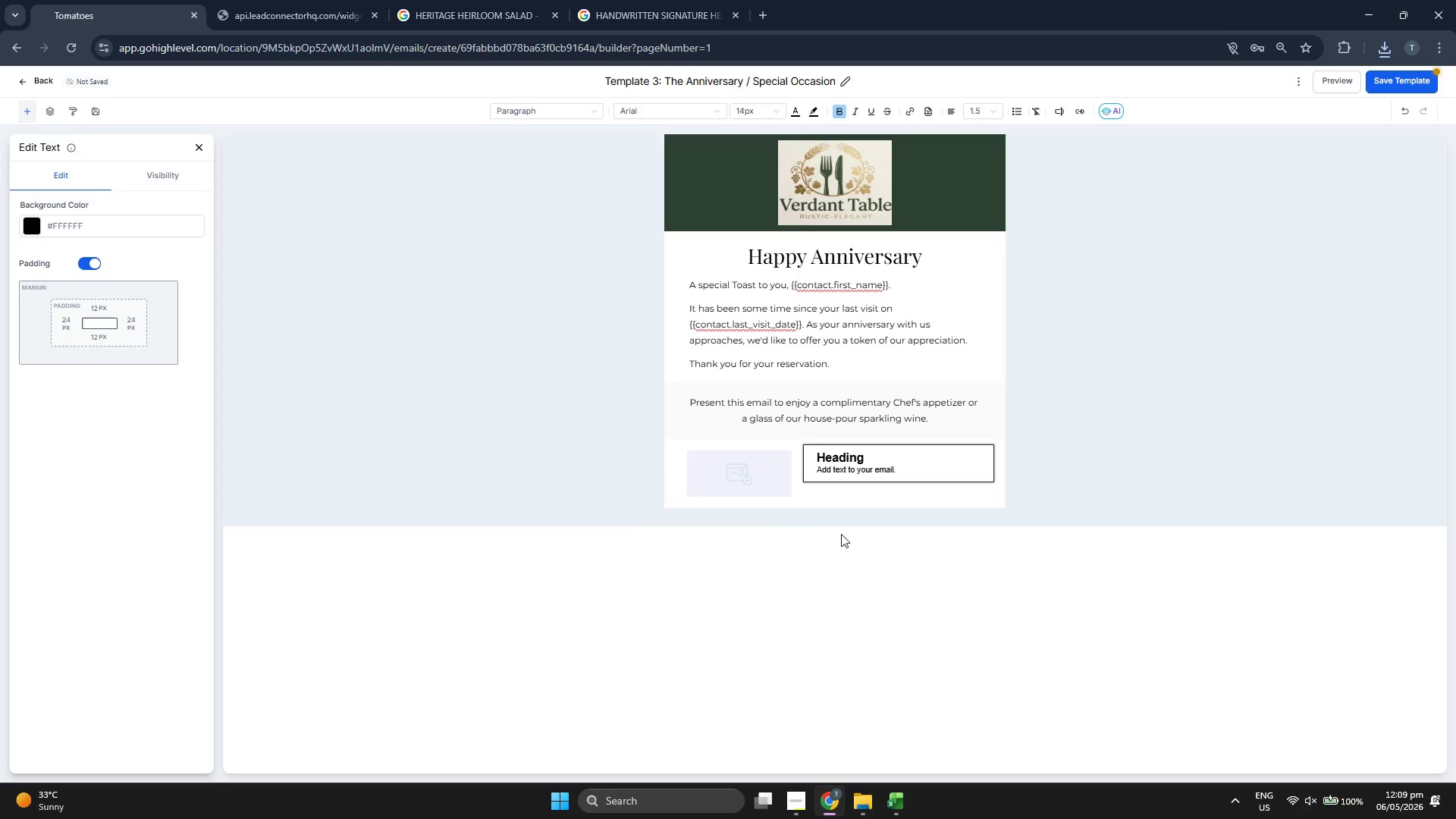 
left_click([744, 477])
 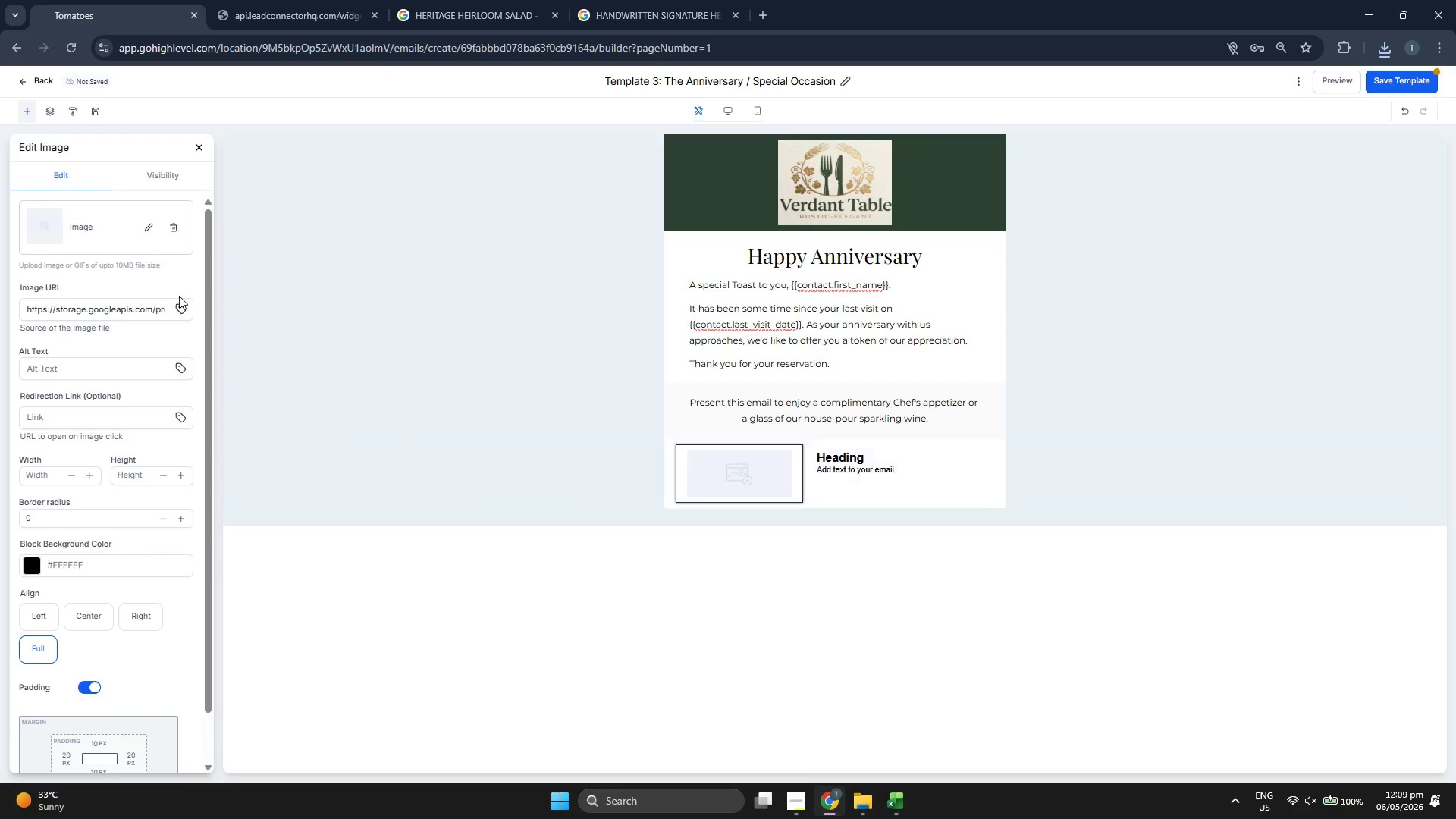 
left_click([141, 221])
 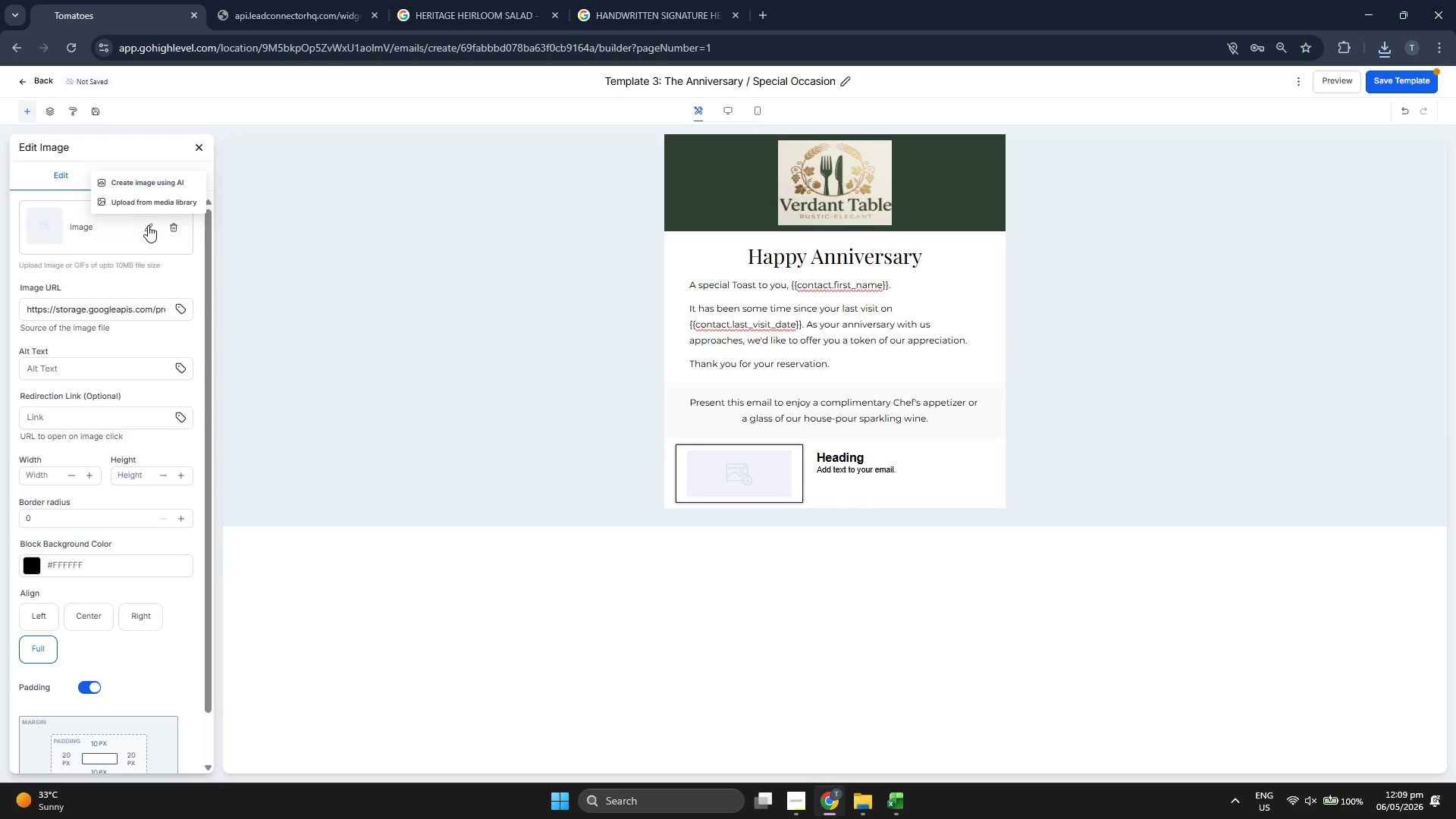 
left_click([152, 207])
 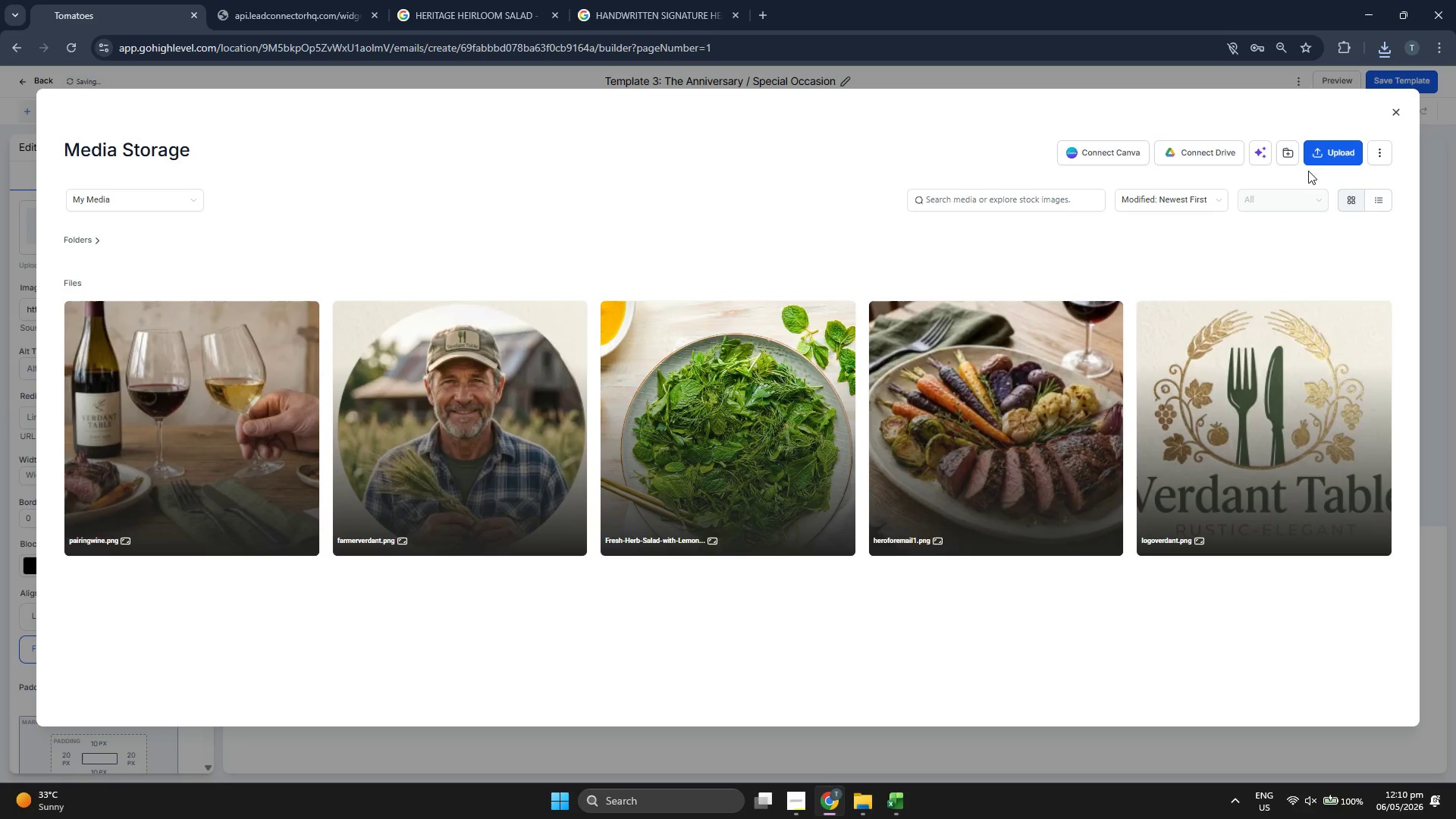 
left_click([1318, 155])
 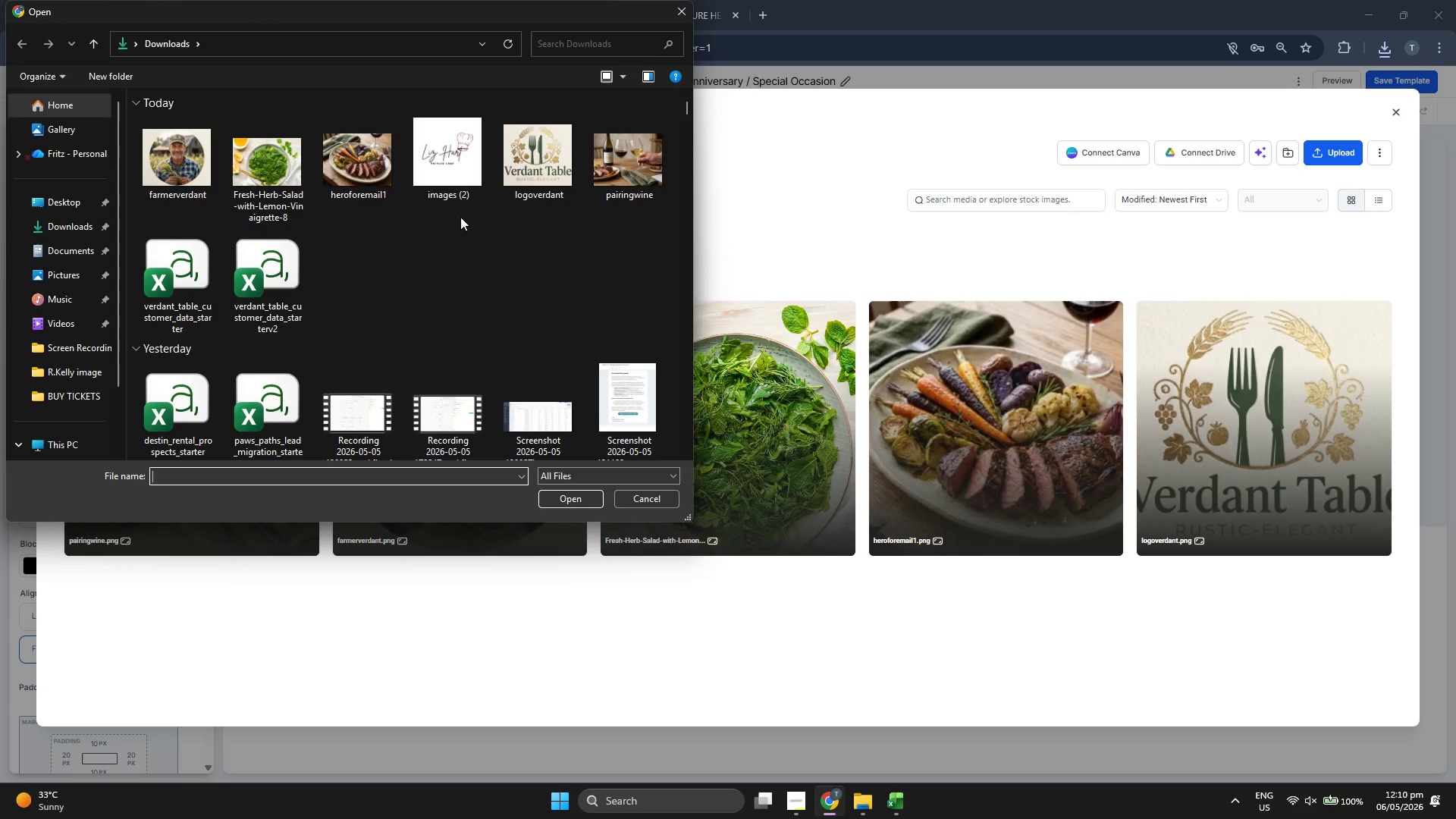 
wait(5.28)
 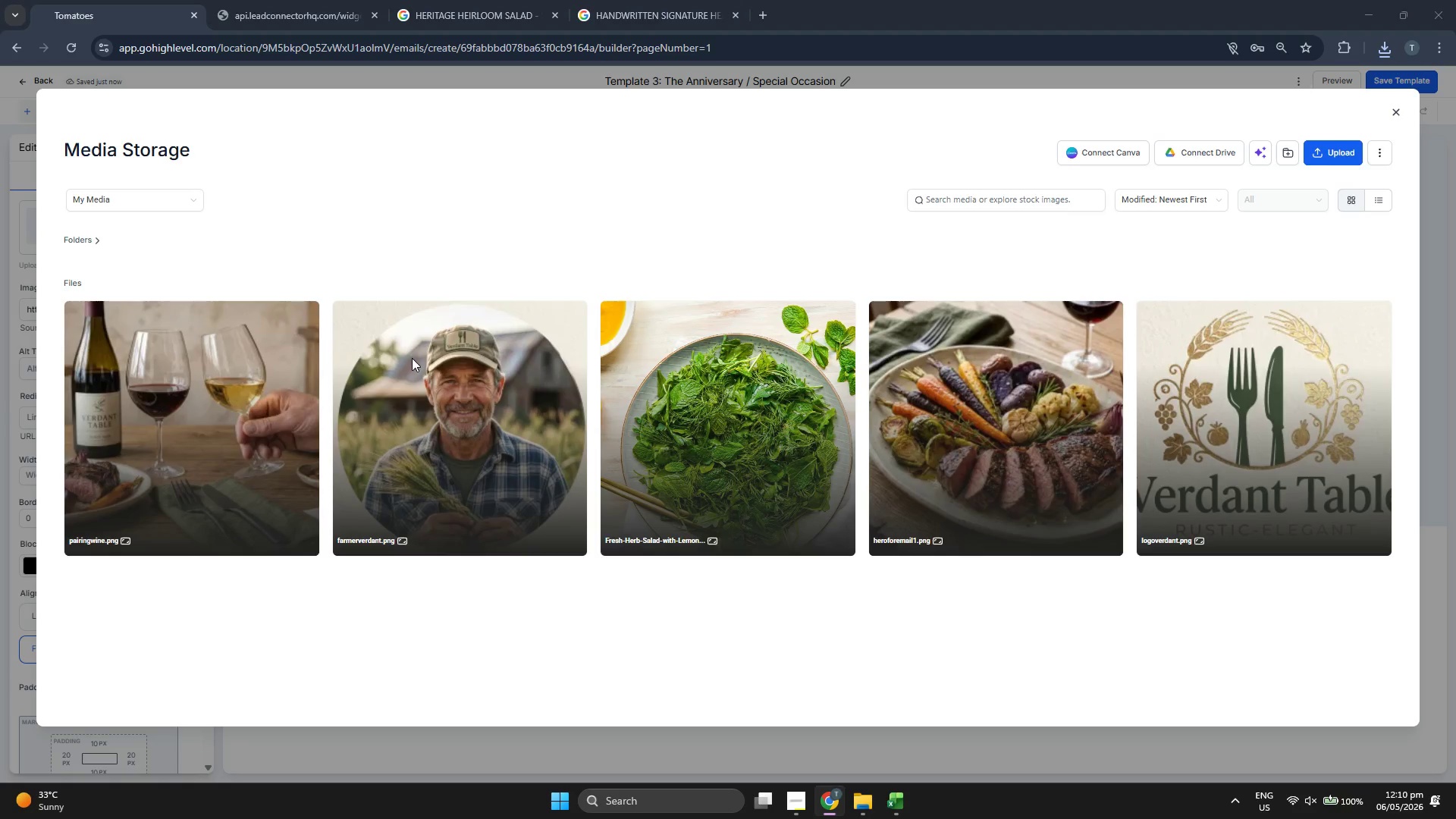 
double_click([457, 173])
 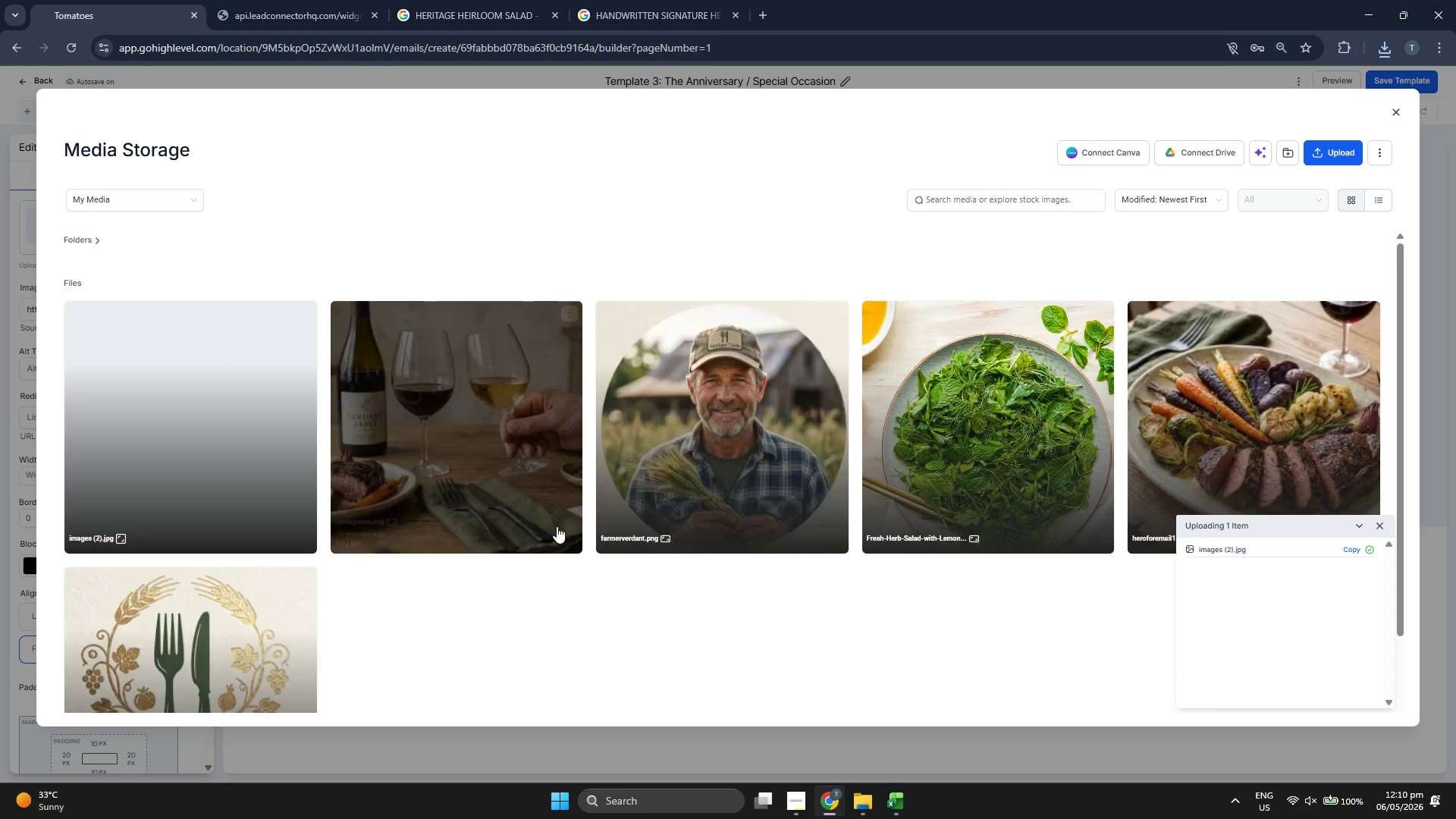 
double_click([211, 438])
 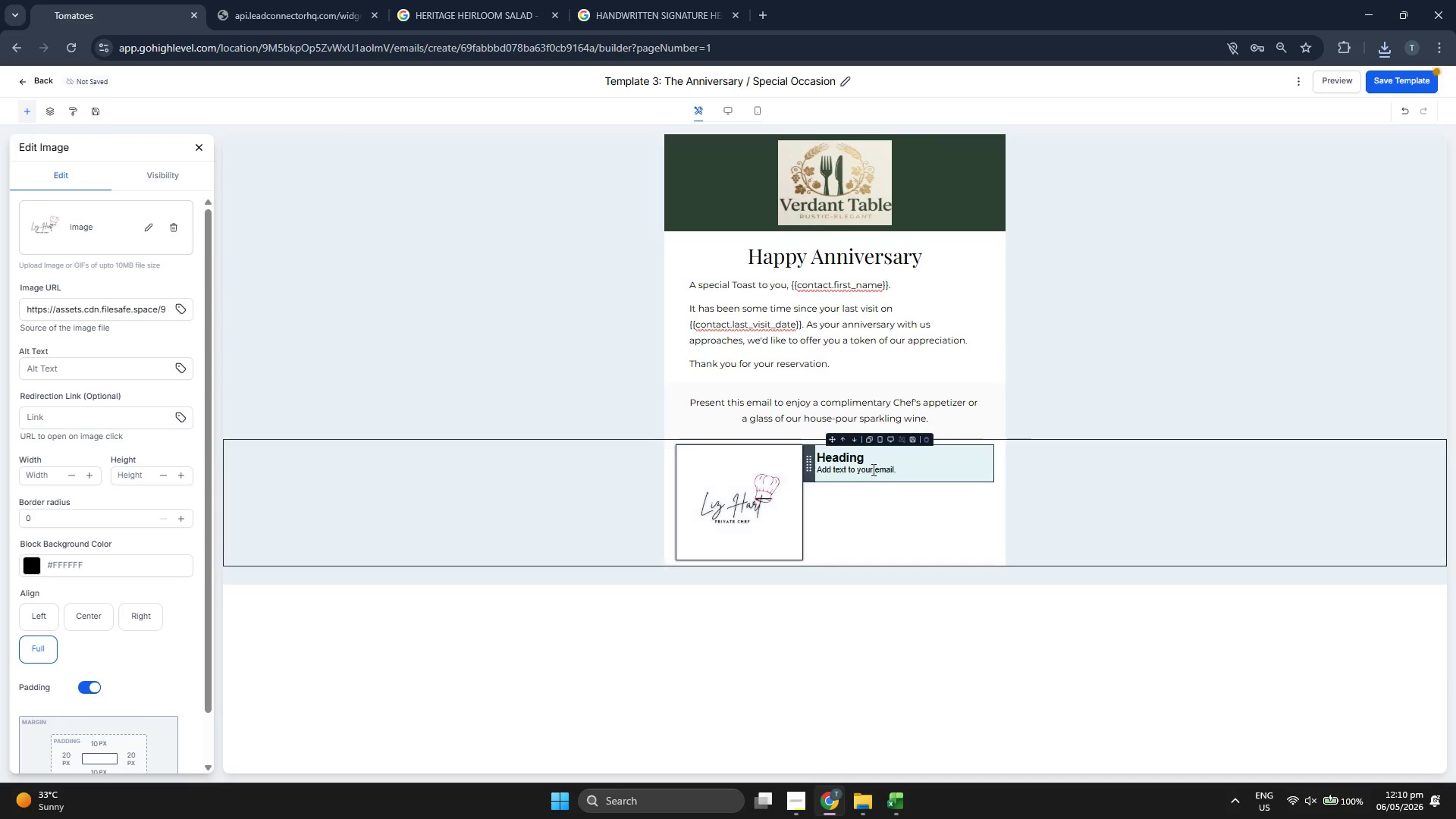 
left_click([873, 468])
 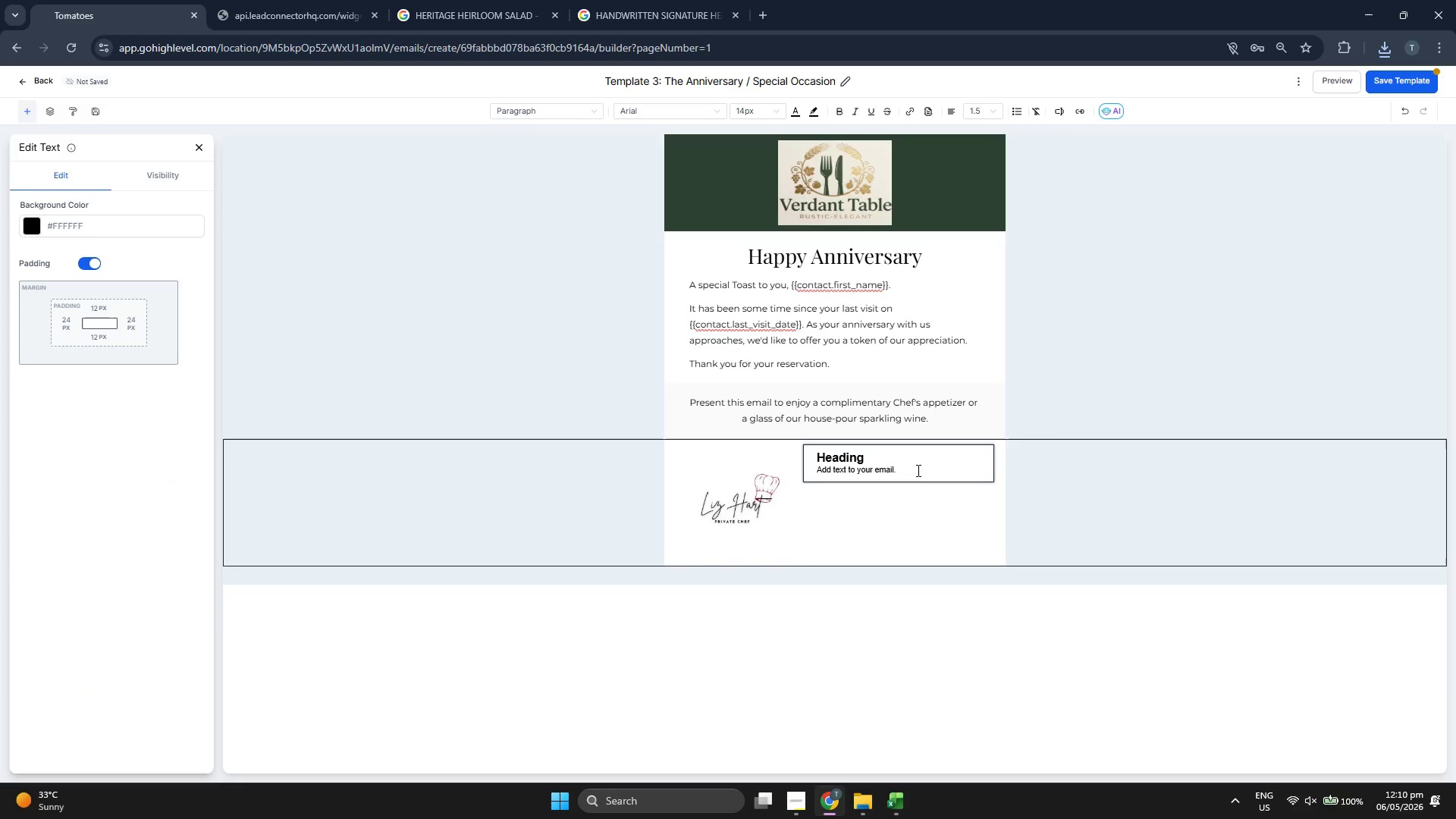 
left_click_drag(start_coordinate=[920, 470], to_coordinate=[818, 459])
 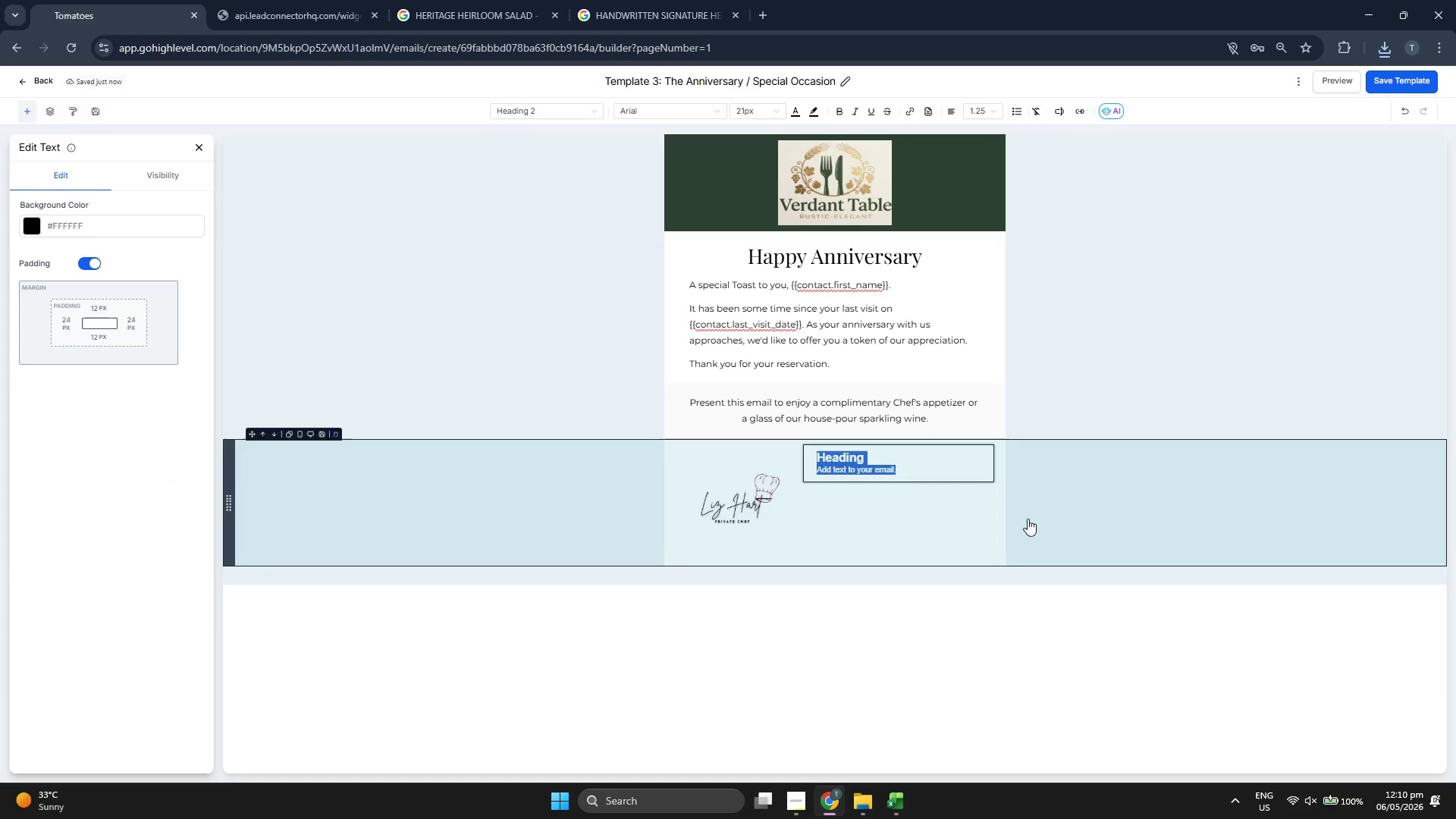 
key(Backspace)
 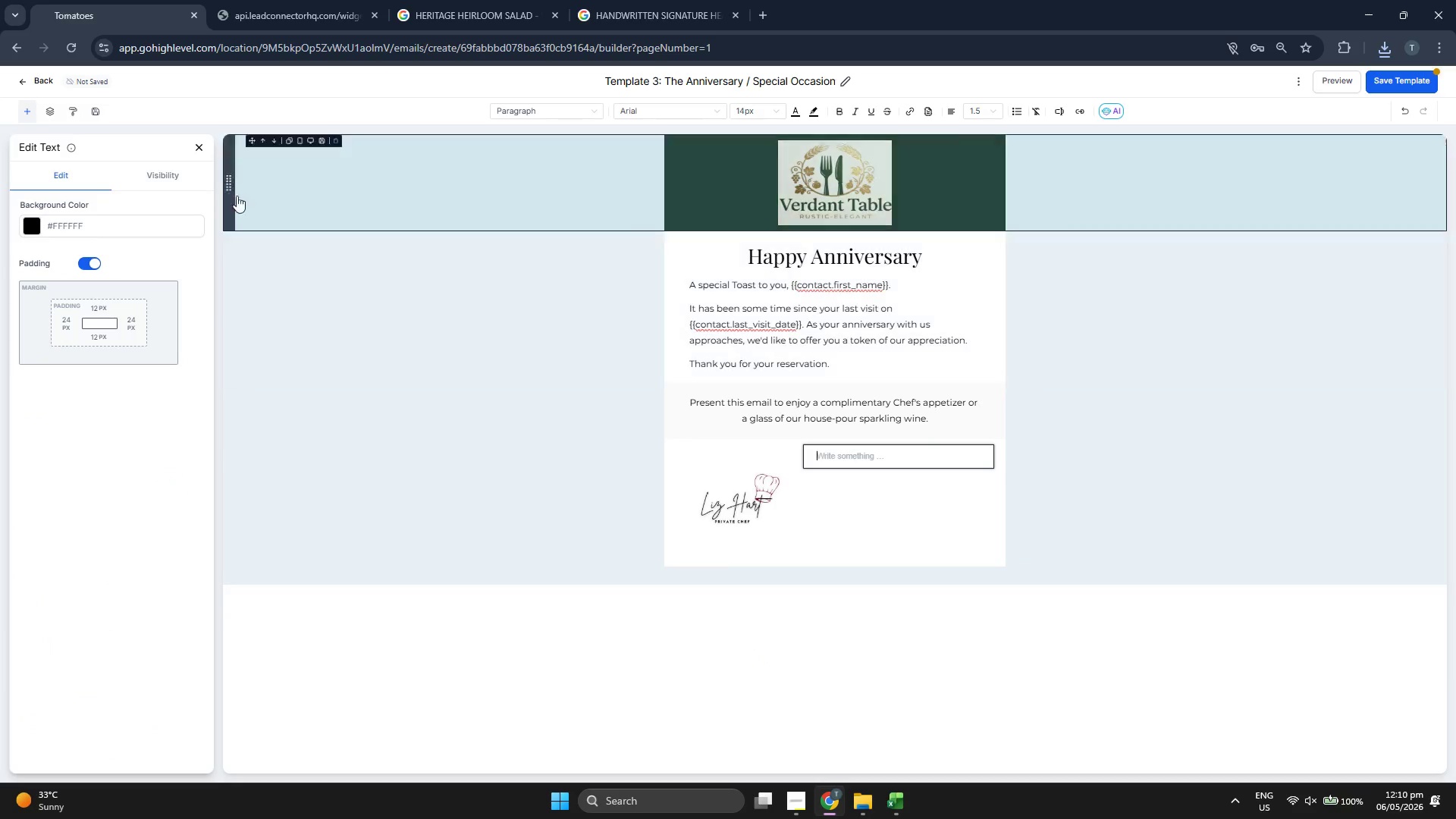 
left_click([206, 148])
 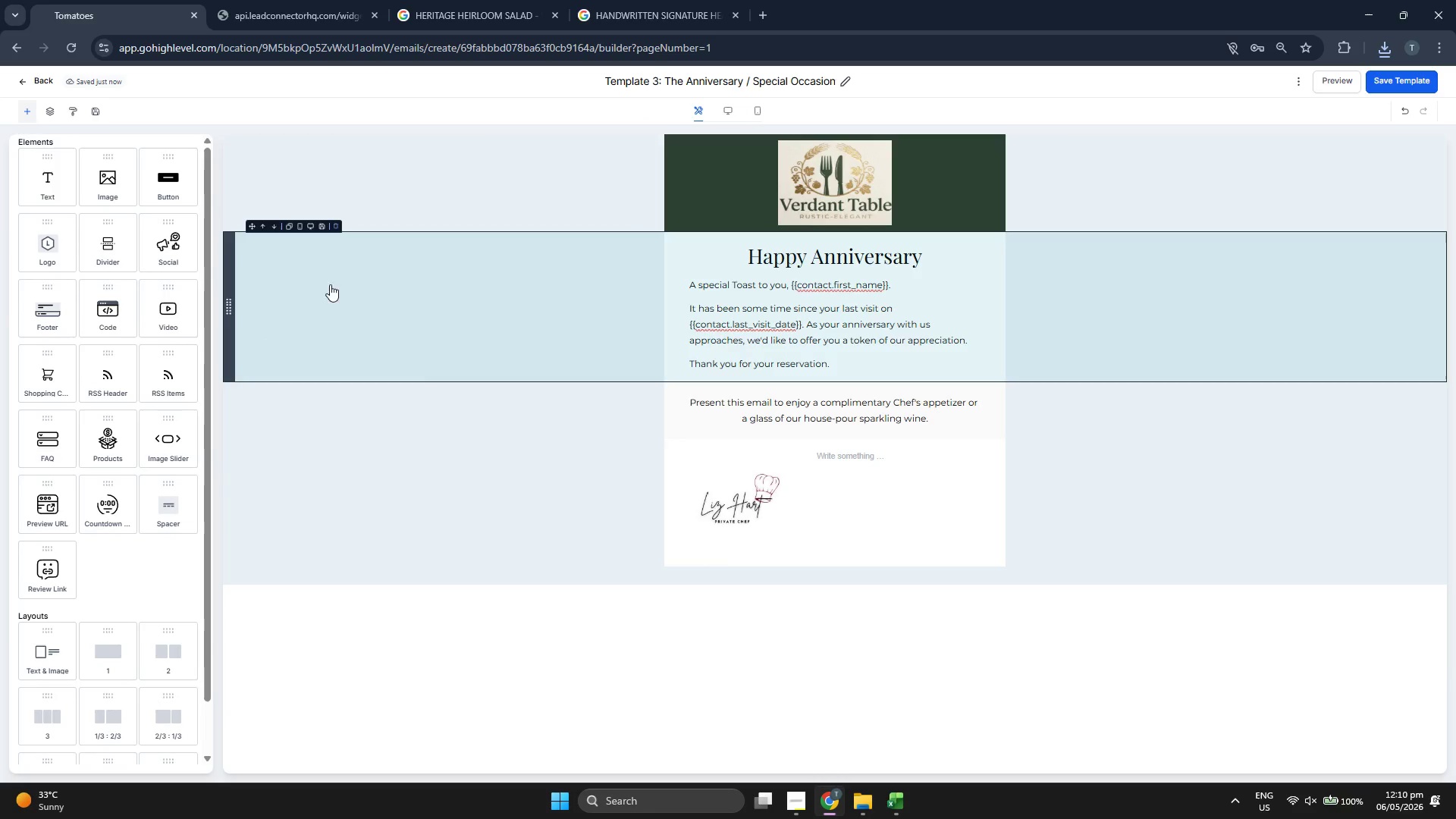 
wait(5.59)
 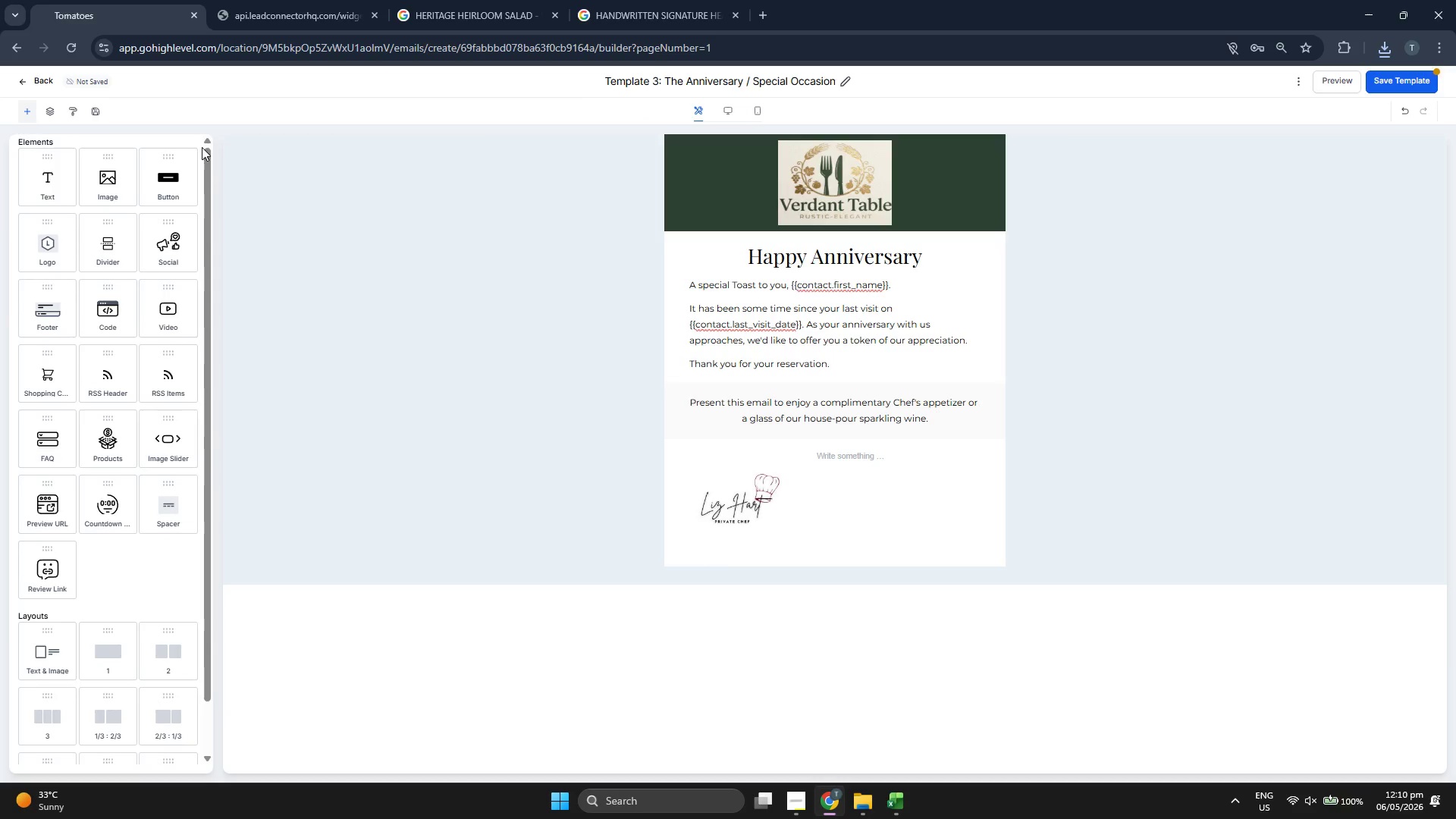 
scroll: coordinate [141, 397], scroll_direction: down, amount: 2.0
 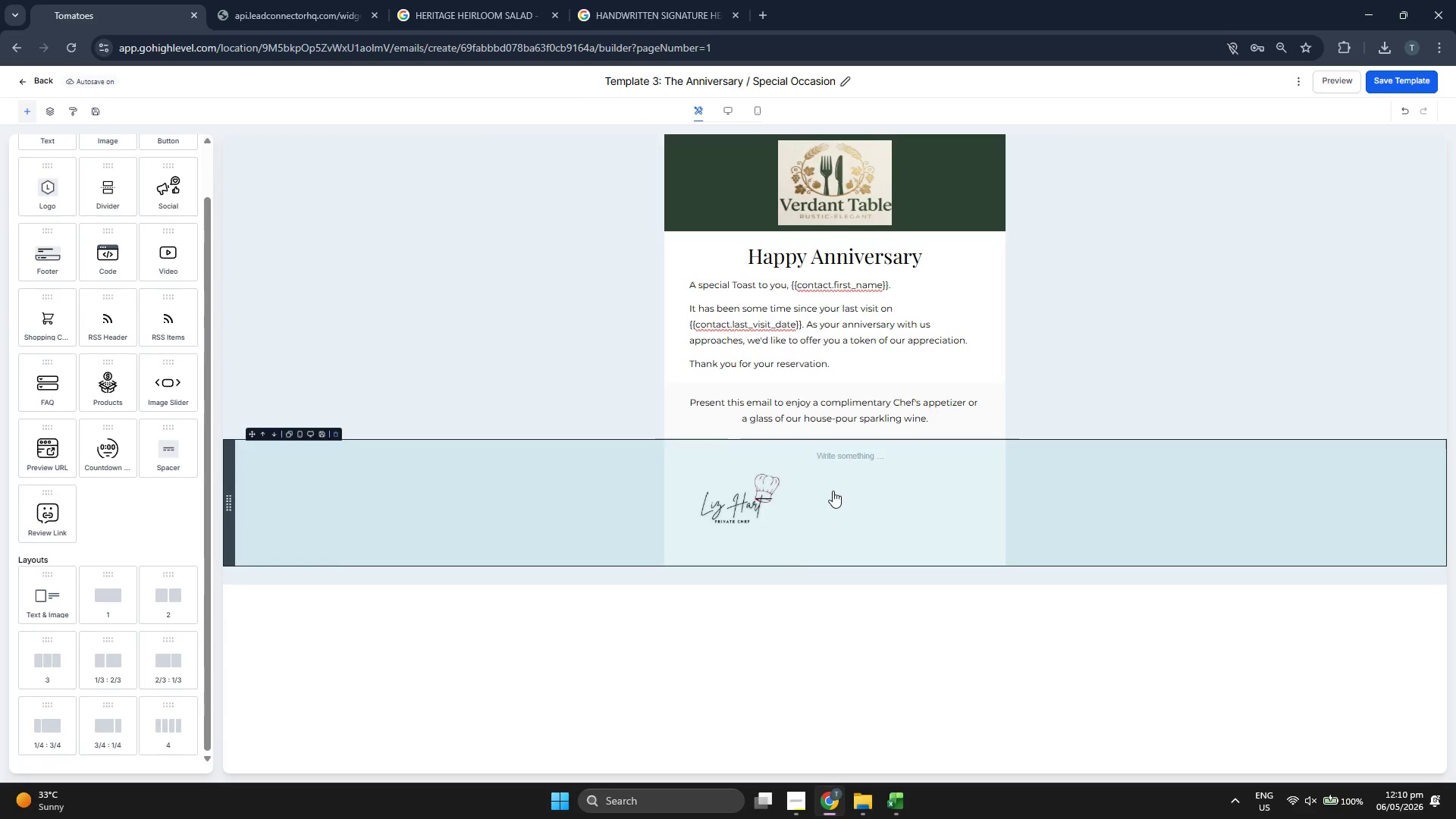 
left_click([799, 439])
 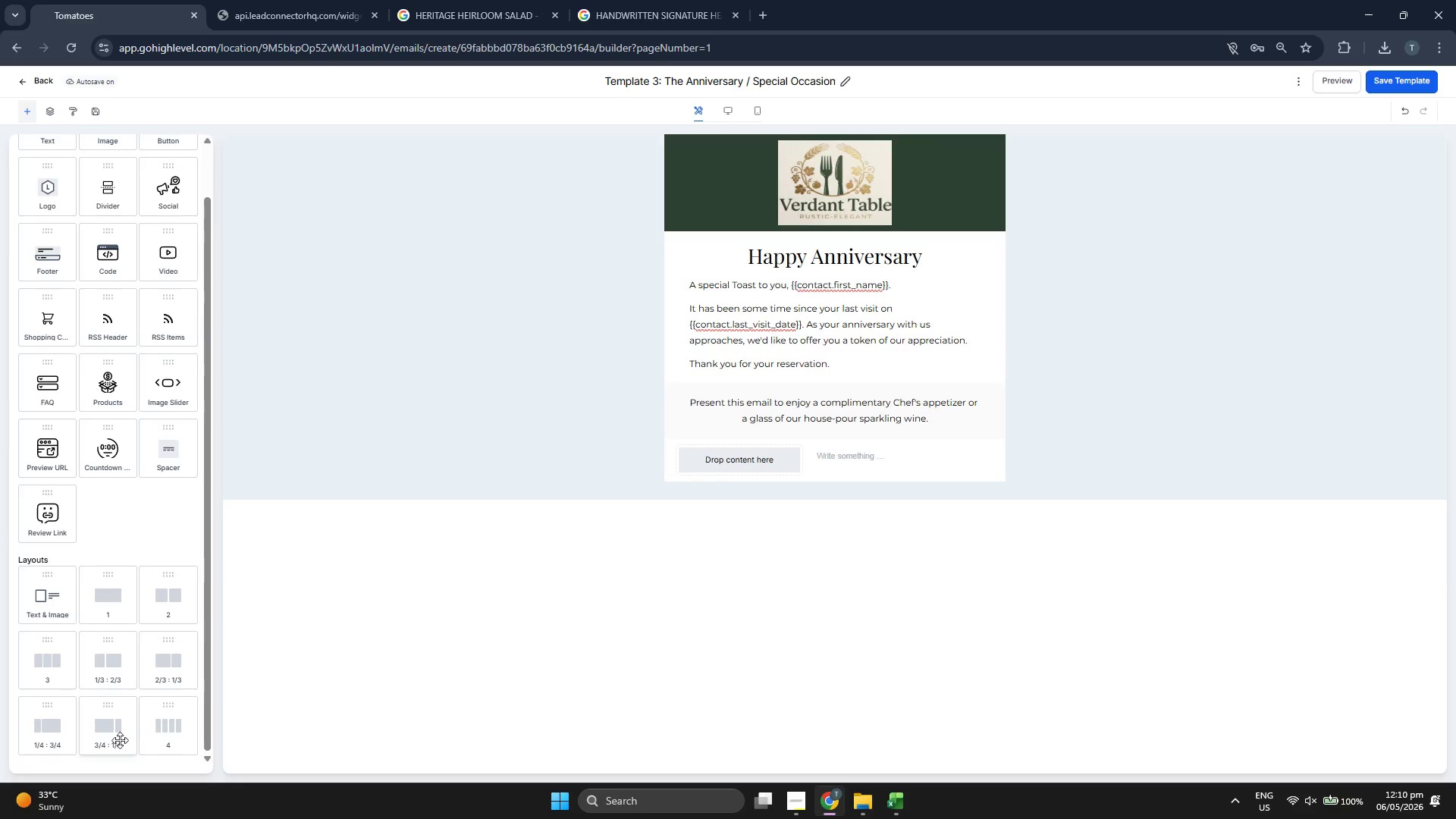 
left_click_drag(start_coordinate=[119, 740], to_coordinate=[783, 491])
 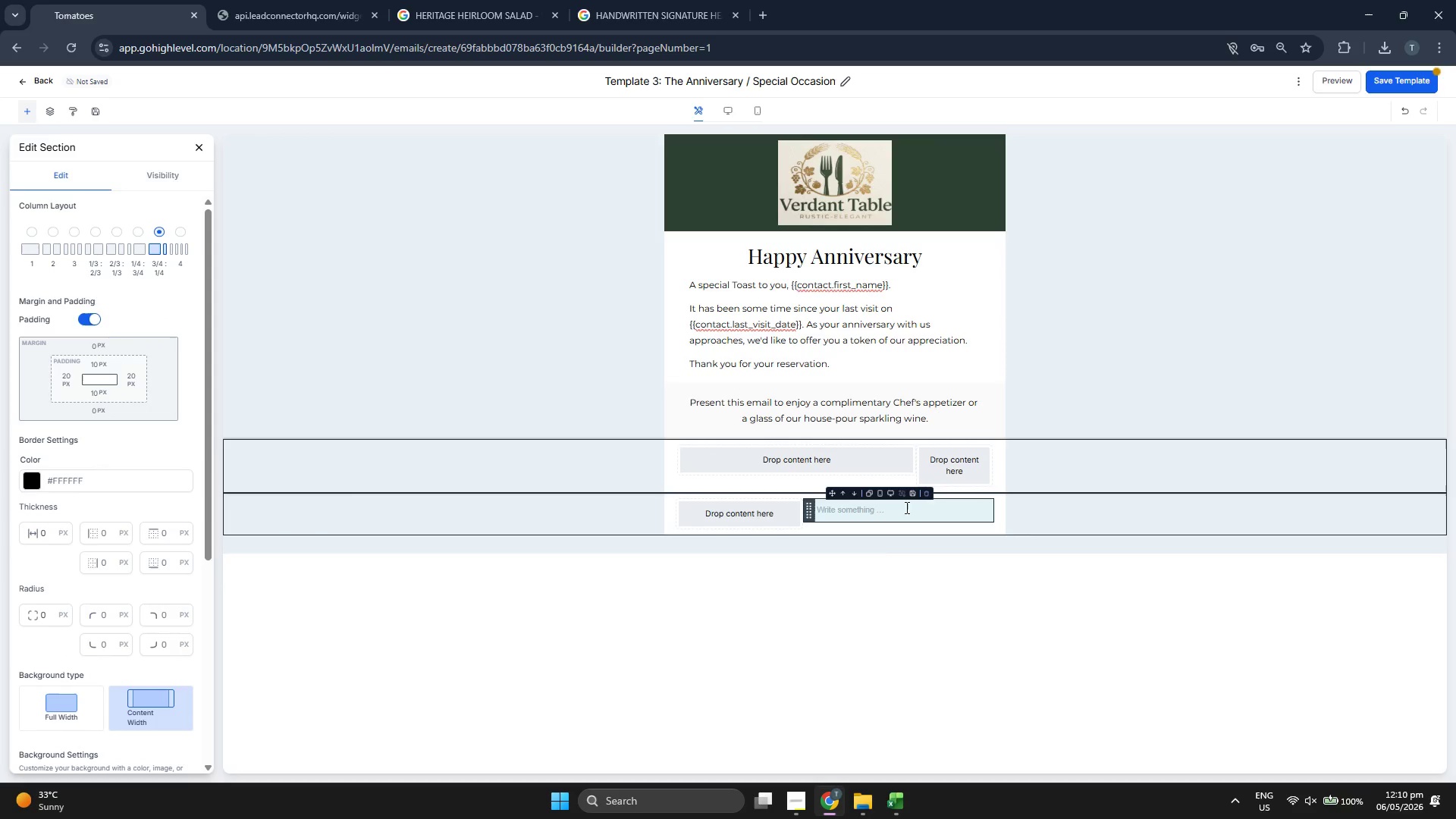 
left_click([928, 496])
 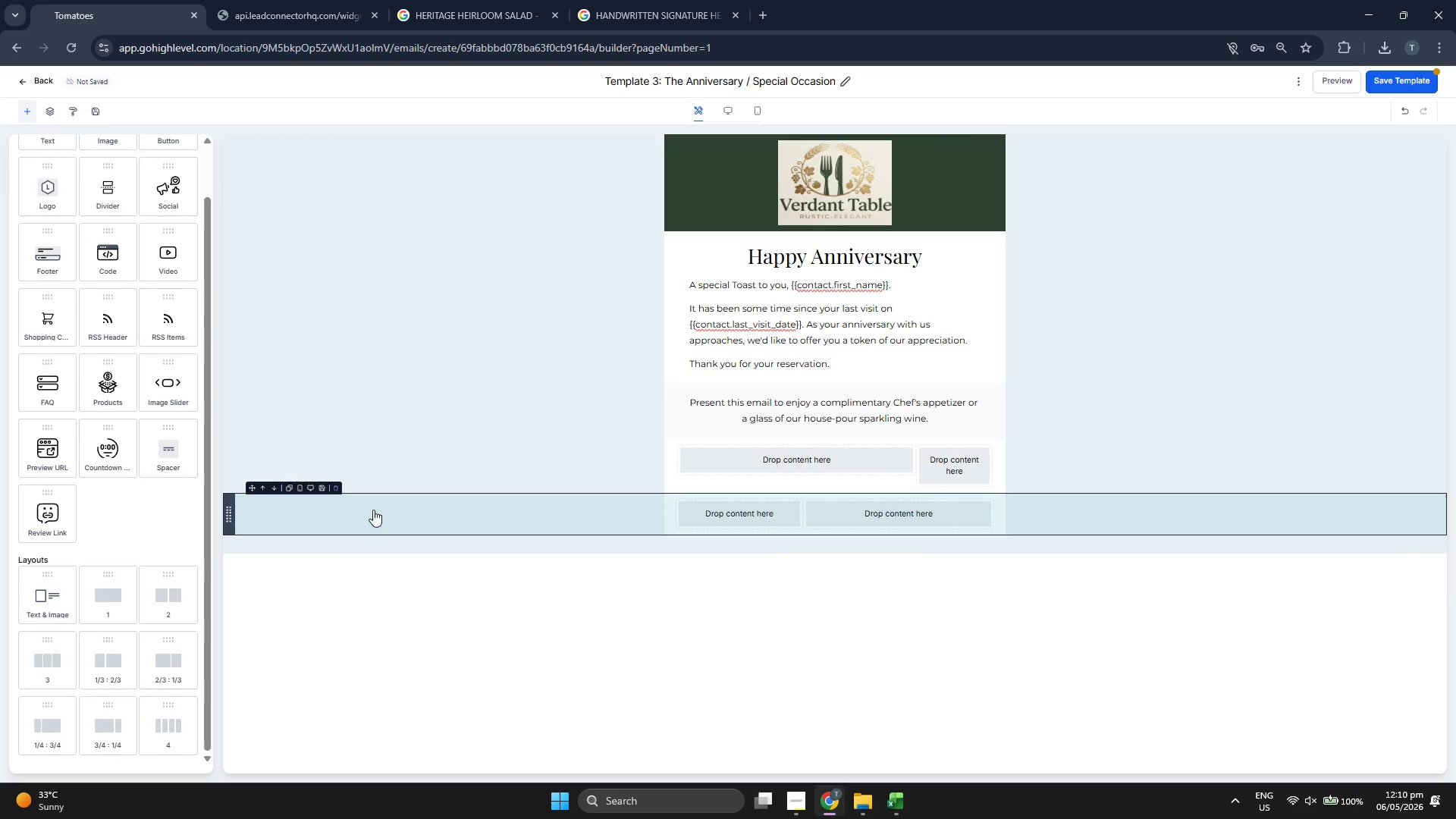 
left_click([338, 489])
 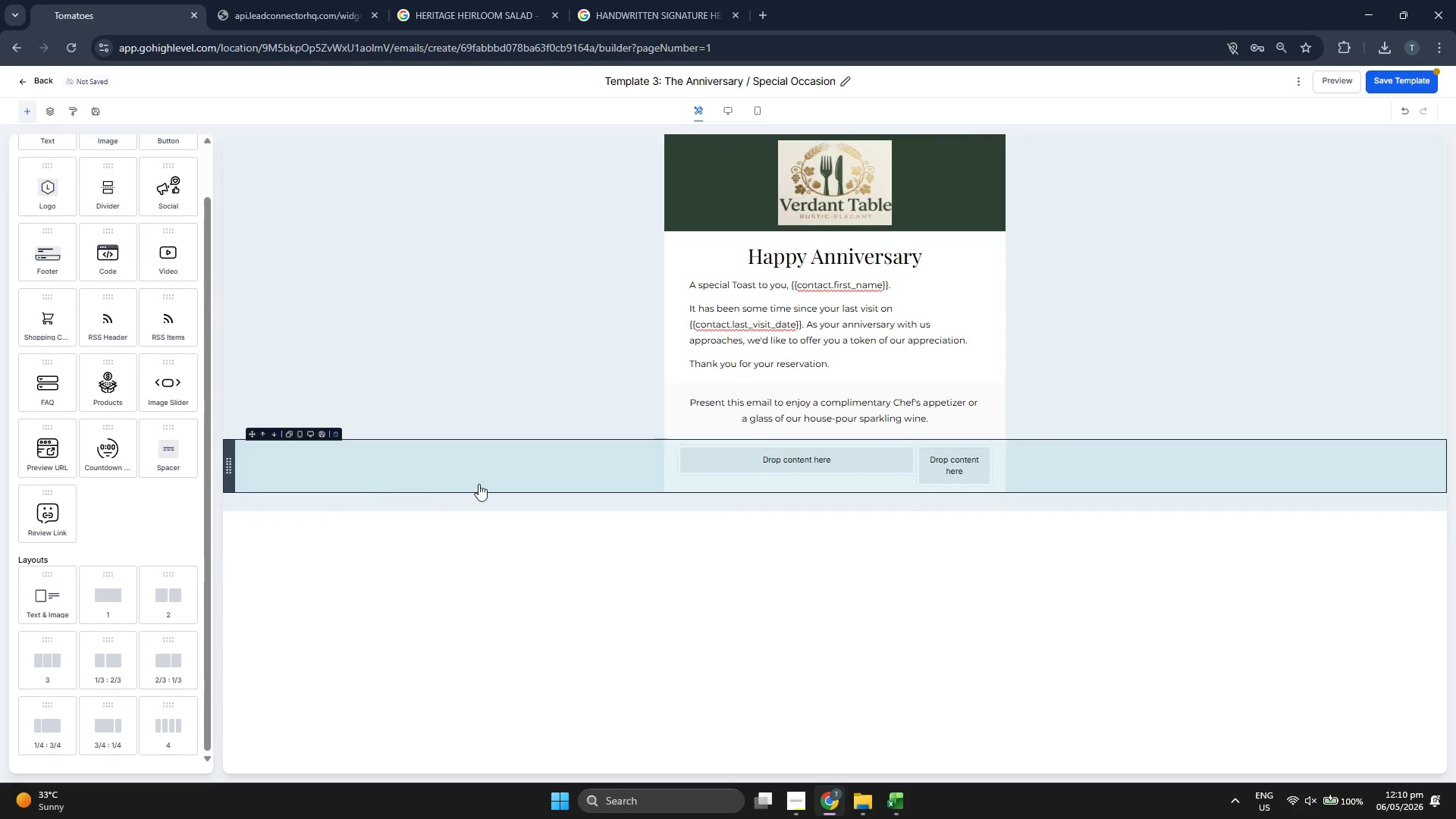 
left_click([485, 474])
 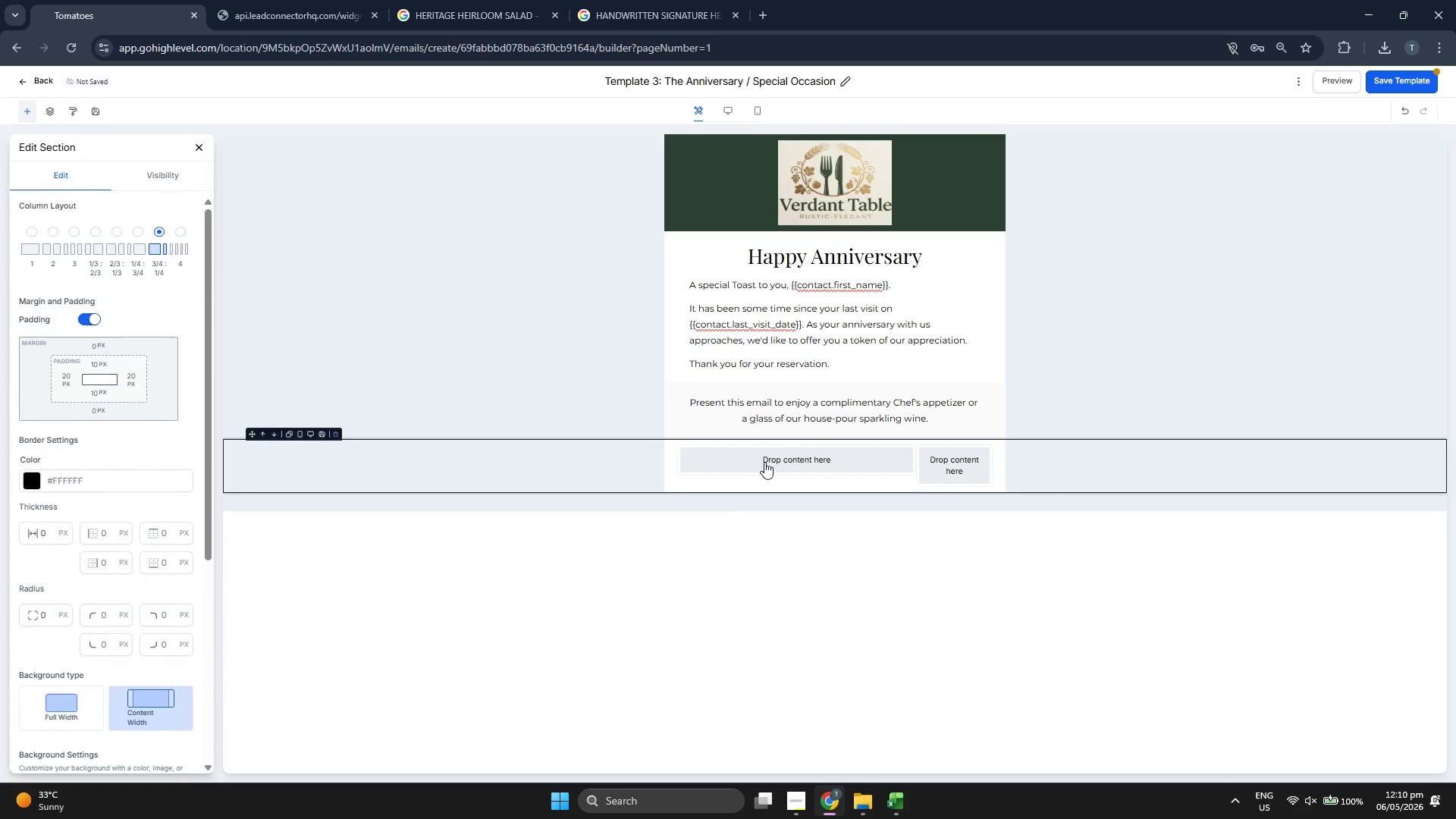 
left_click([764, 462])
 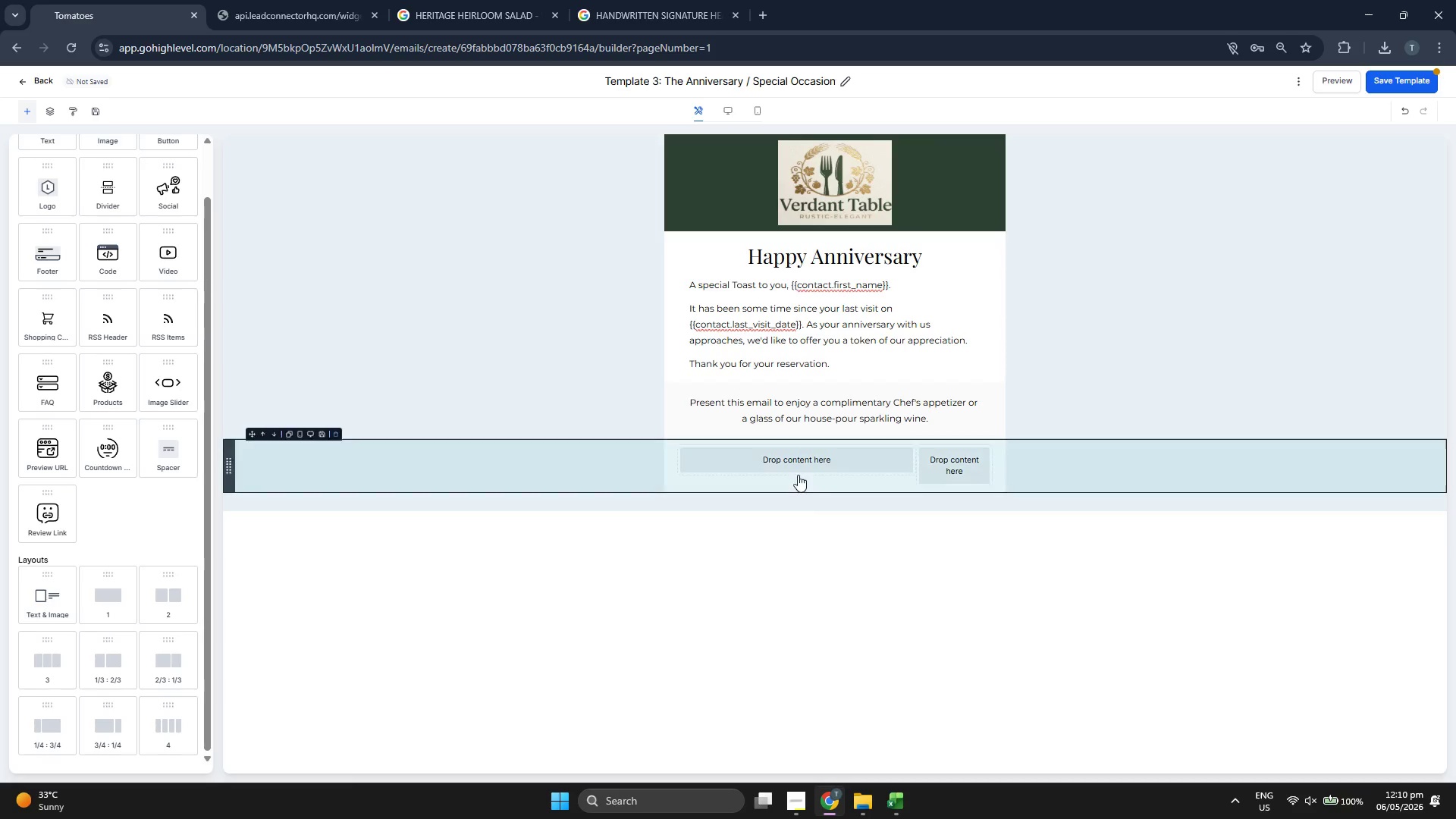 
scroll: coordinate [89, 333], scroll_direction: up, amount: 6.0
 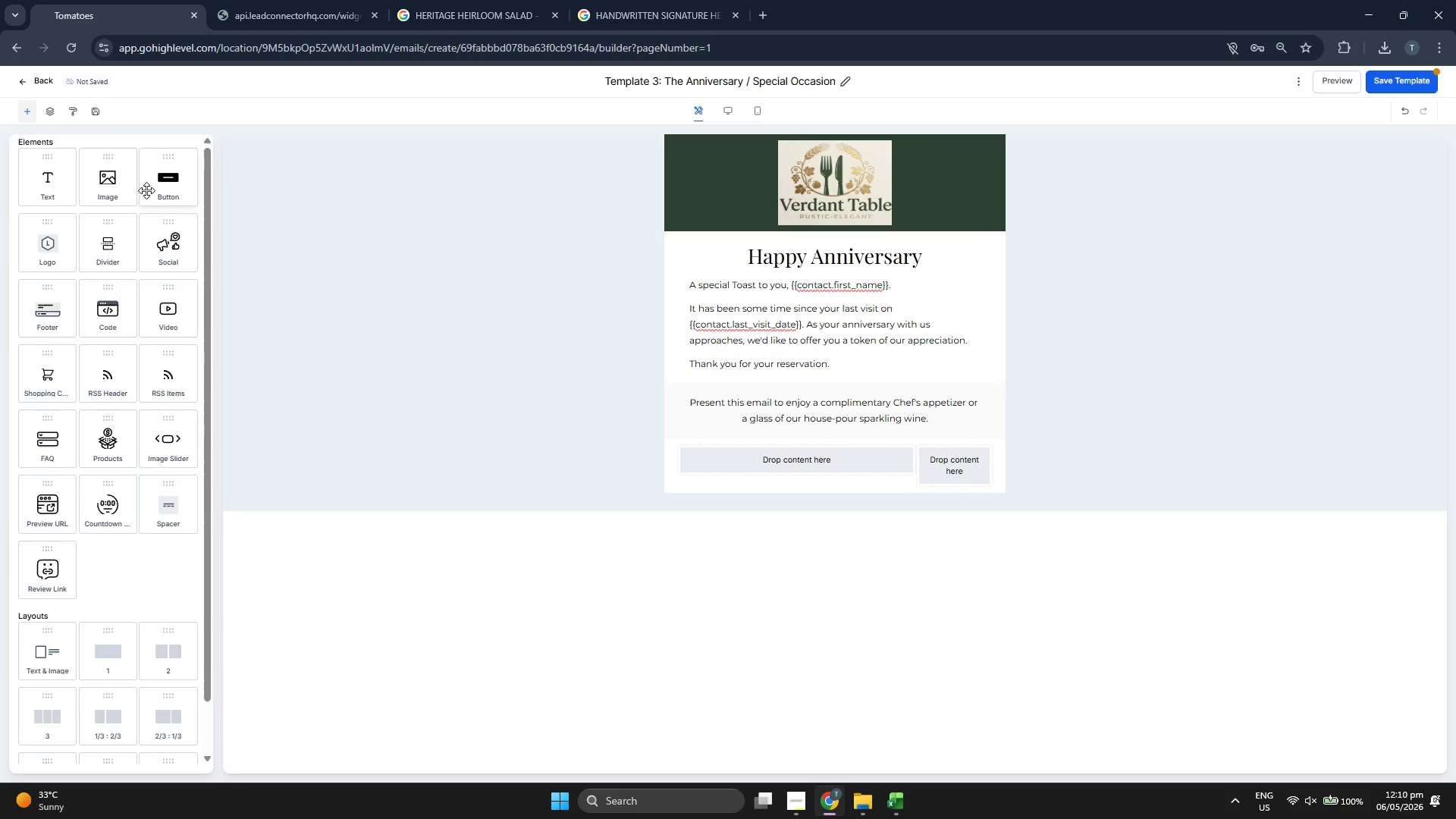 
left_click_drag(start_coordinate=[120, 183], to_coordinate=[770, 445])
 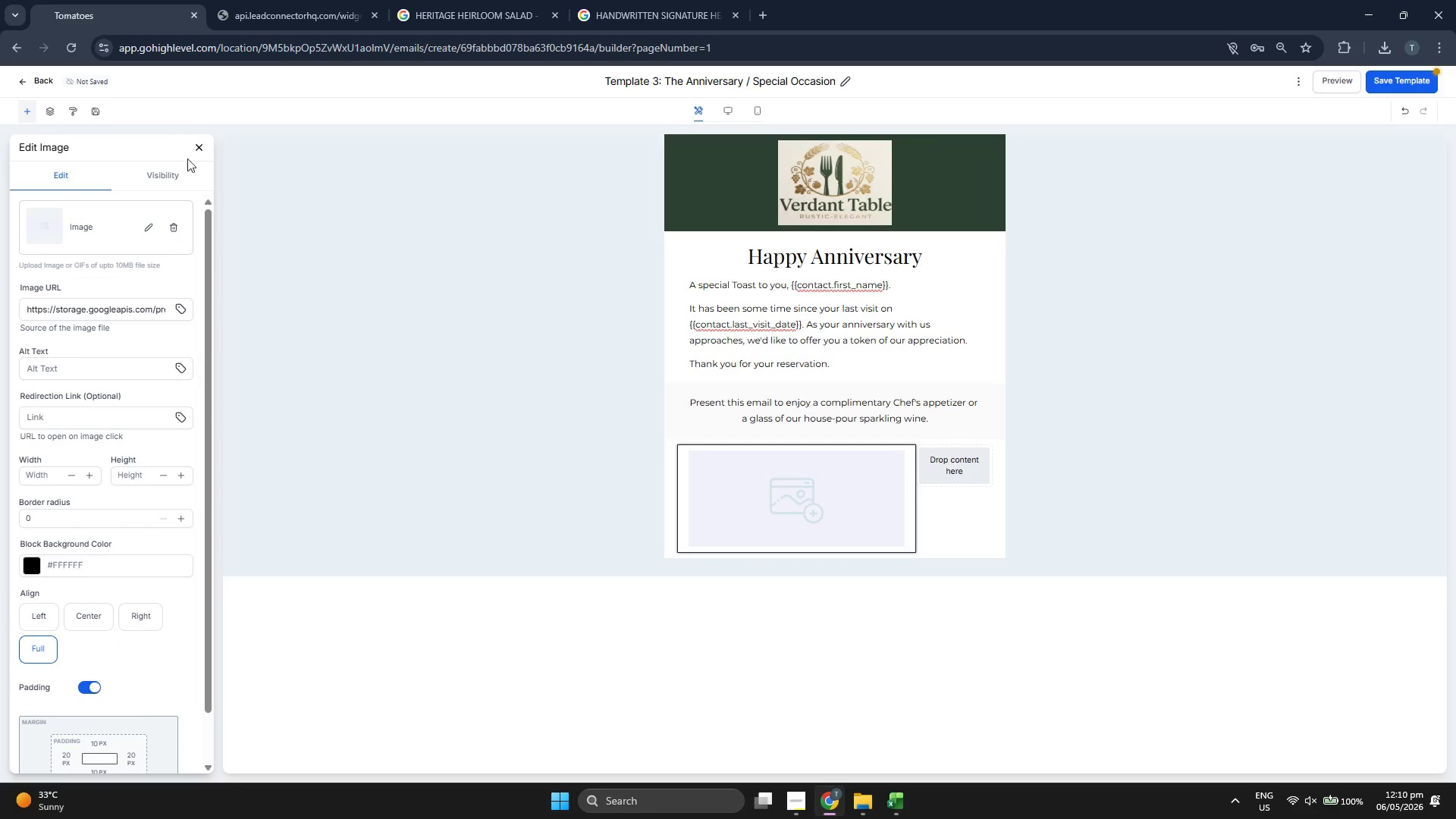 
left_click([197, 143])
 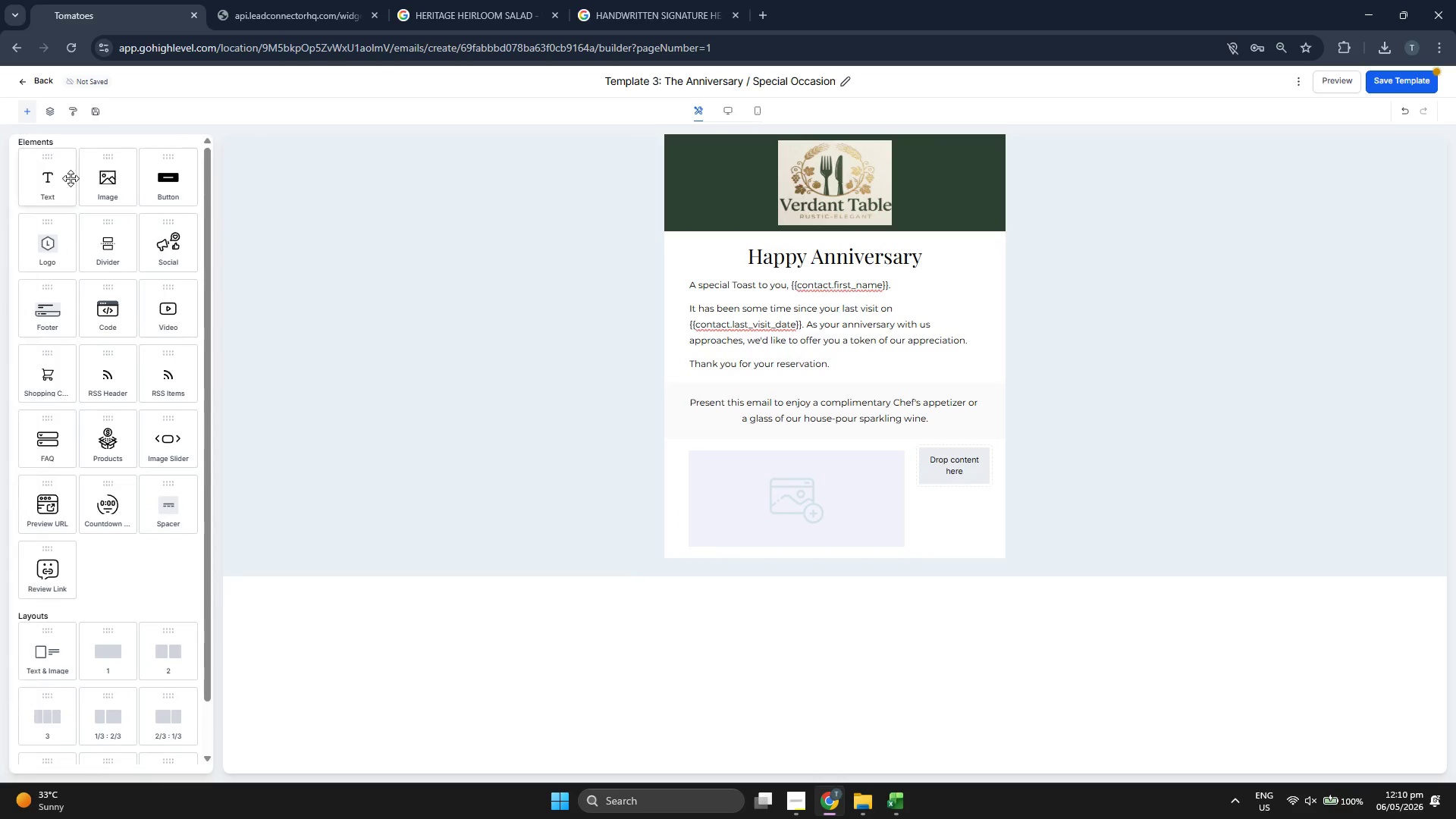 
left_click_drag(start_coordinate=[53, 178], to_coordinate=[984, 453])
 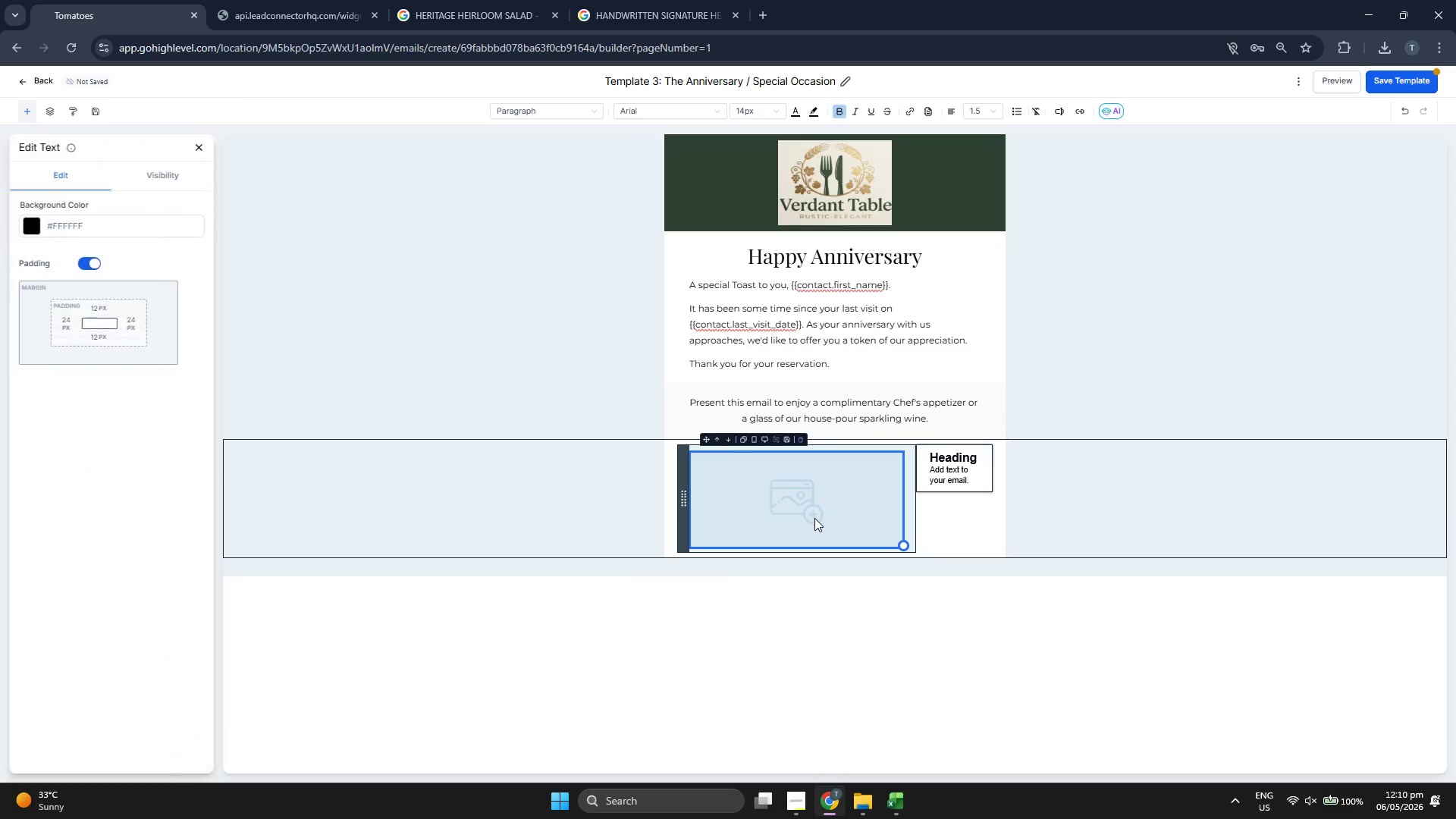 
left_click([792, 498])
 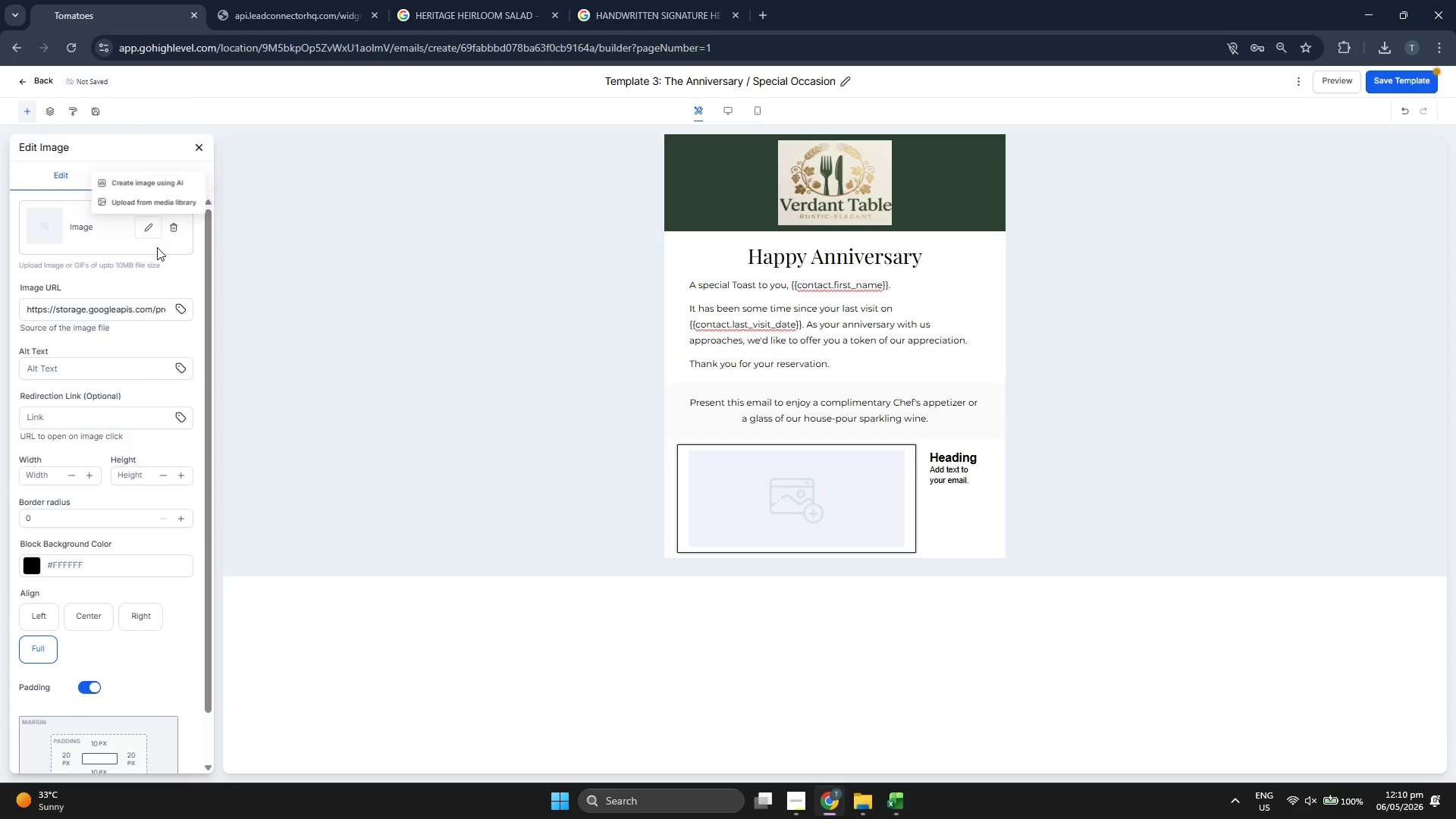 
left_click([167, 204])
 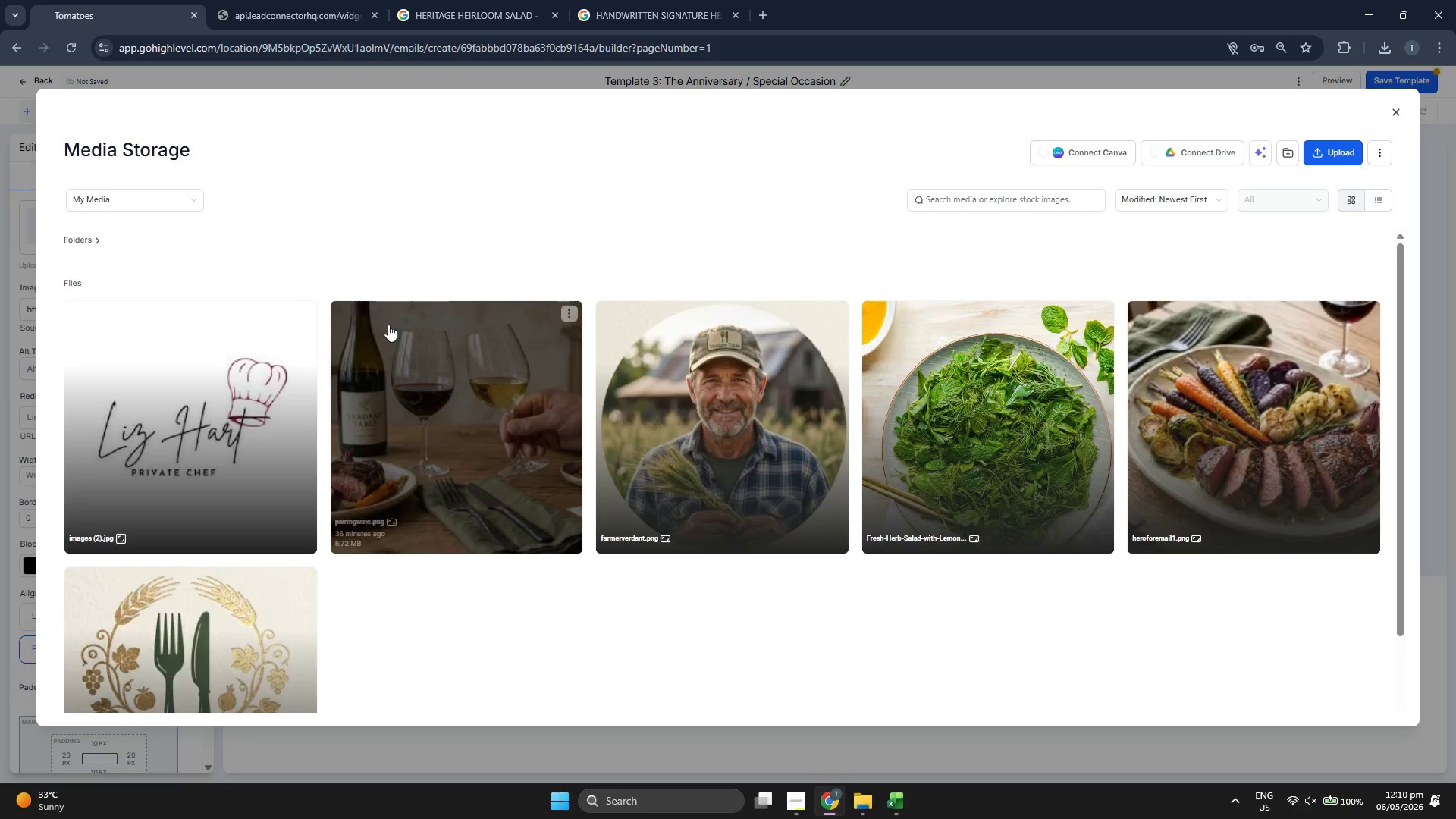 
double_click([215, 372])
 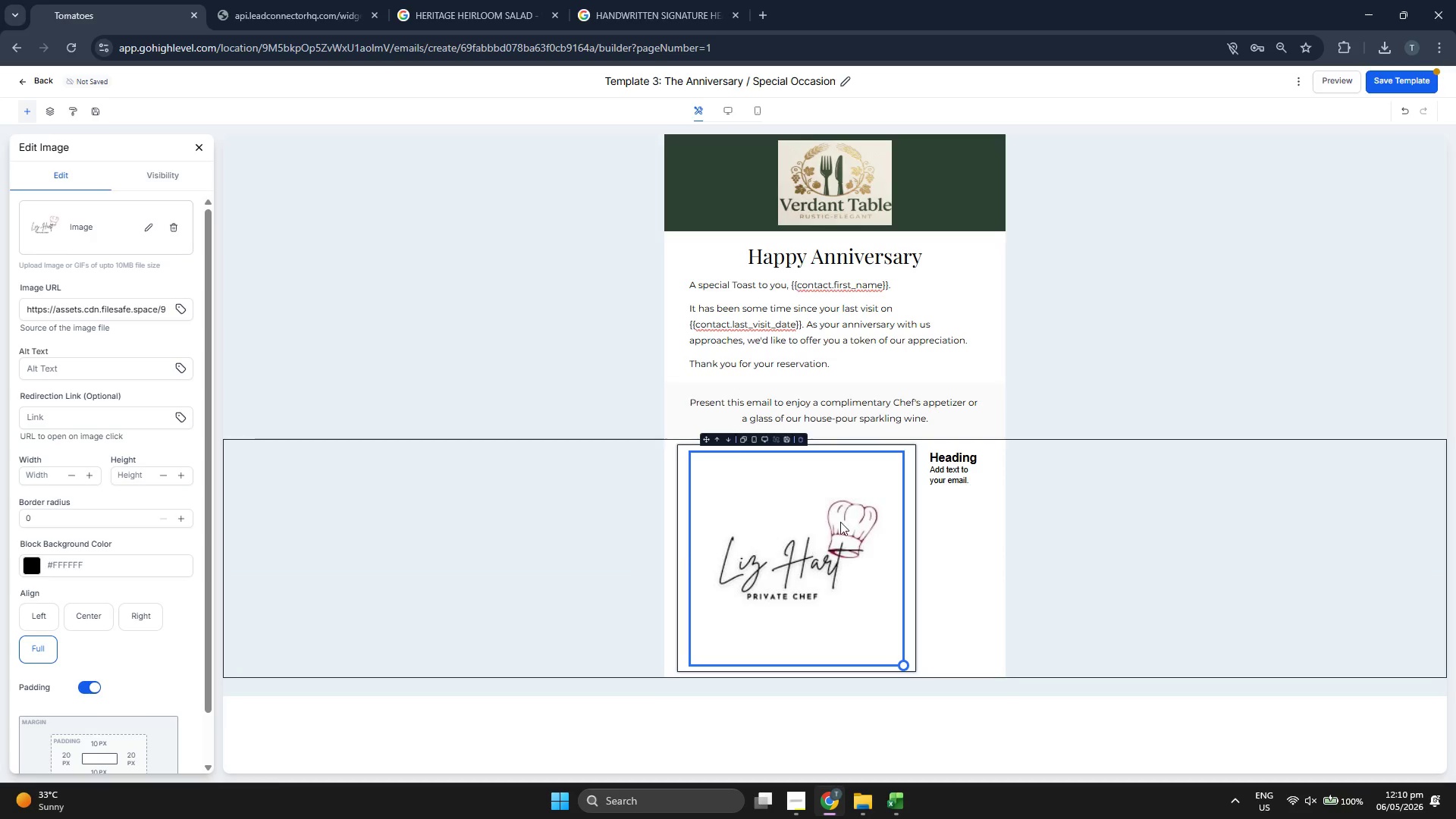 
left_click([833, 523])
 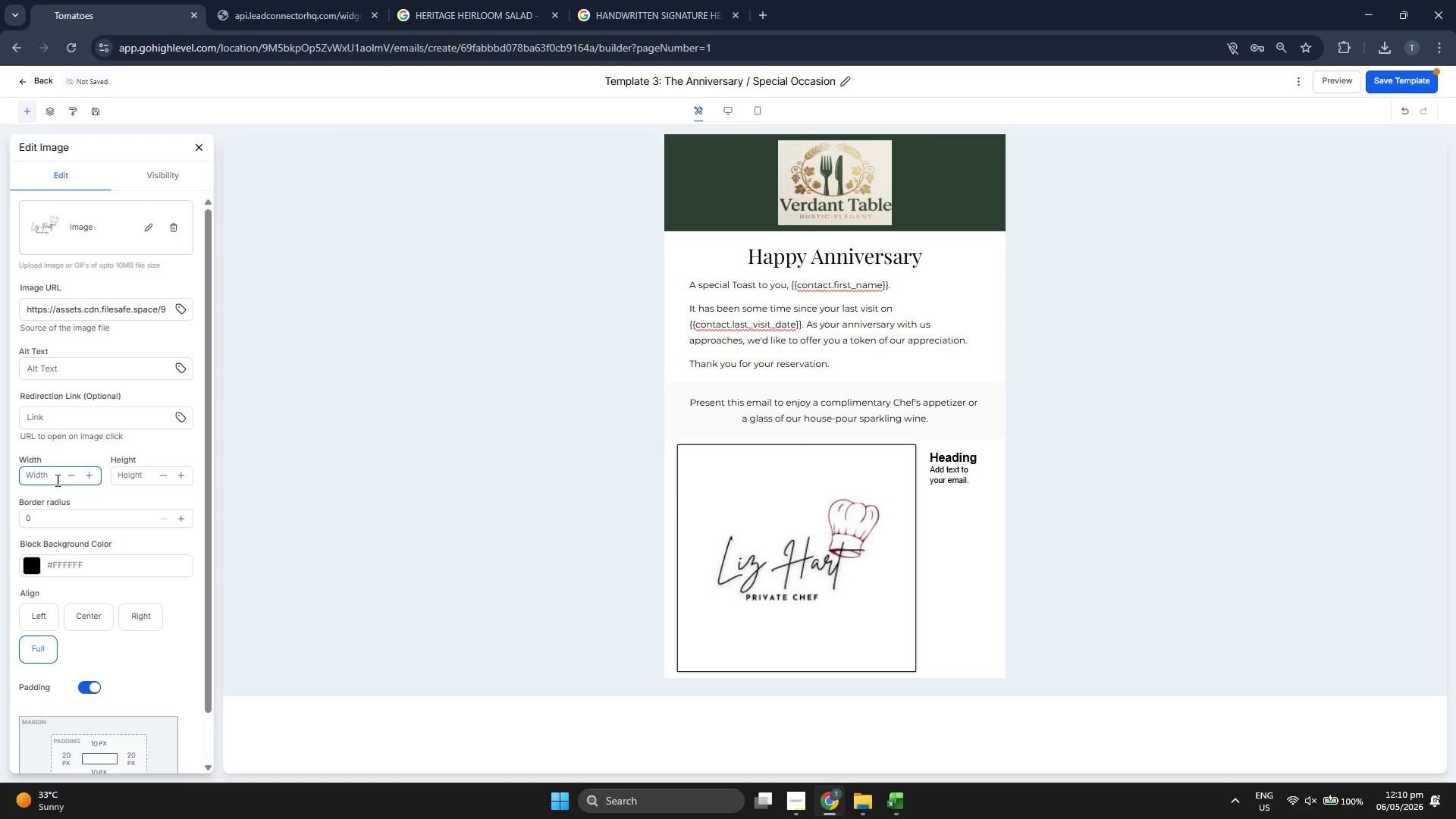 
left_click([124, 469])
 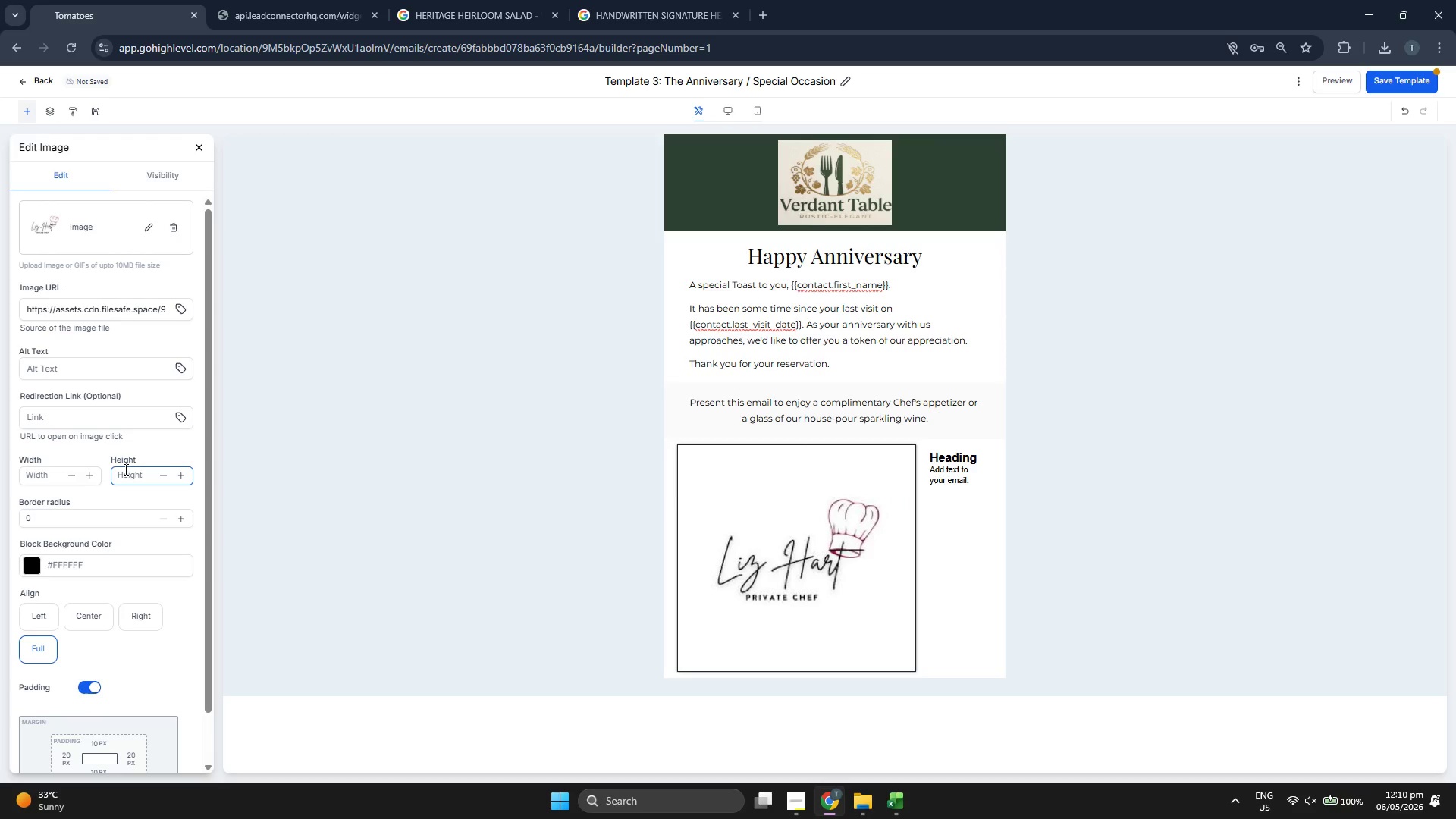 
type(150)
key(Backspace)
key(Backspace)
type(00)
key(Backspace)
key(Backspace)
type(50)
 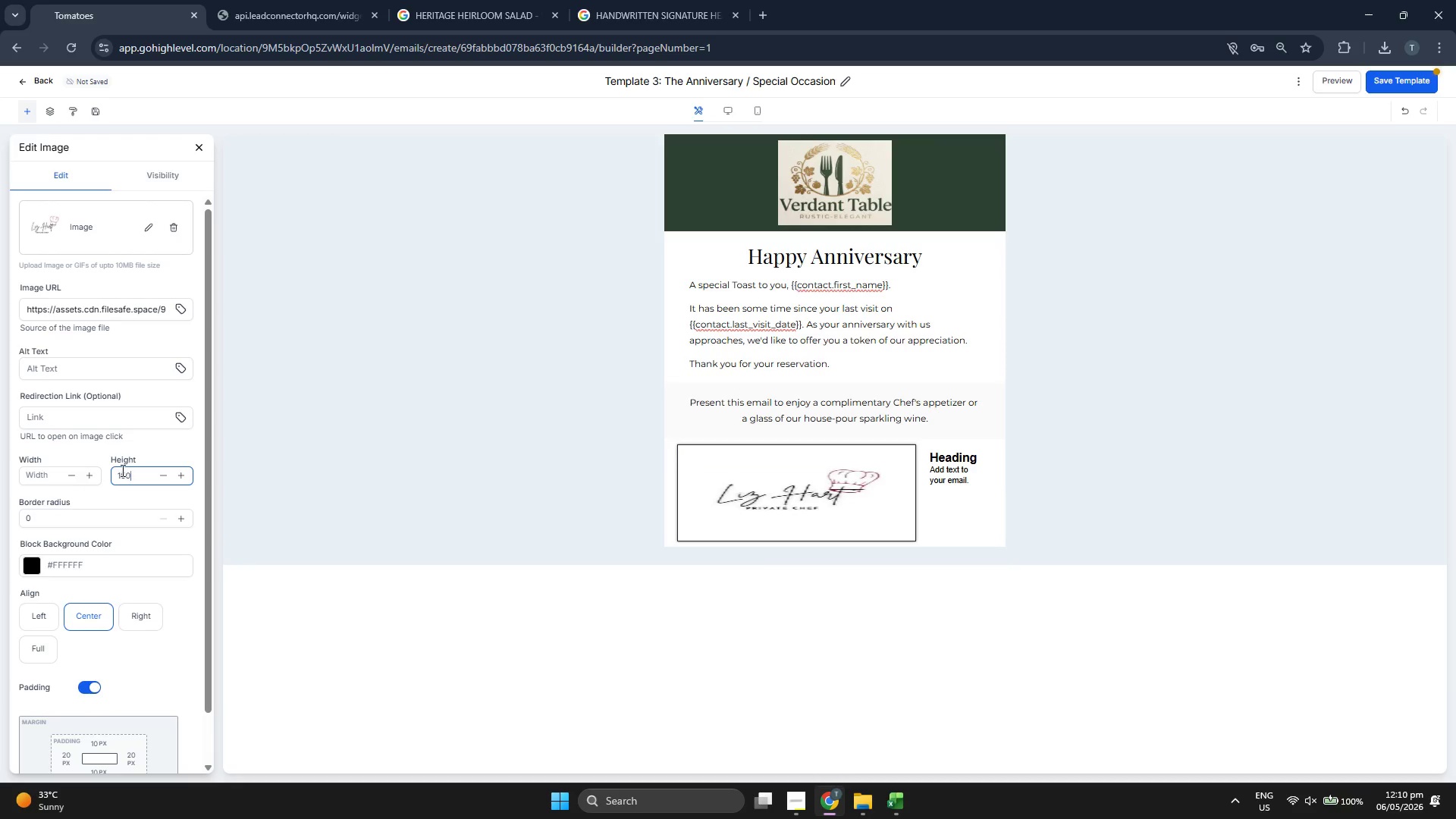 
left_click([31, 473])
 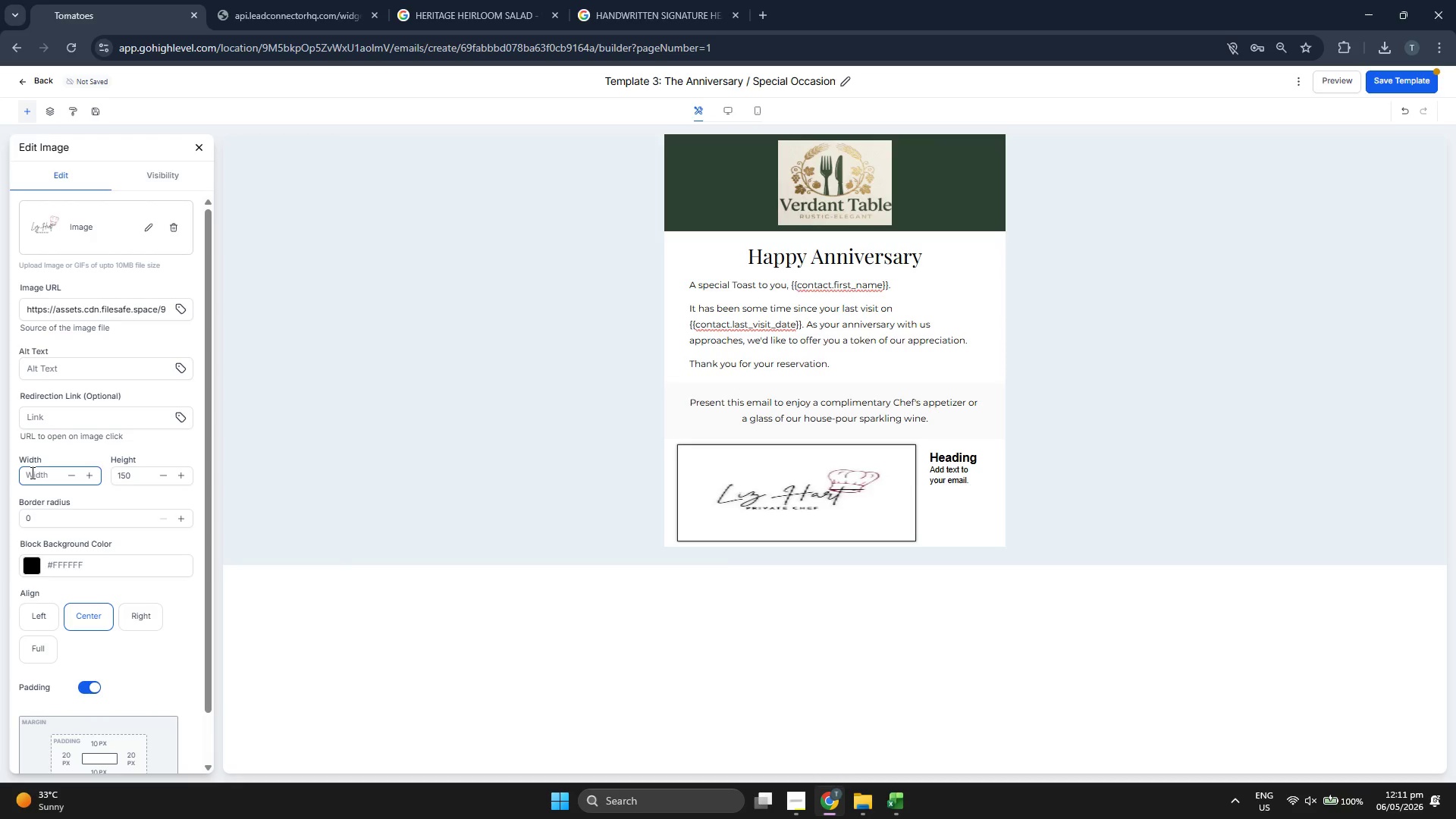 
type(400)
key(Backspace)
key(Backspace)
key(Backspace)
type(1000)
key(Backspace)
key(Backspace)
key(Backspace)
key(Backspace)
 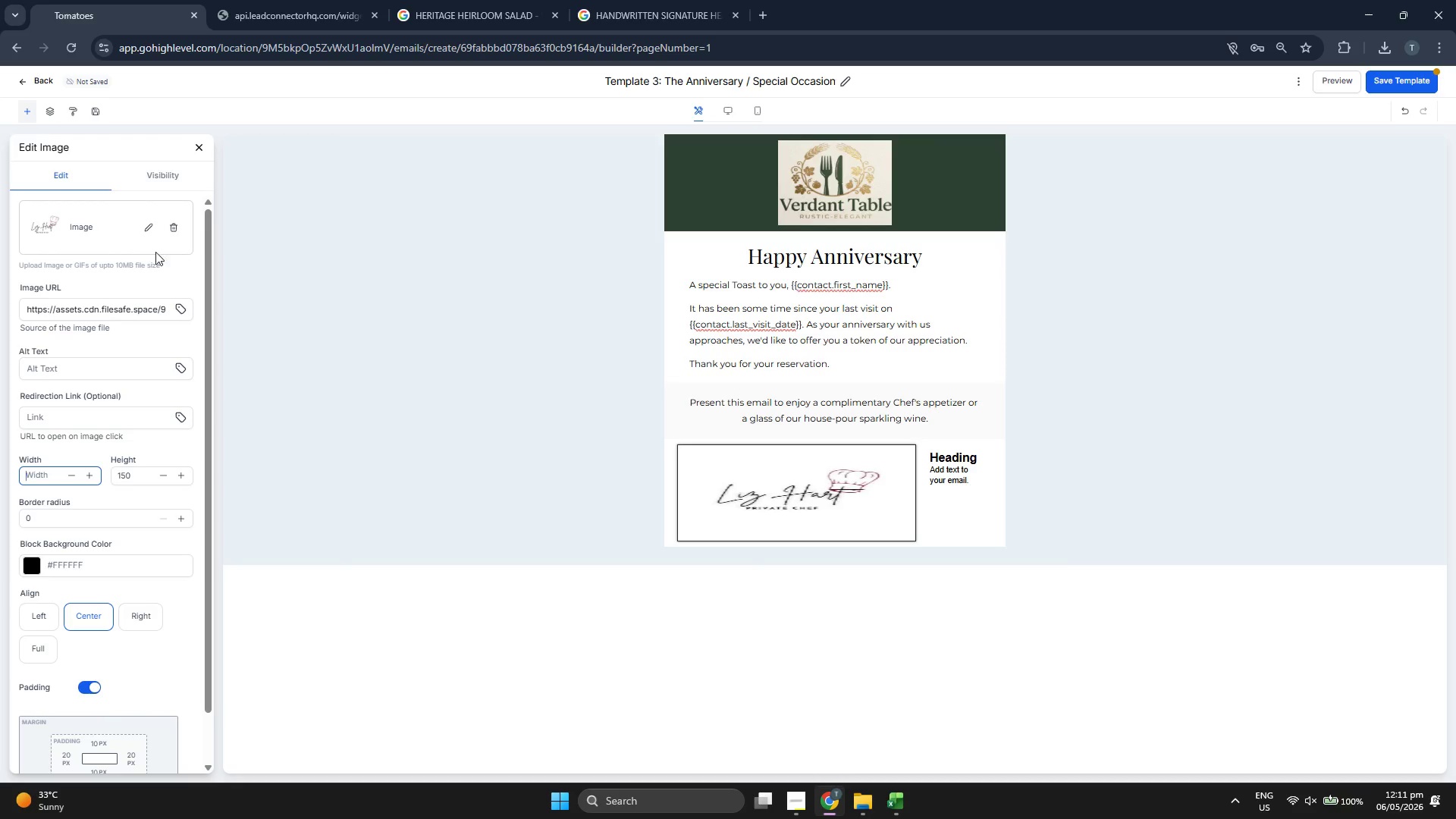 
left_click([202, 146])
 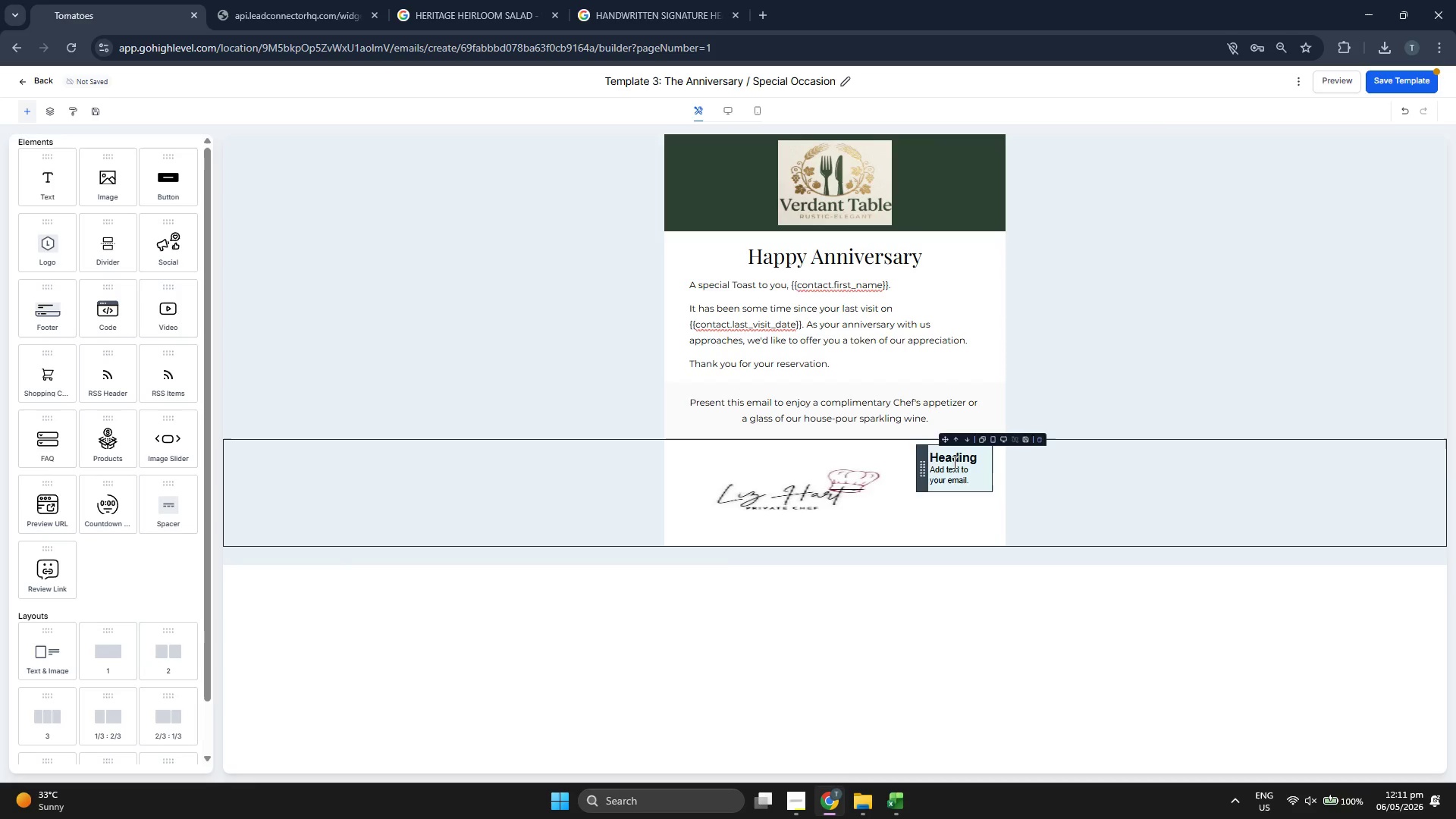 
double_click([980, 482])
 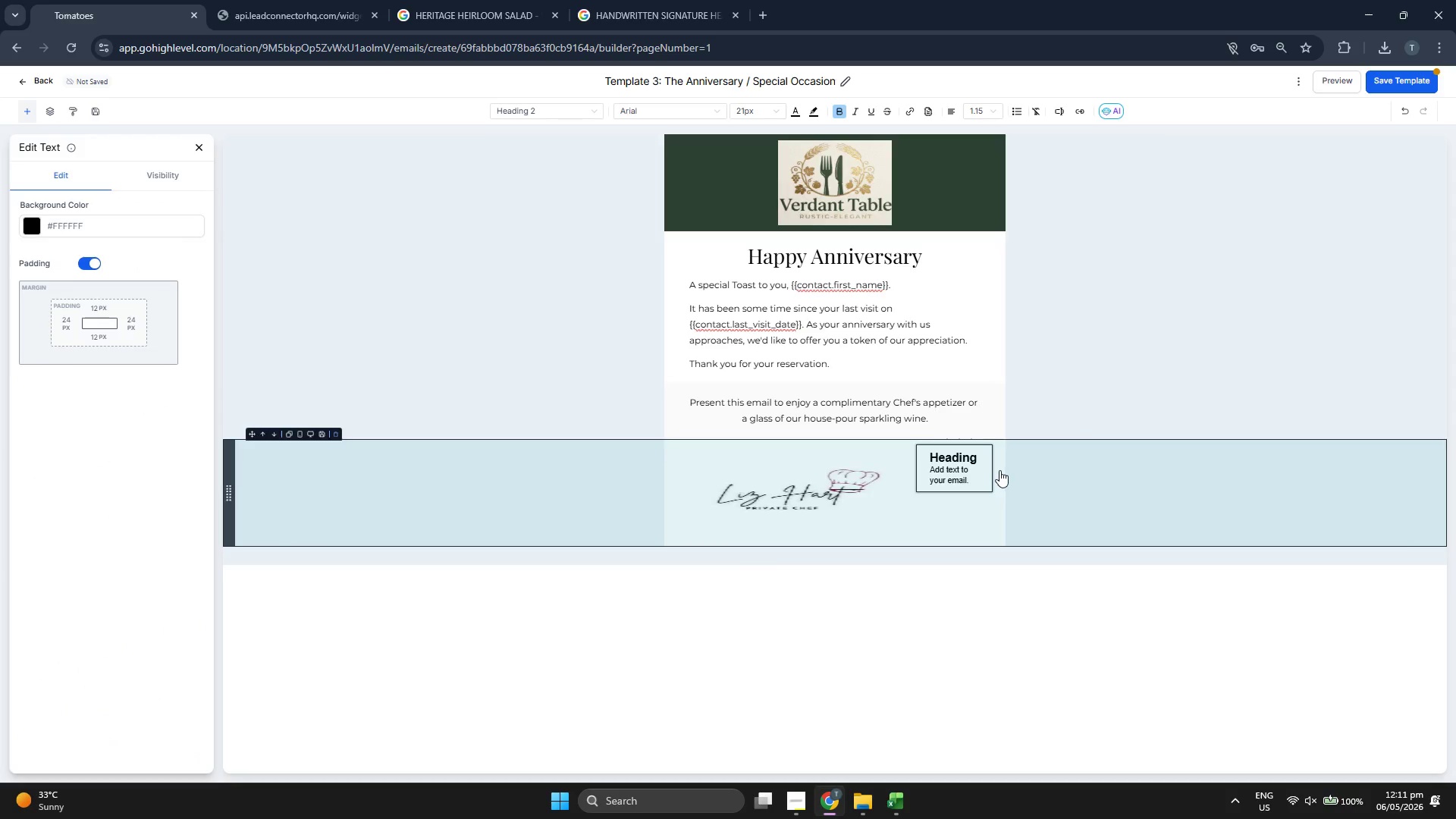 
left_click([977, 478])
 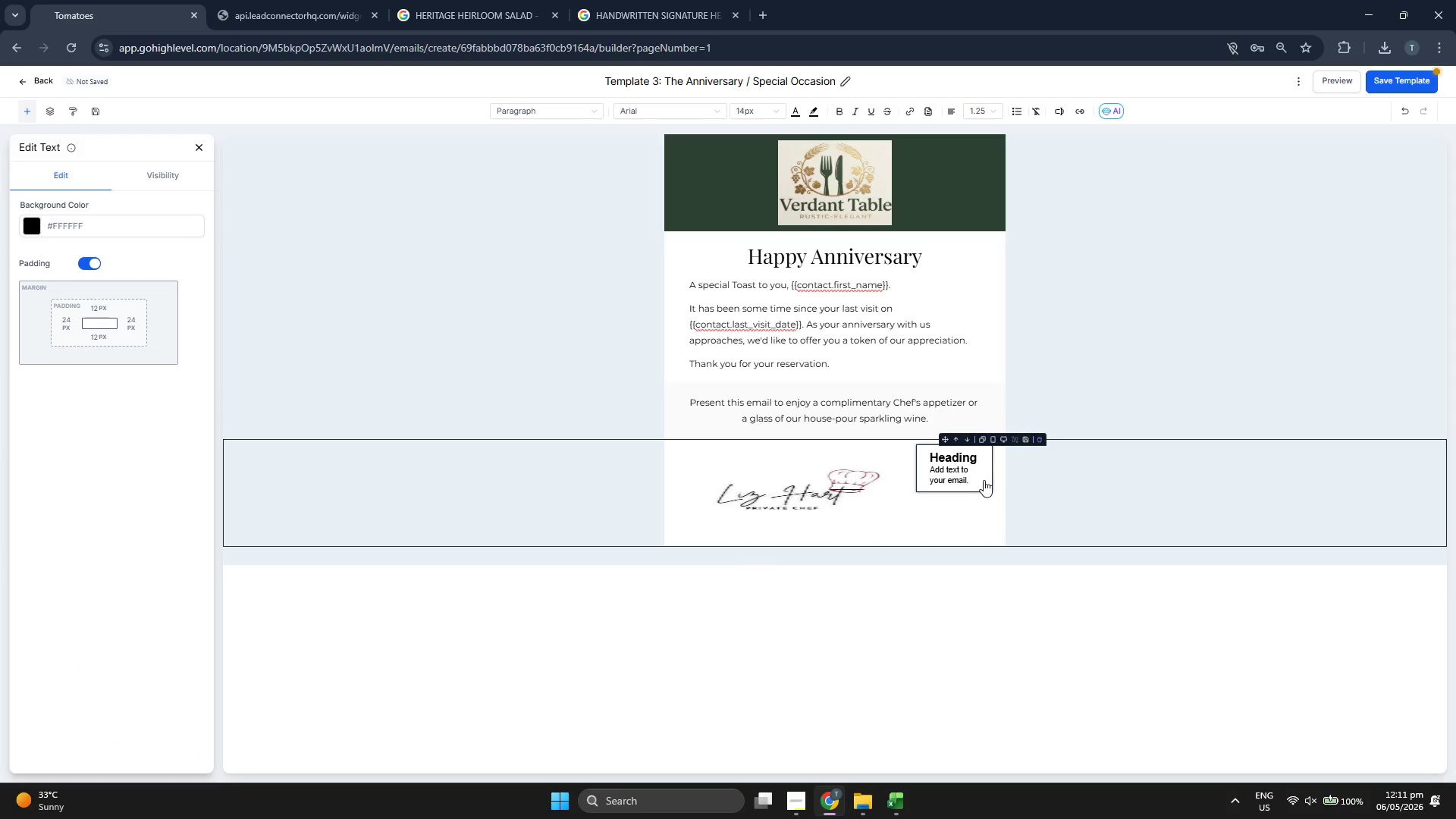 
key(Backspace)
 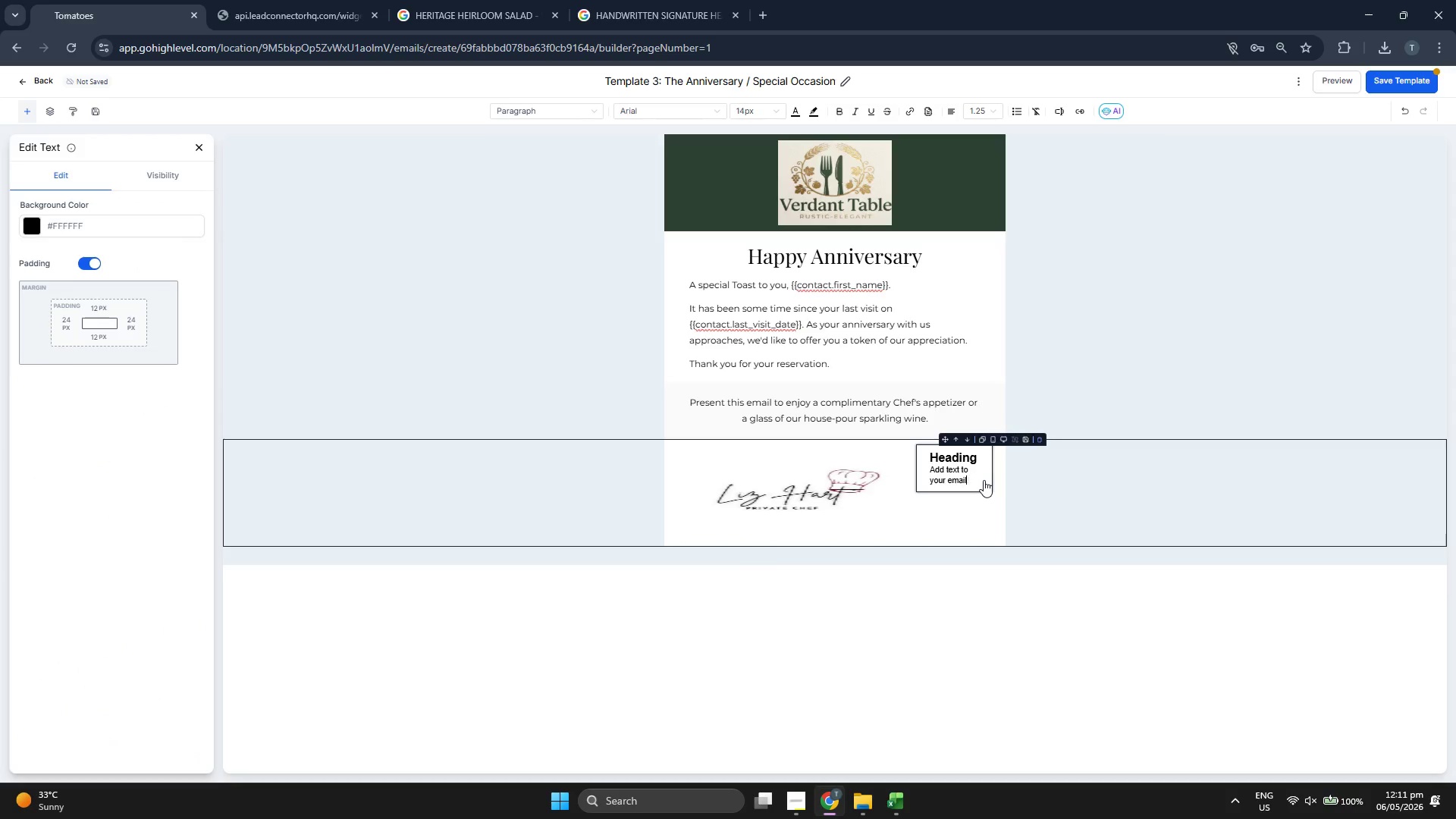 
key(Backspace)
 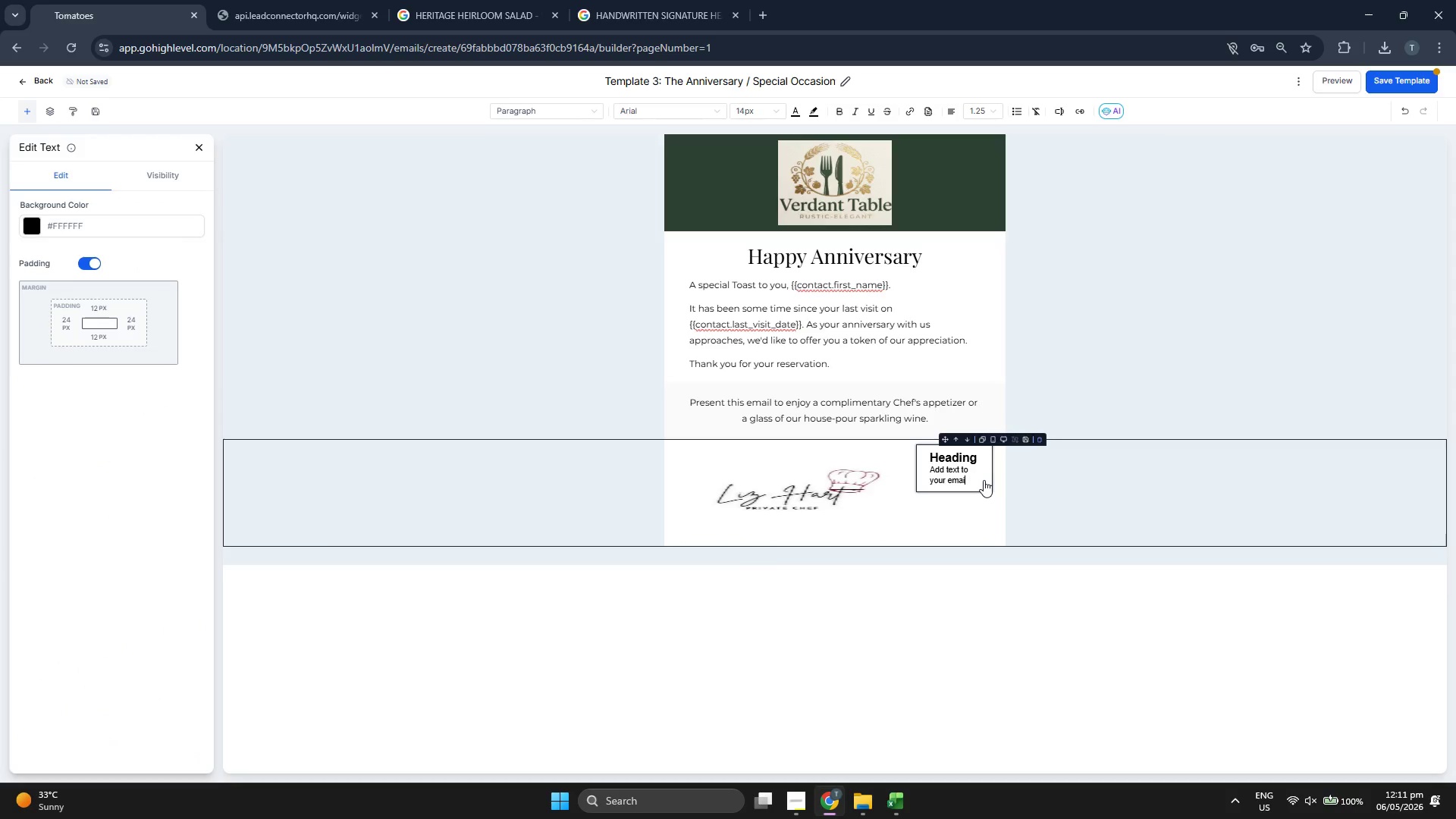 
key(Backspace)
 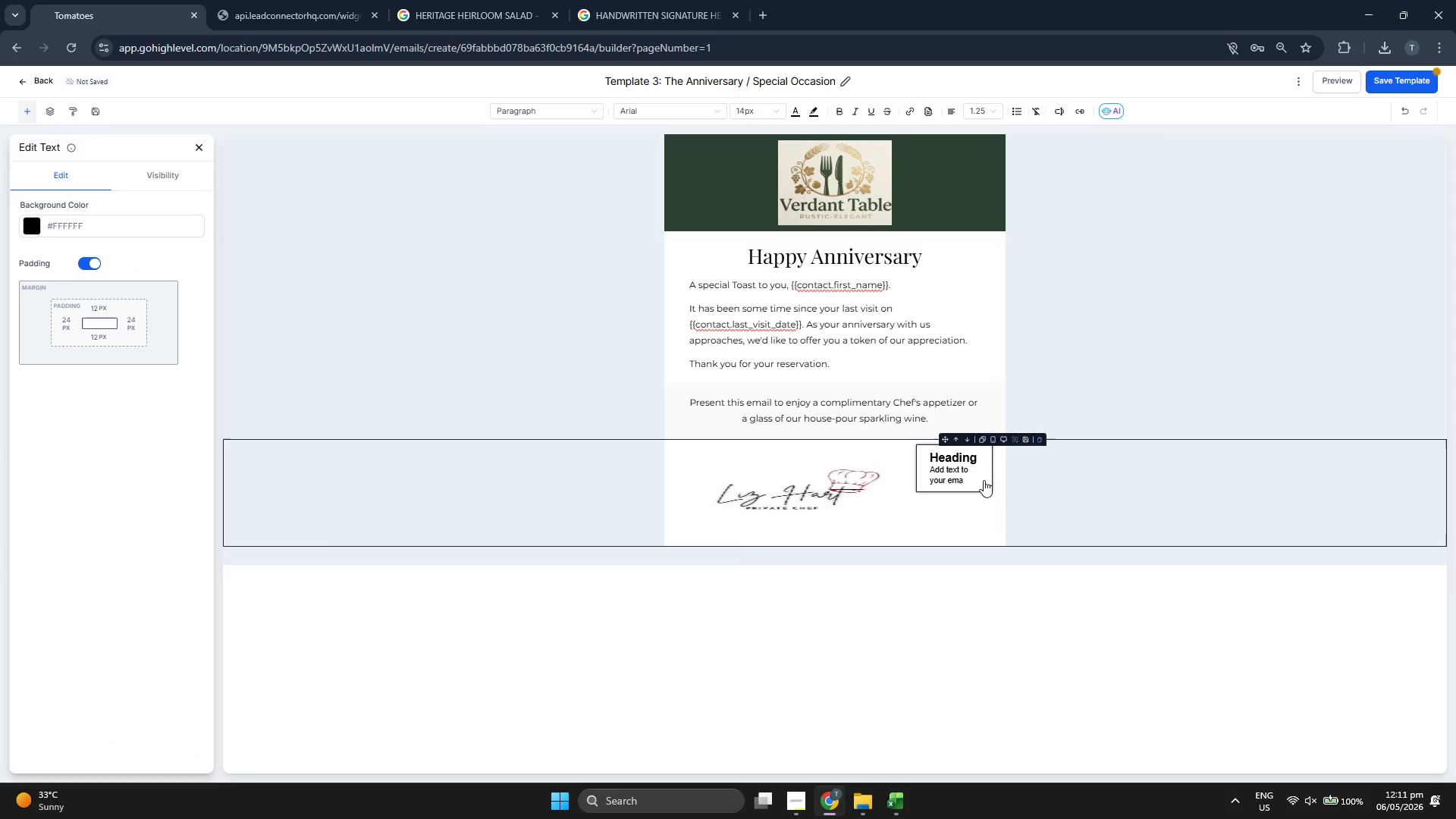 
key(Backspace)
 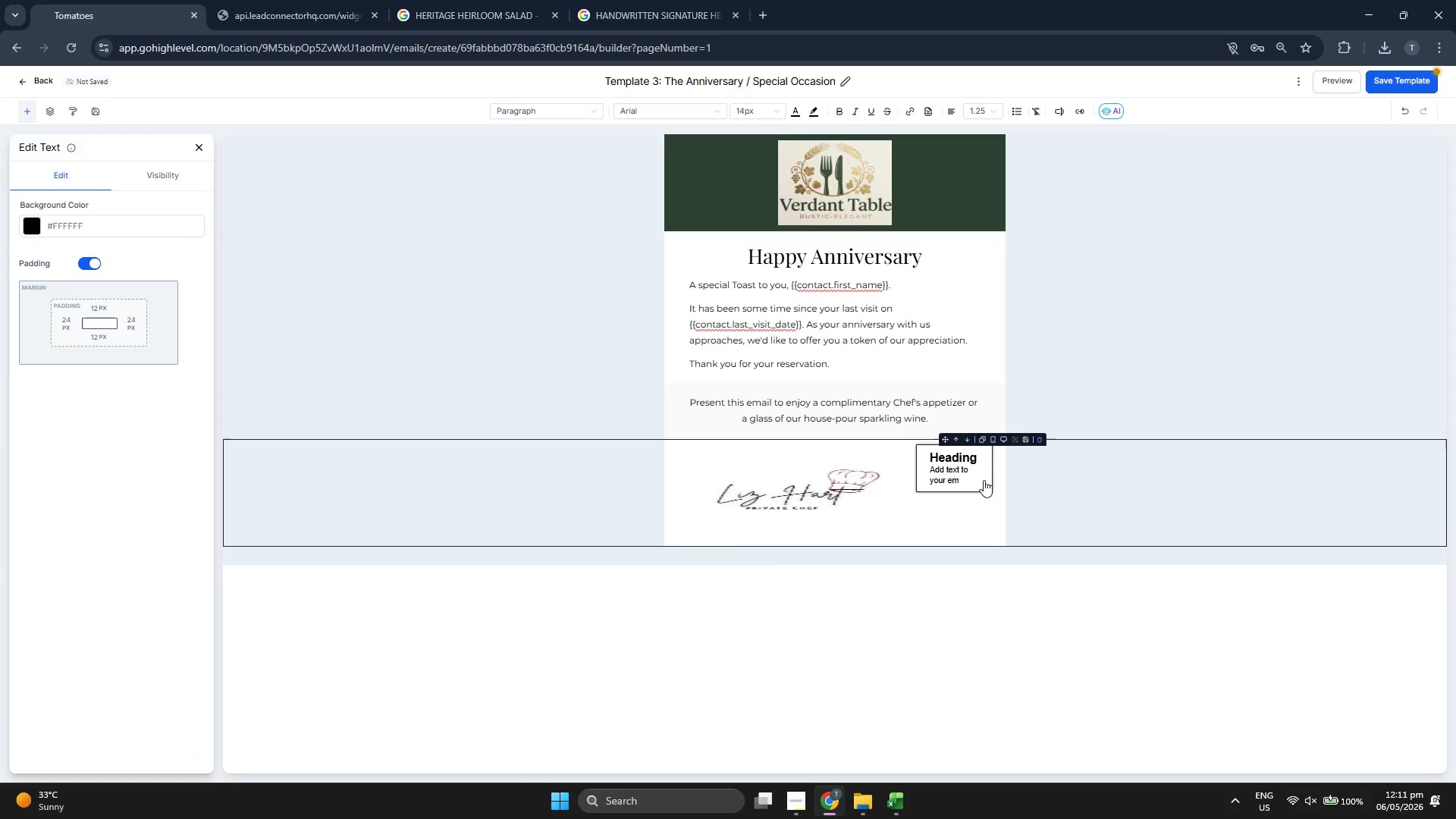 
key(Backspace)
 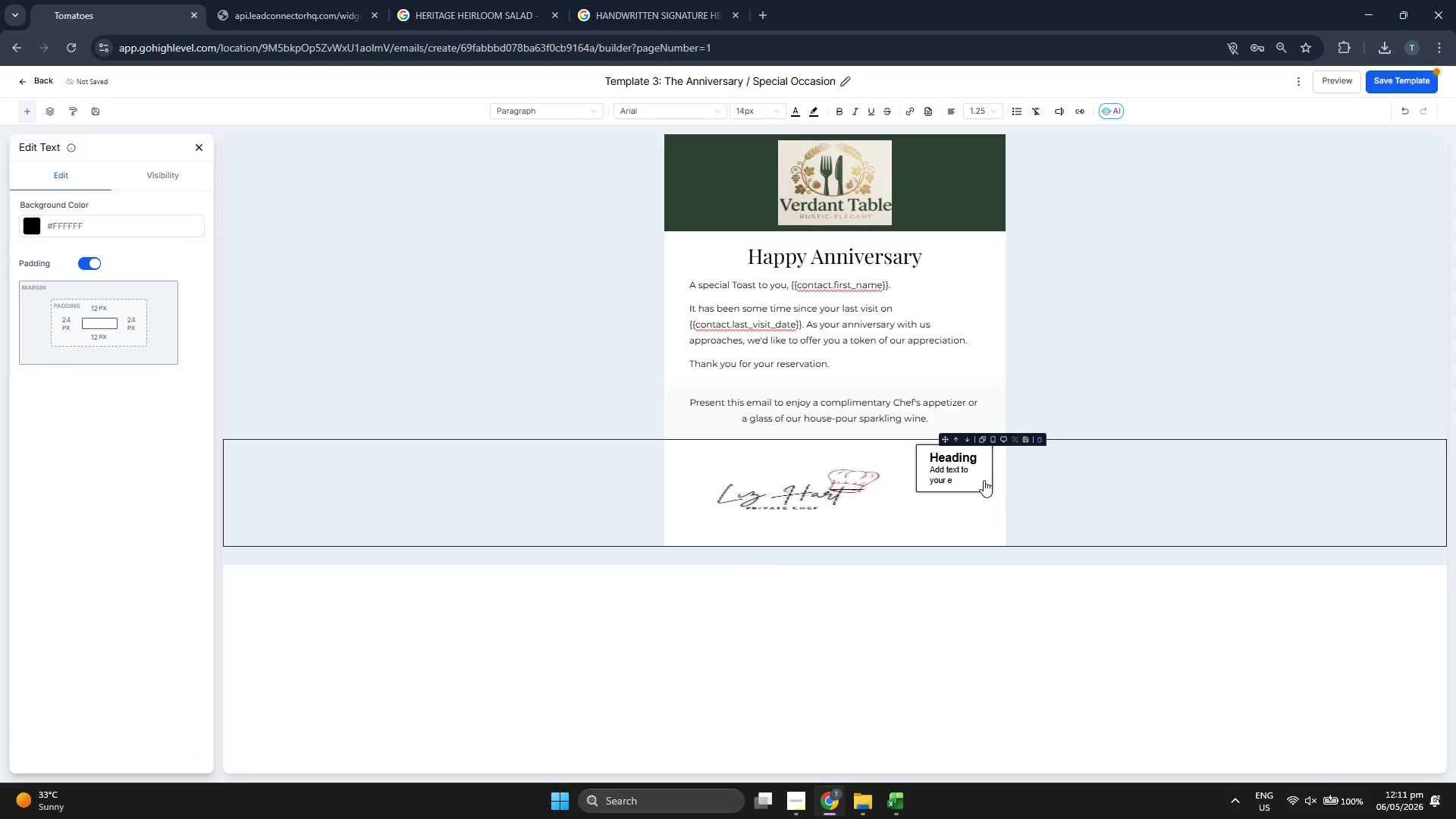 
key(Backspace)
 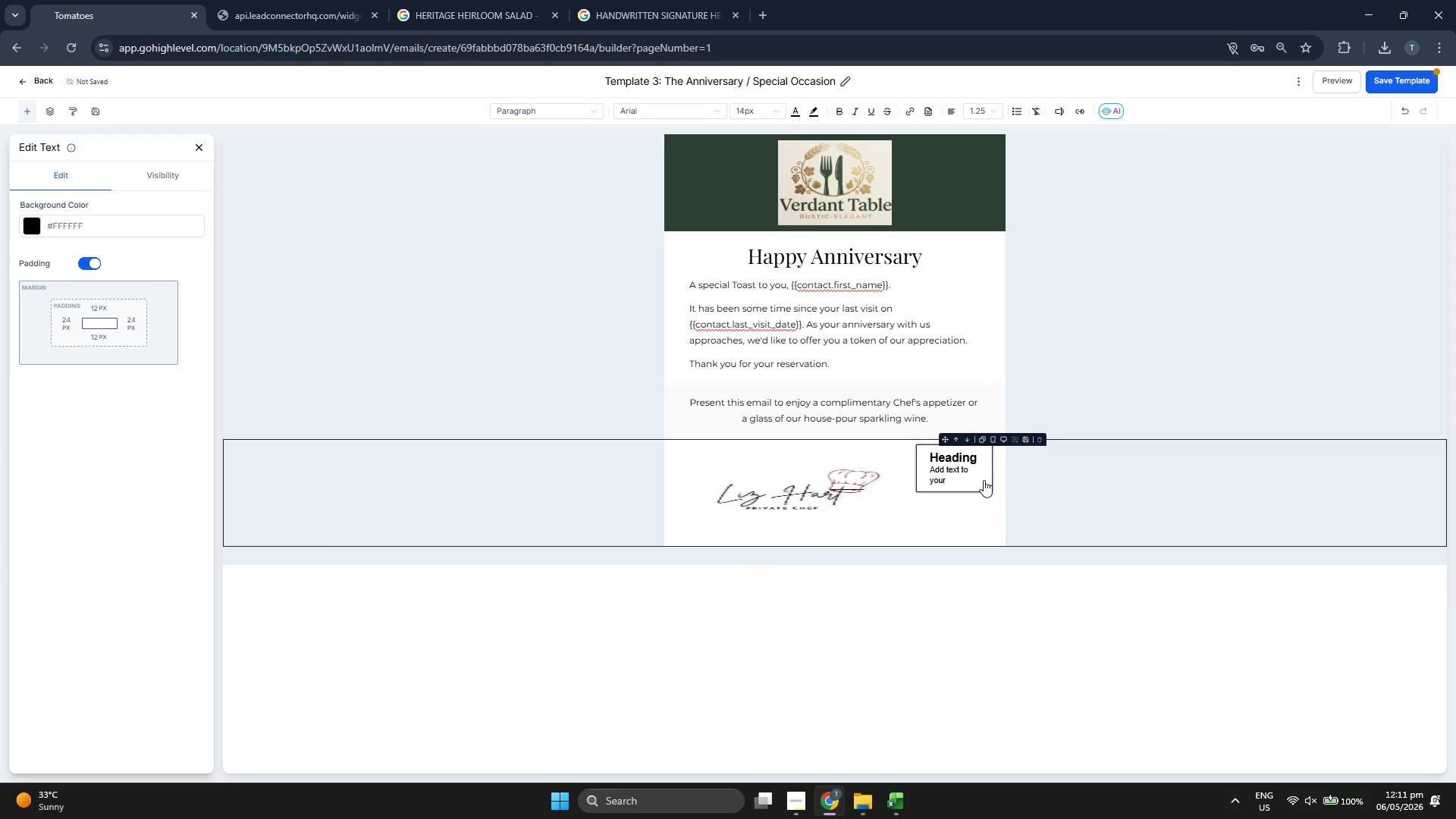 
key(Backspace)
 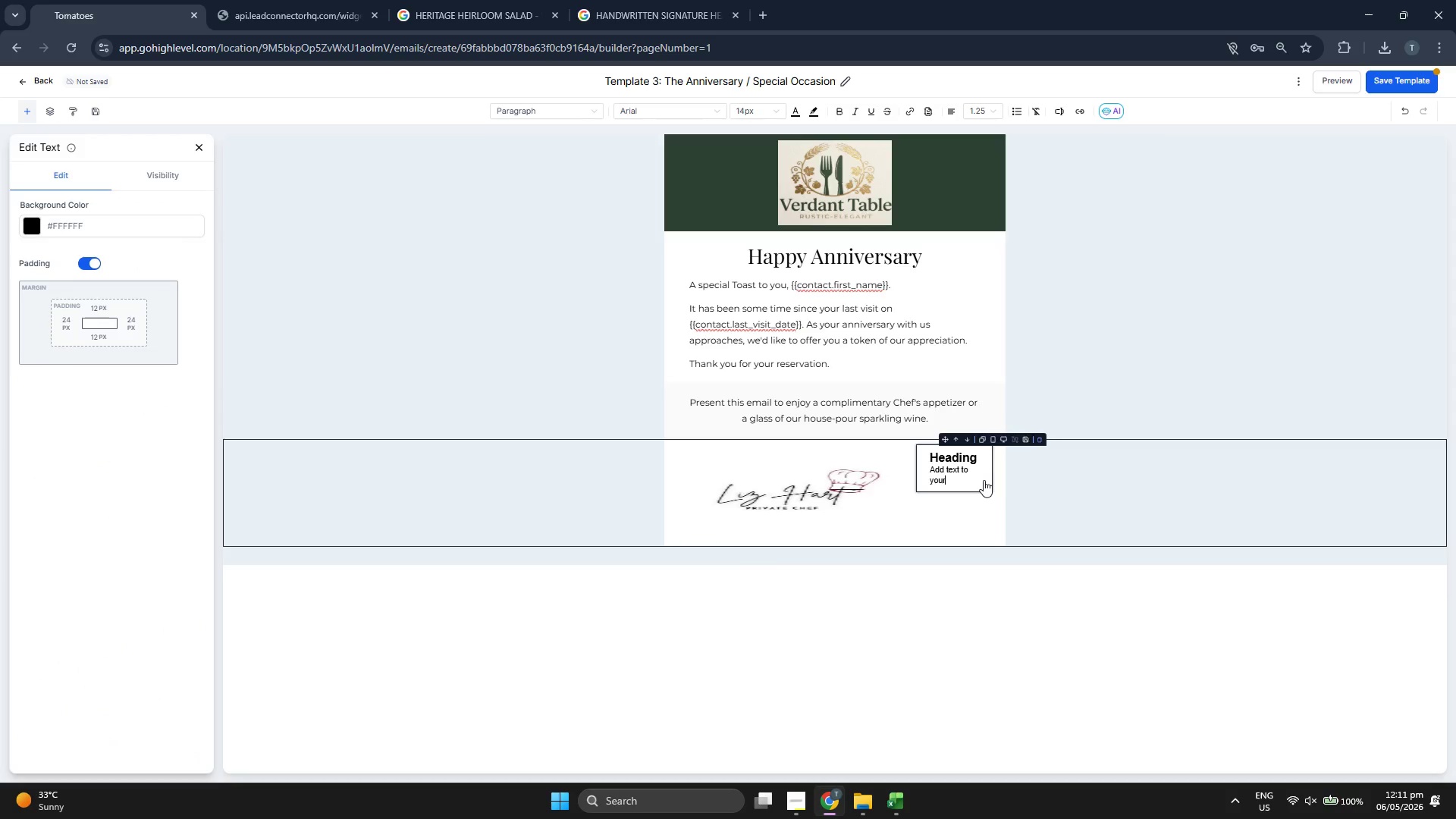 
key(Backspace)
 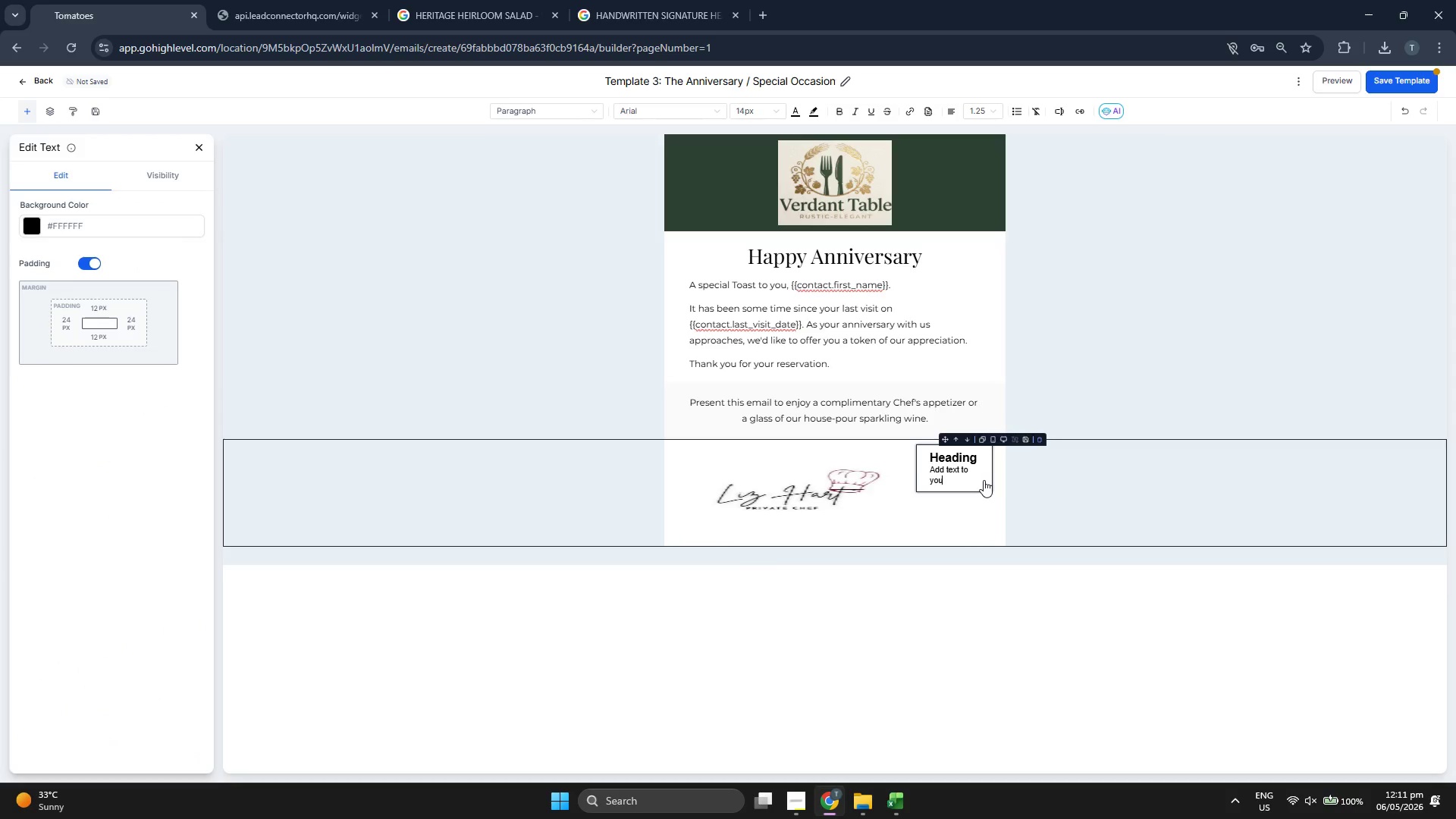 
key(Backspace)
 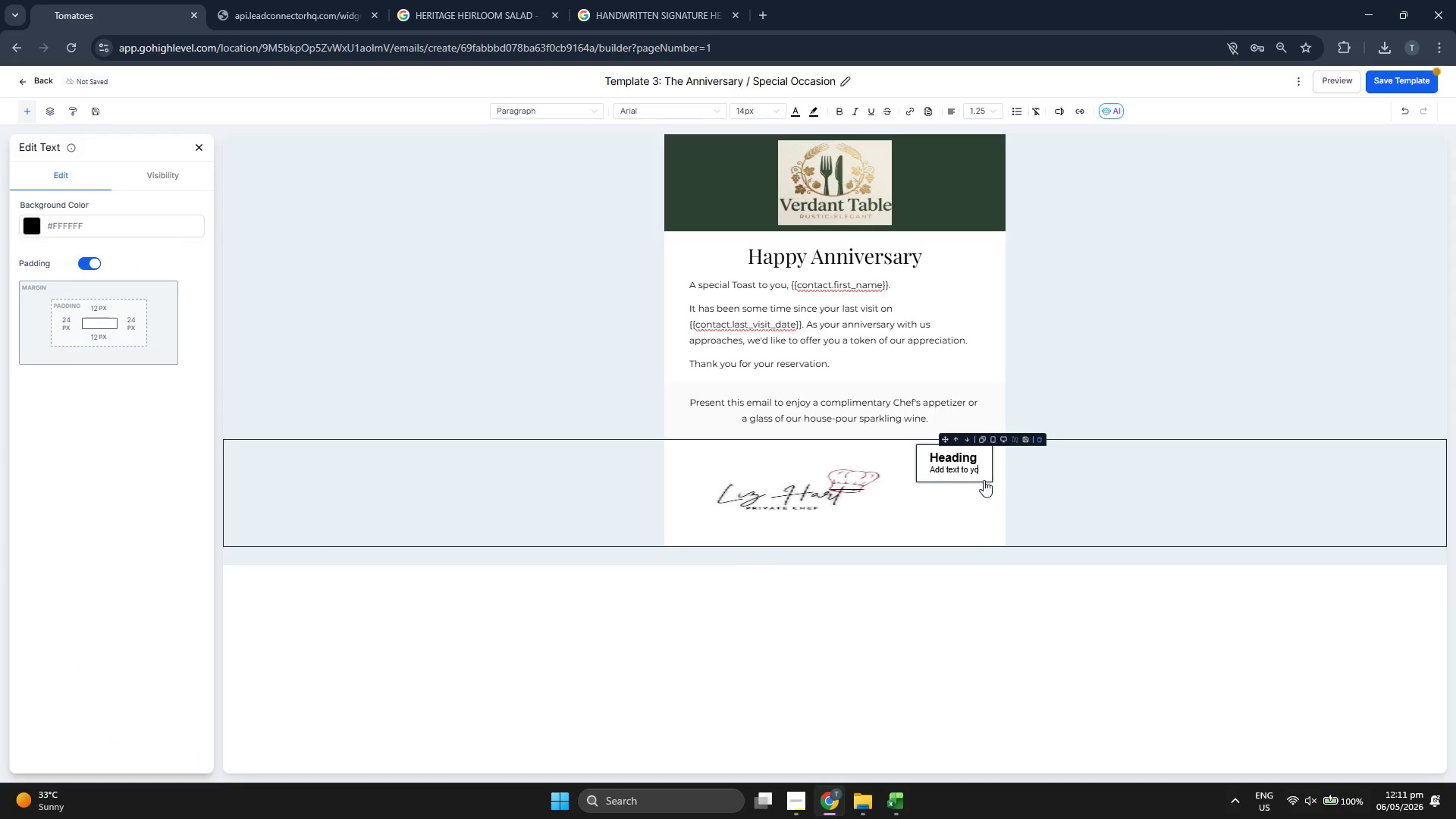 
key(Backspace)
 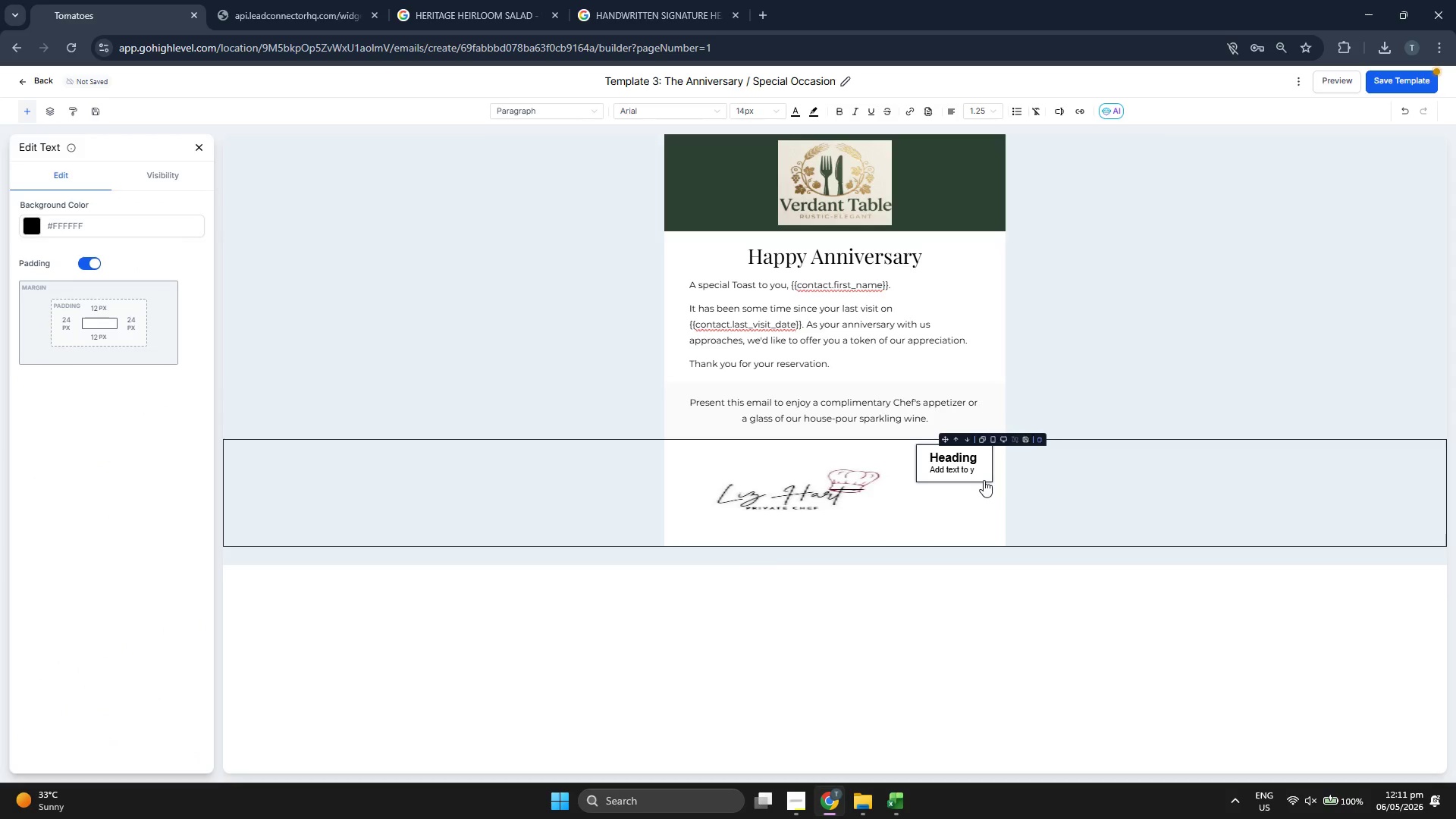 
key(Backspace)
 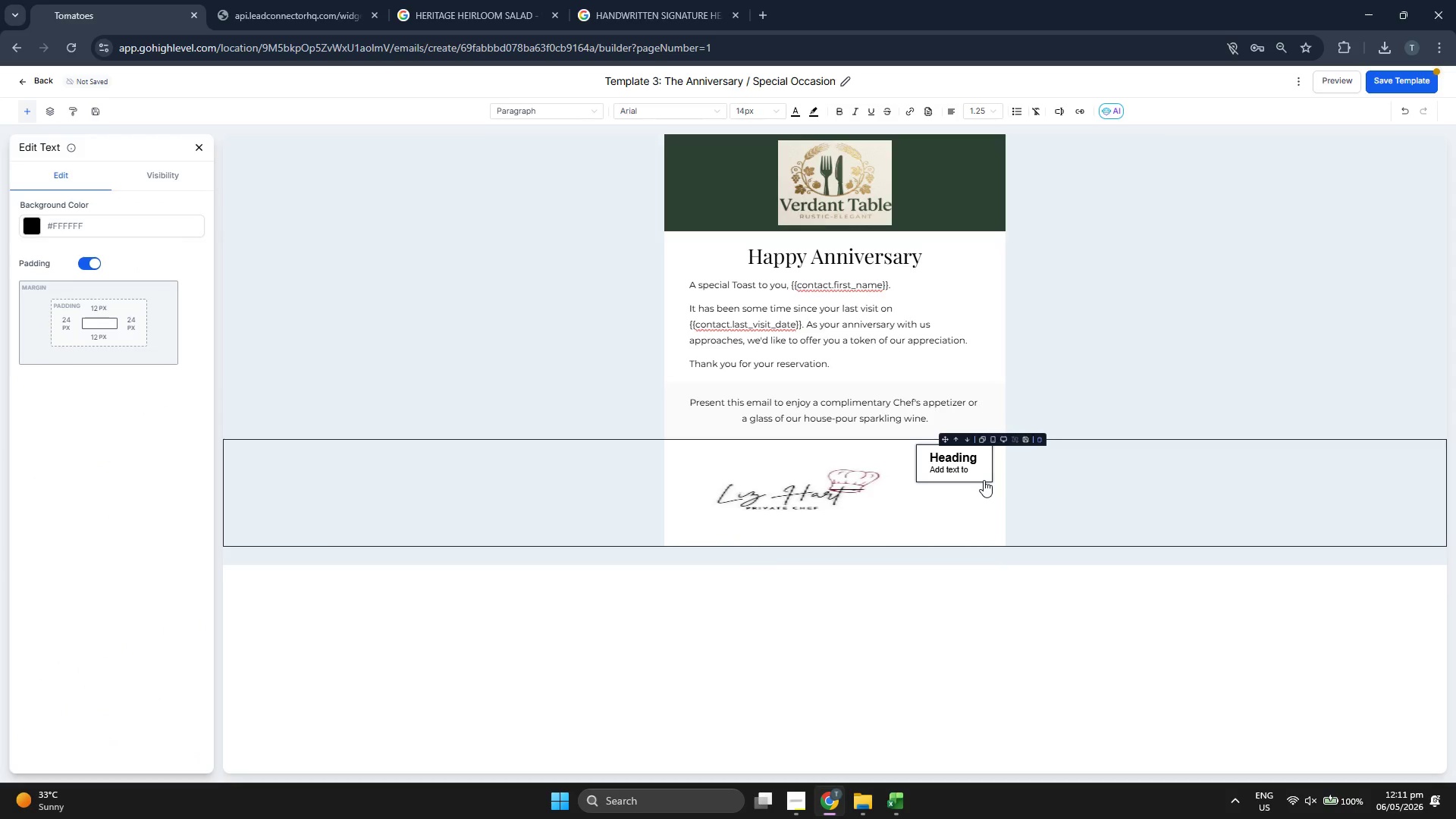 
key(Backspace)
 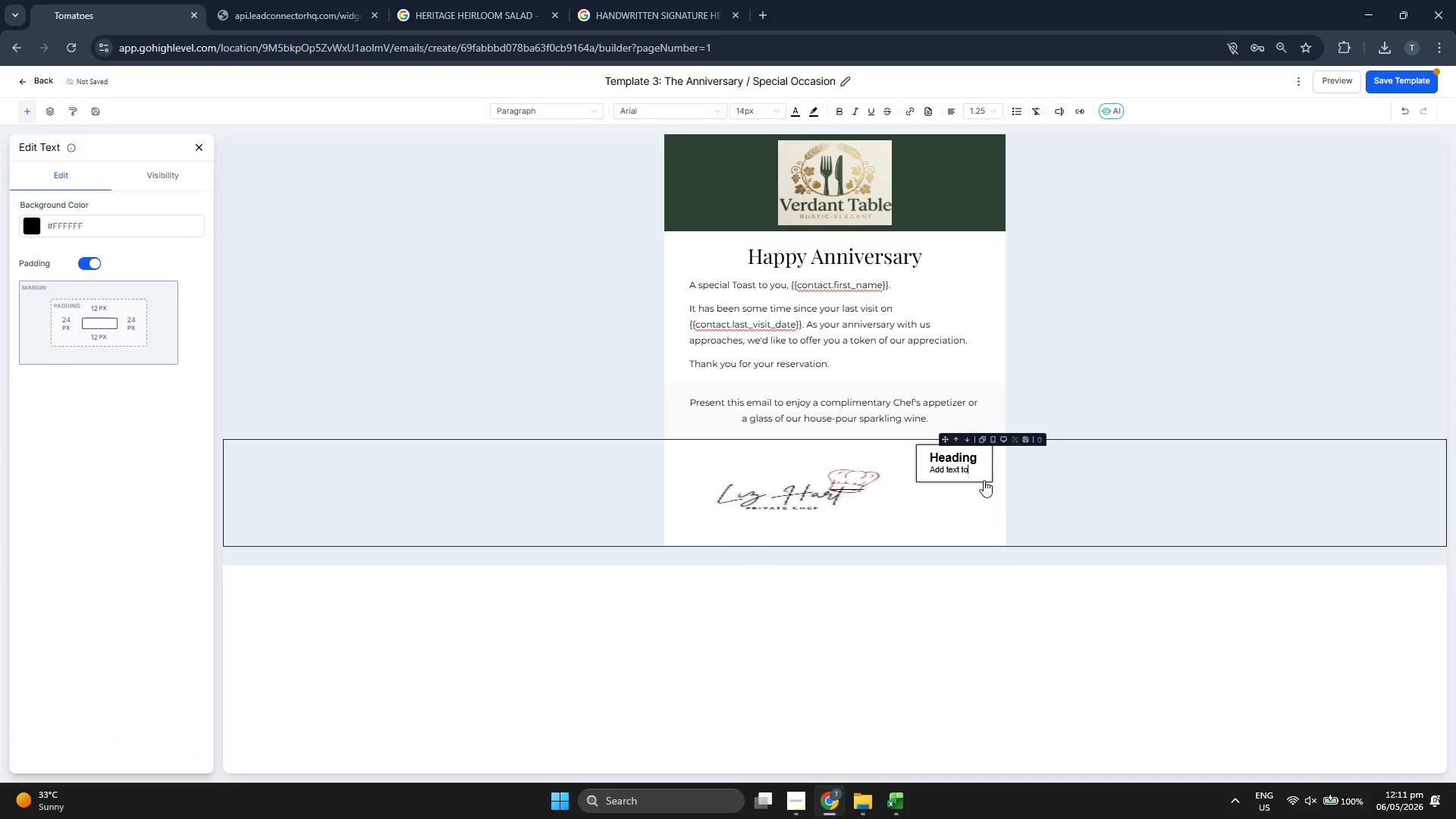 
key(Backspace)
 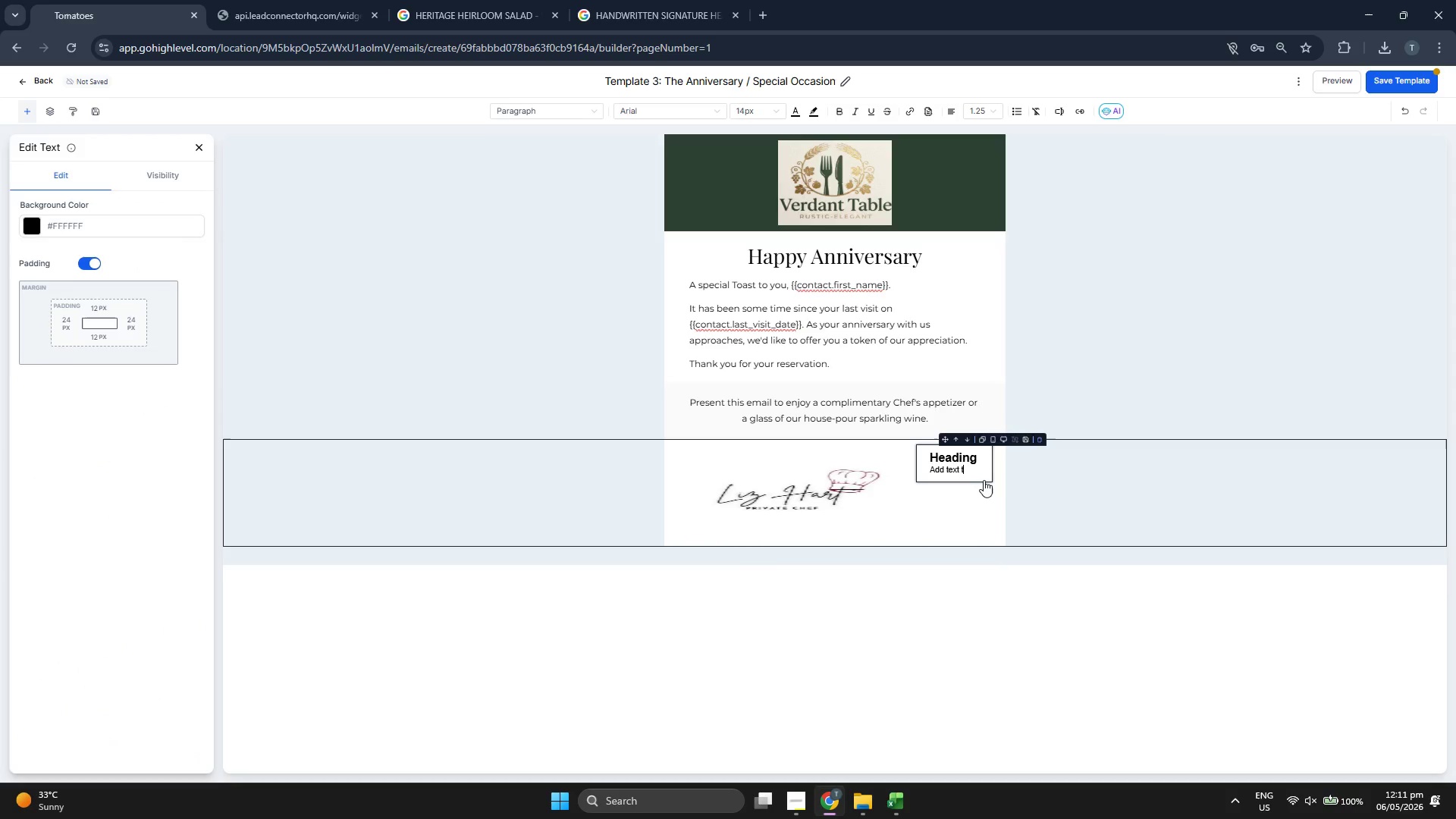 
key(Backspace)
 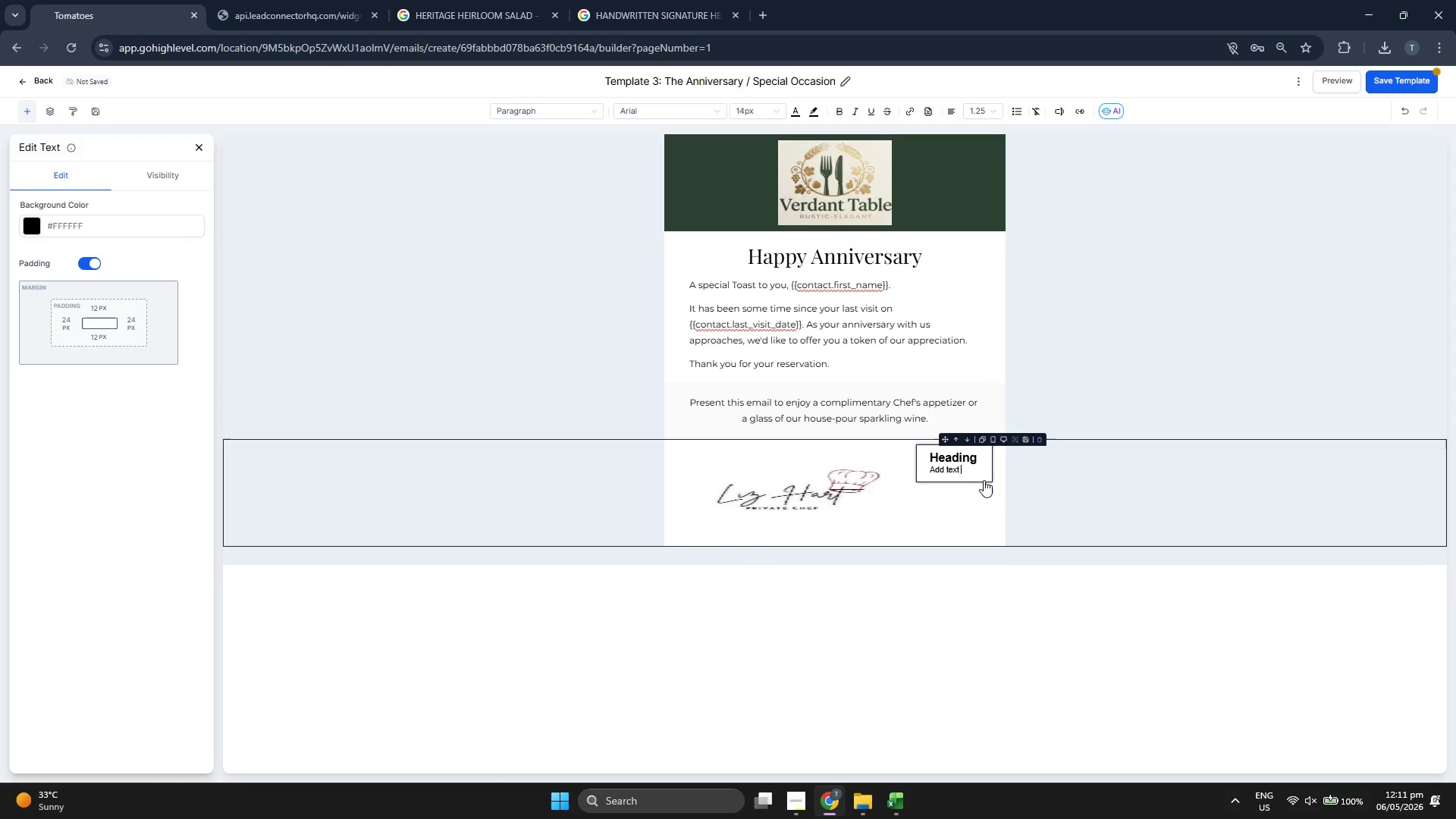 
key(Backspace)
 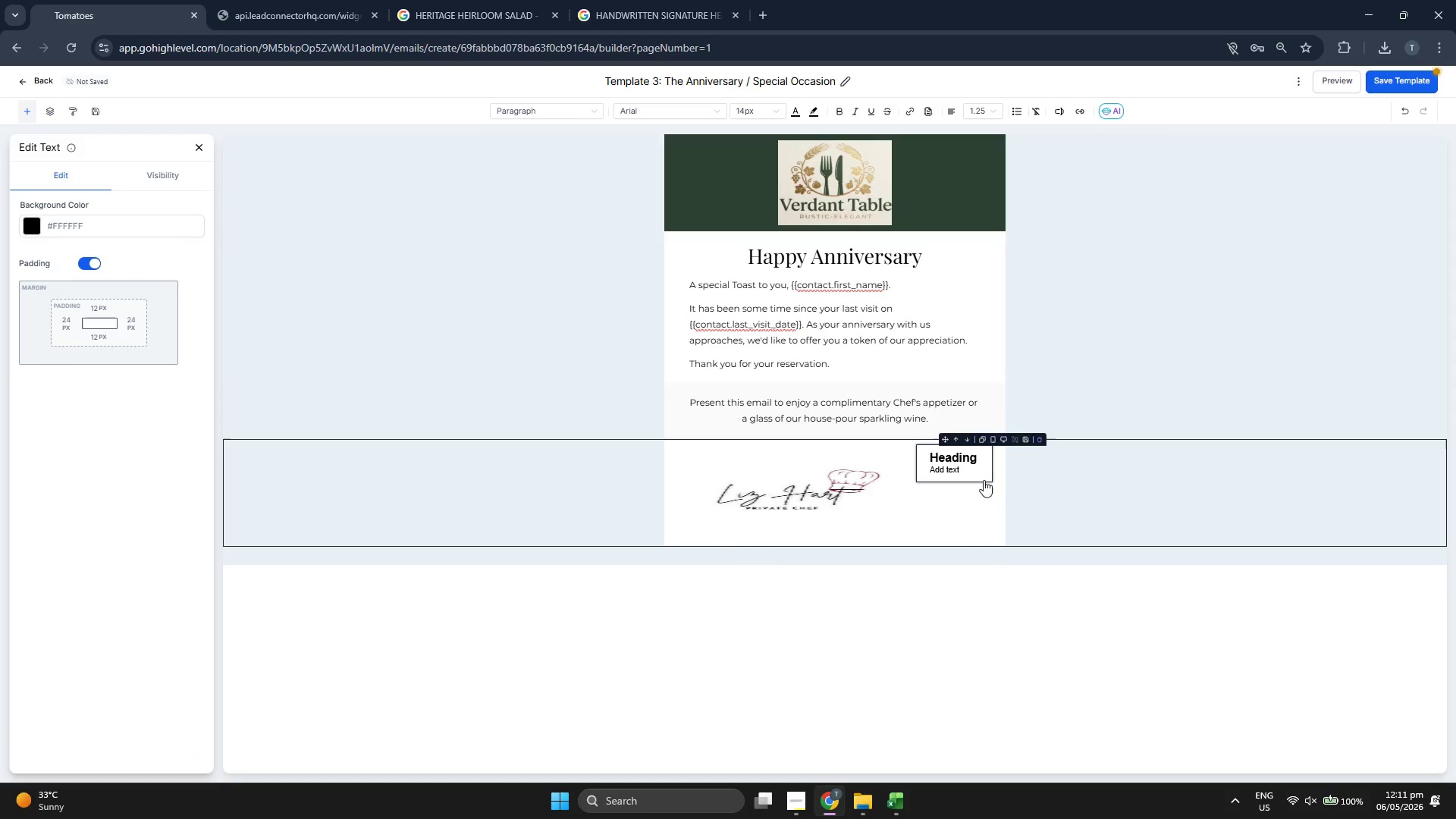 
key(Backspace)
 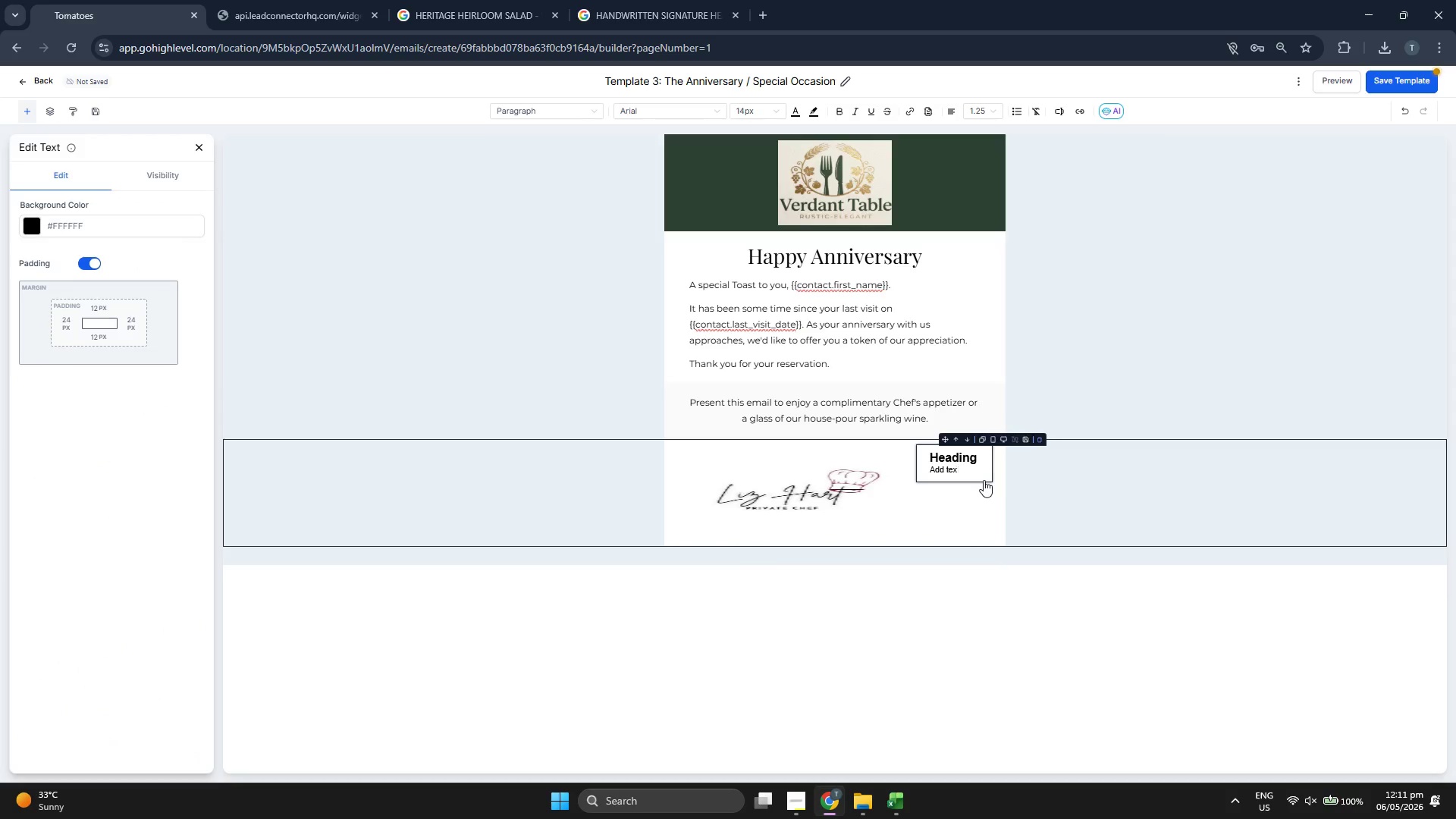 
key(Backspace)
 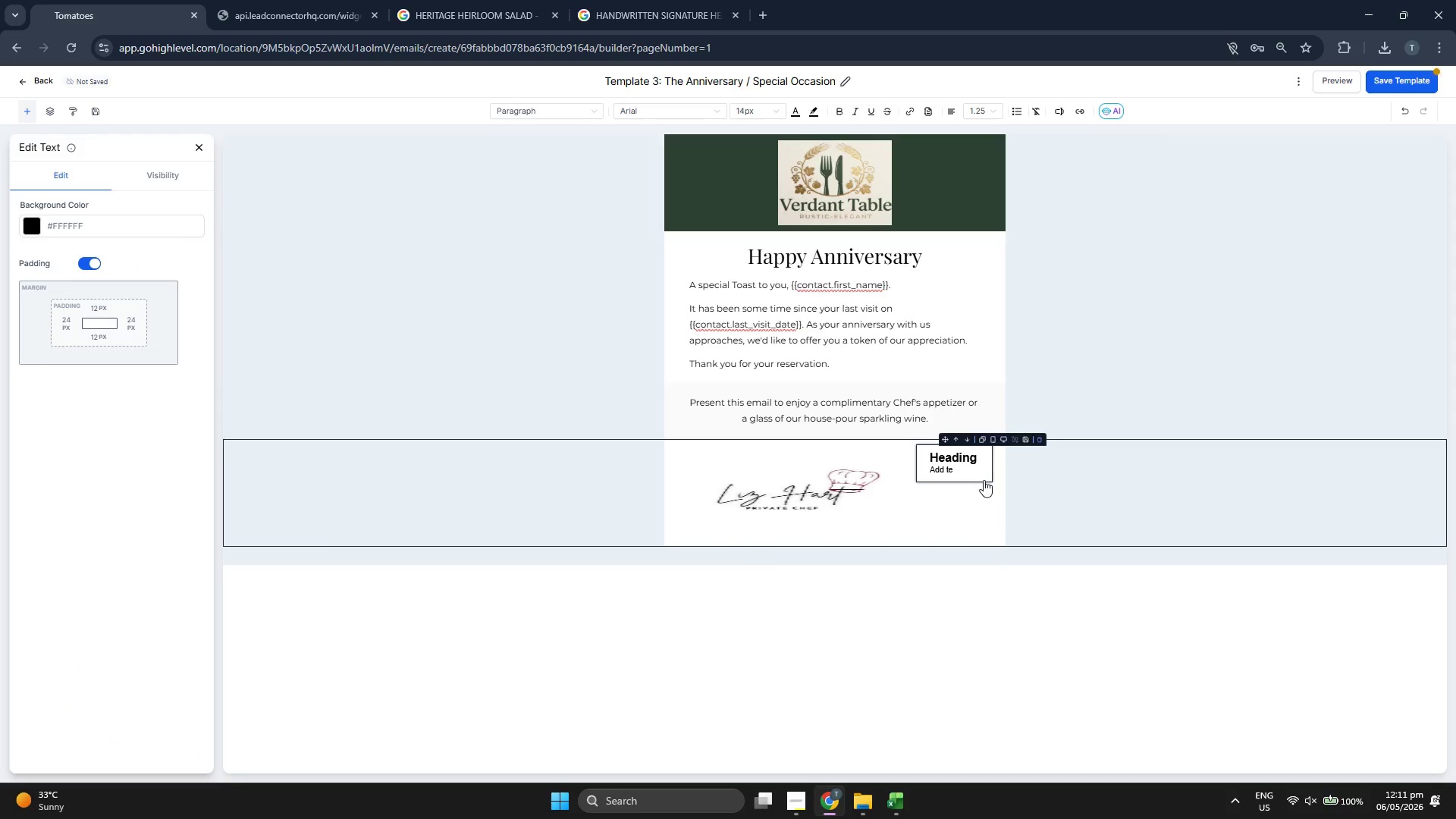 
hold_key(key=Backspace, duration=0.88)
 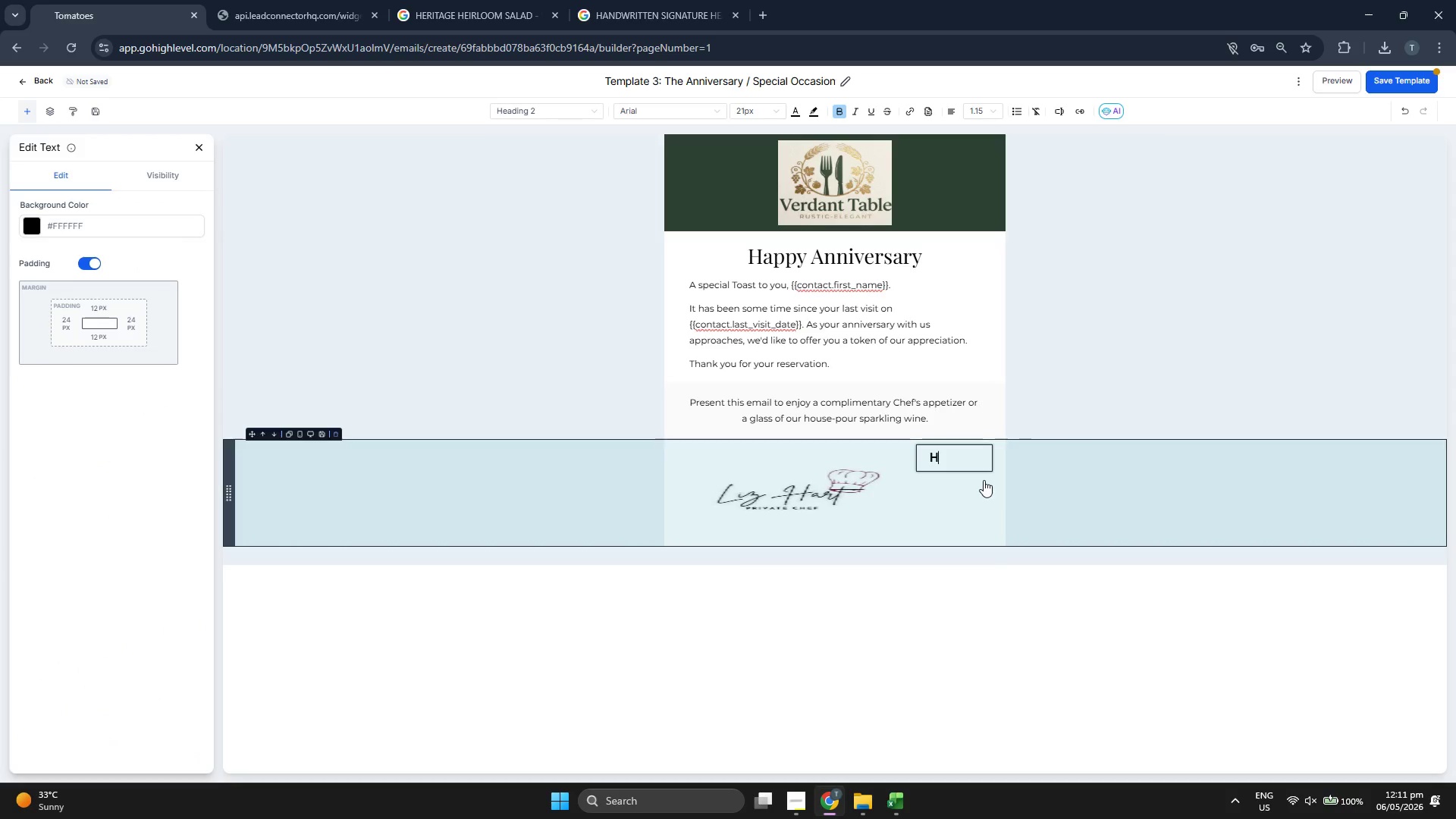 
key(Backspace)
 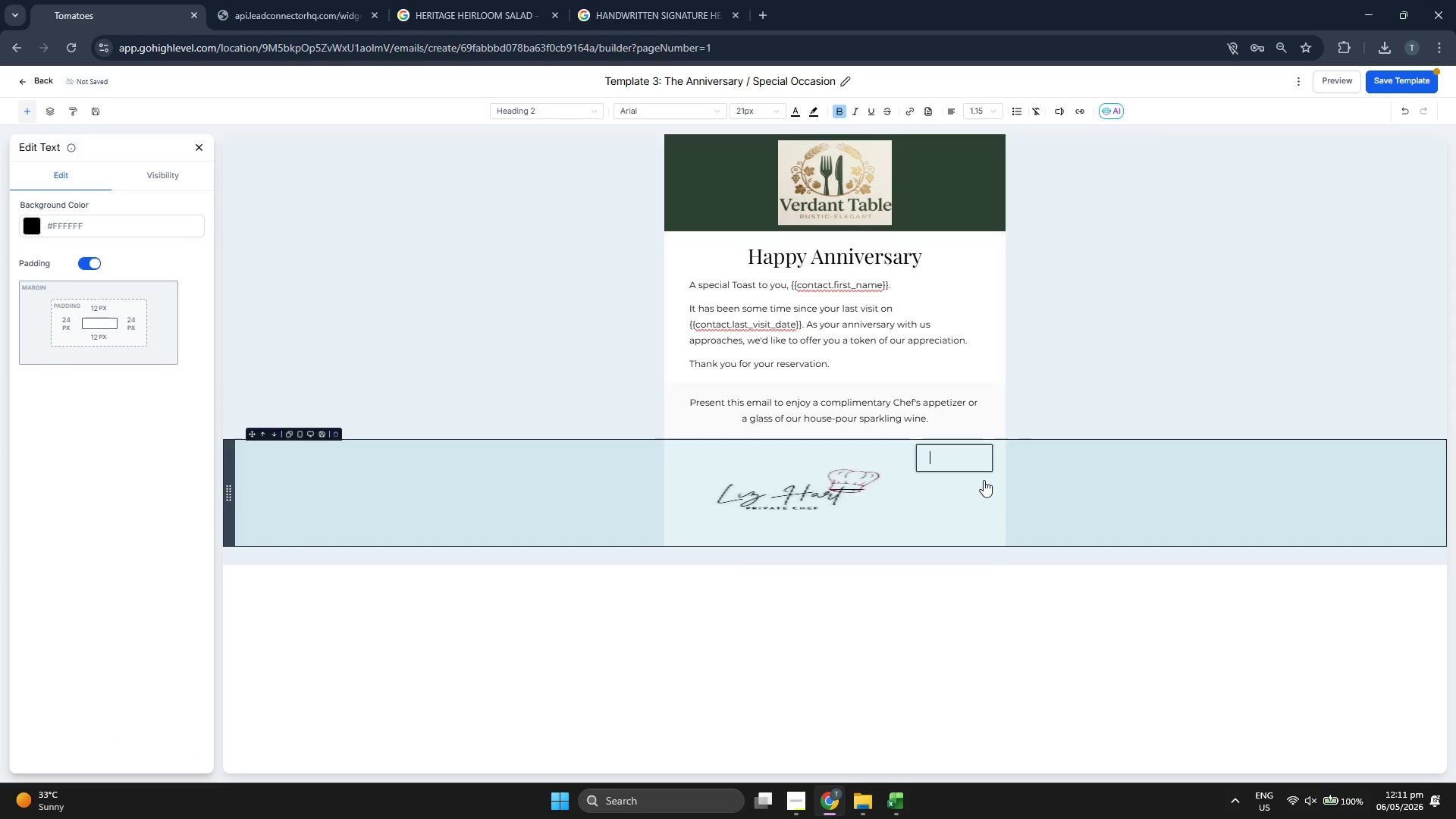 
key(Backspace)
 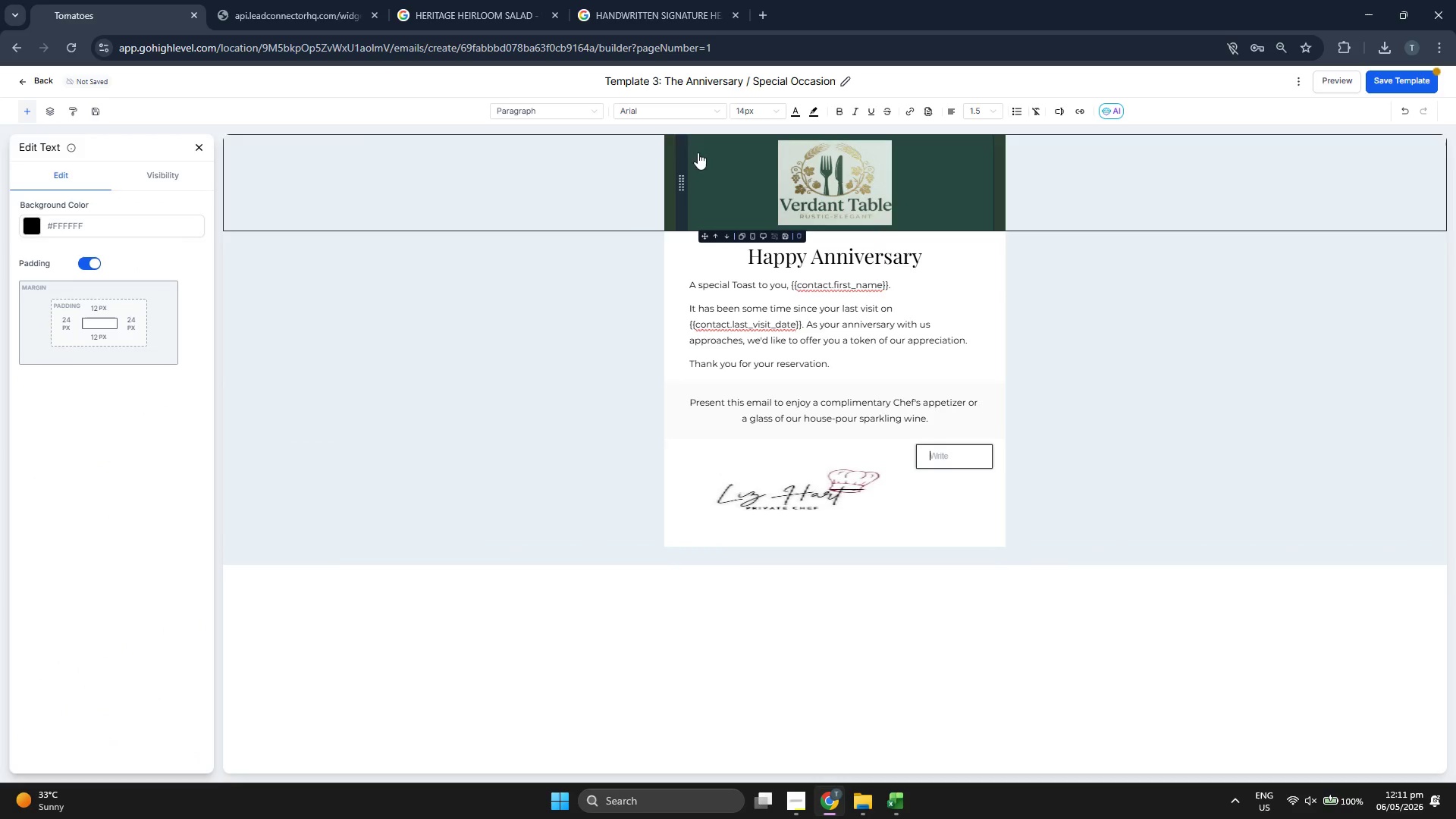 
left_click([674, 116])
 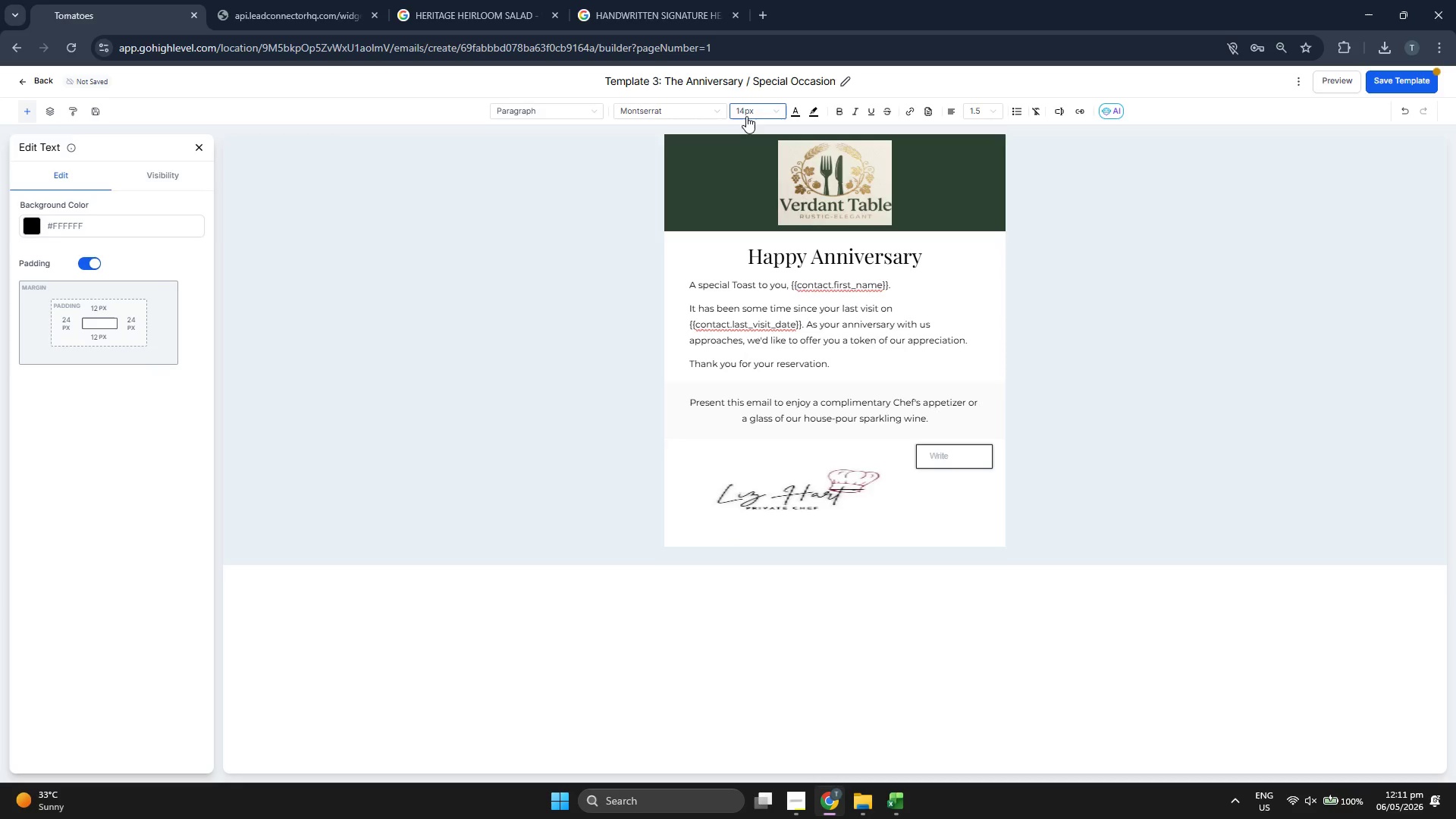 
left_click([759, 112])
 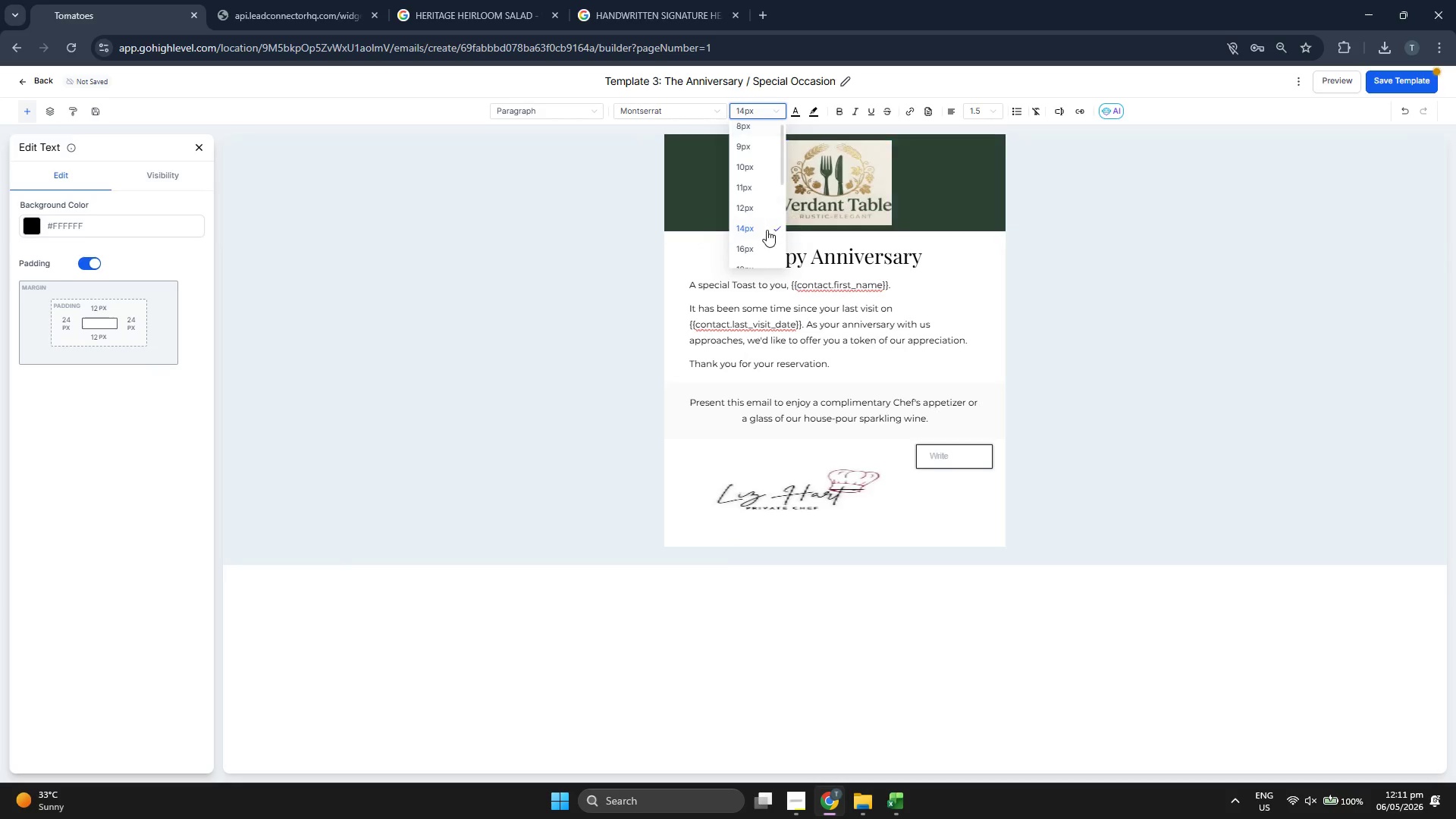 
left_click([755, 252])
 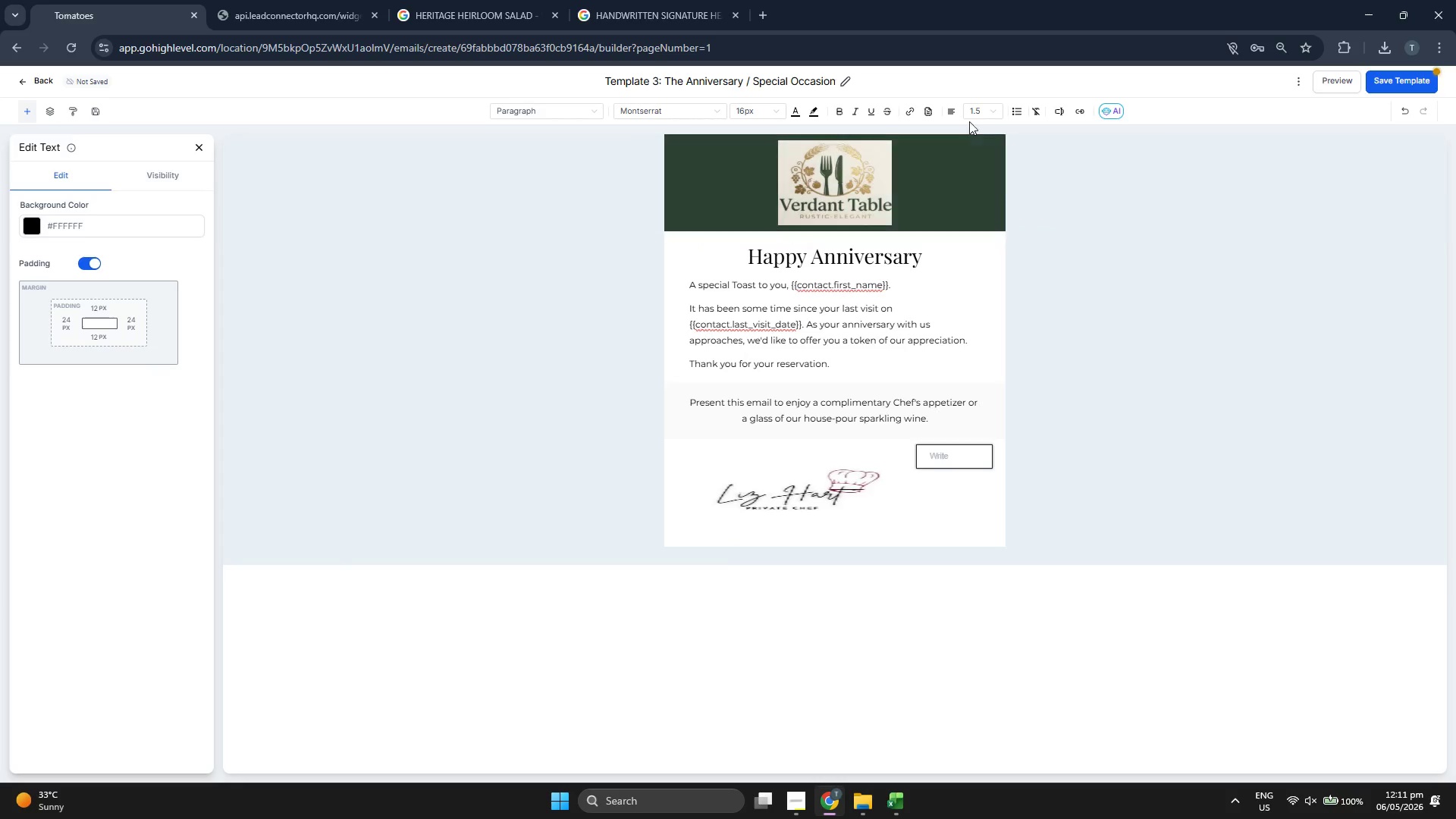 
left_click([980, 108])
 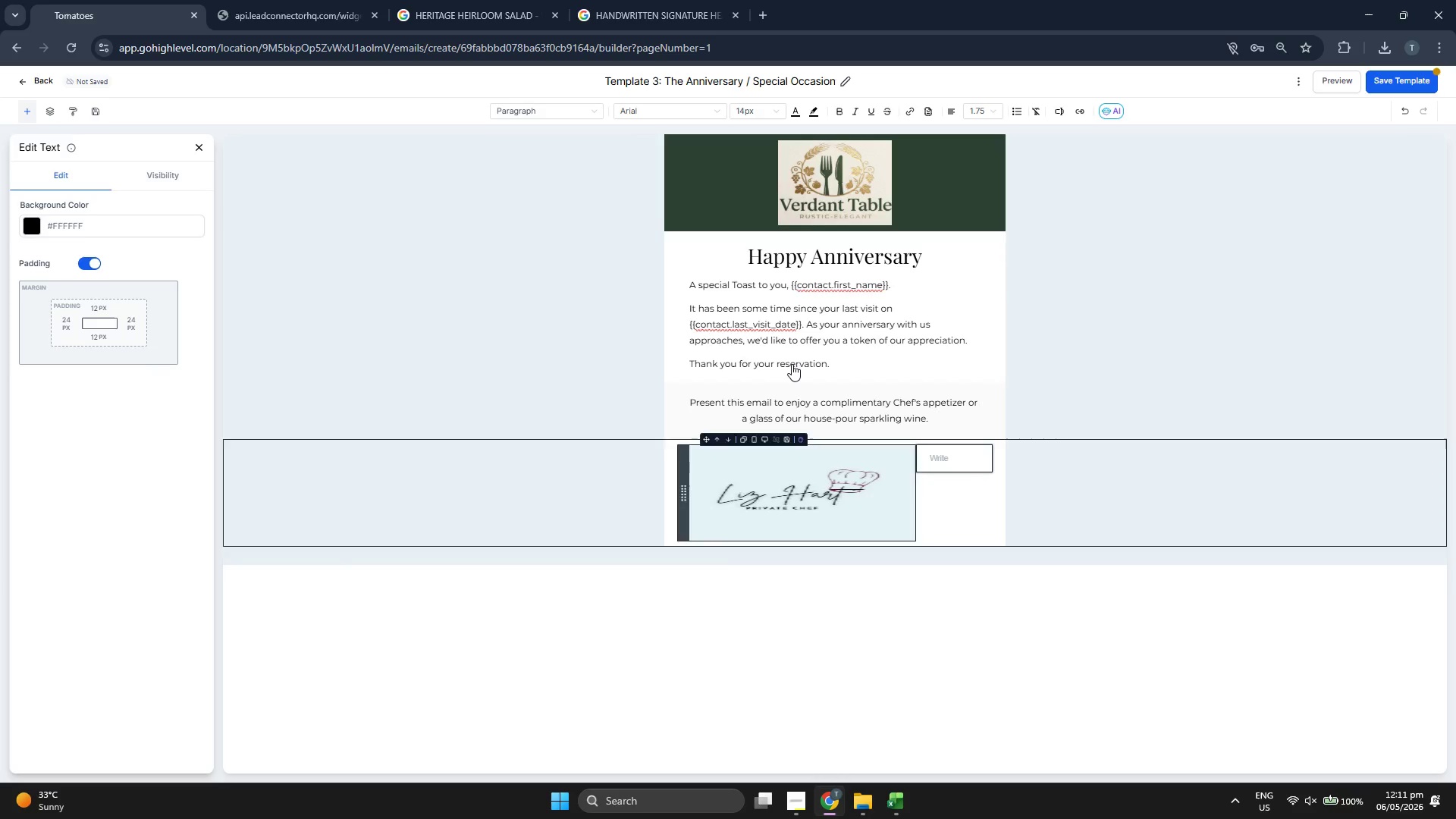 
left_click([652, 108])
 